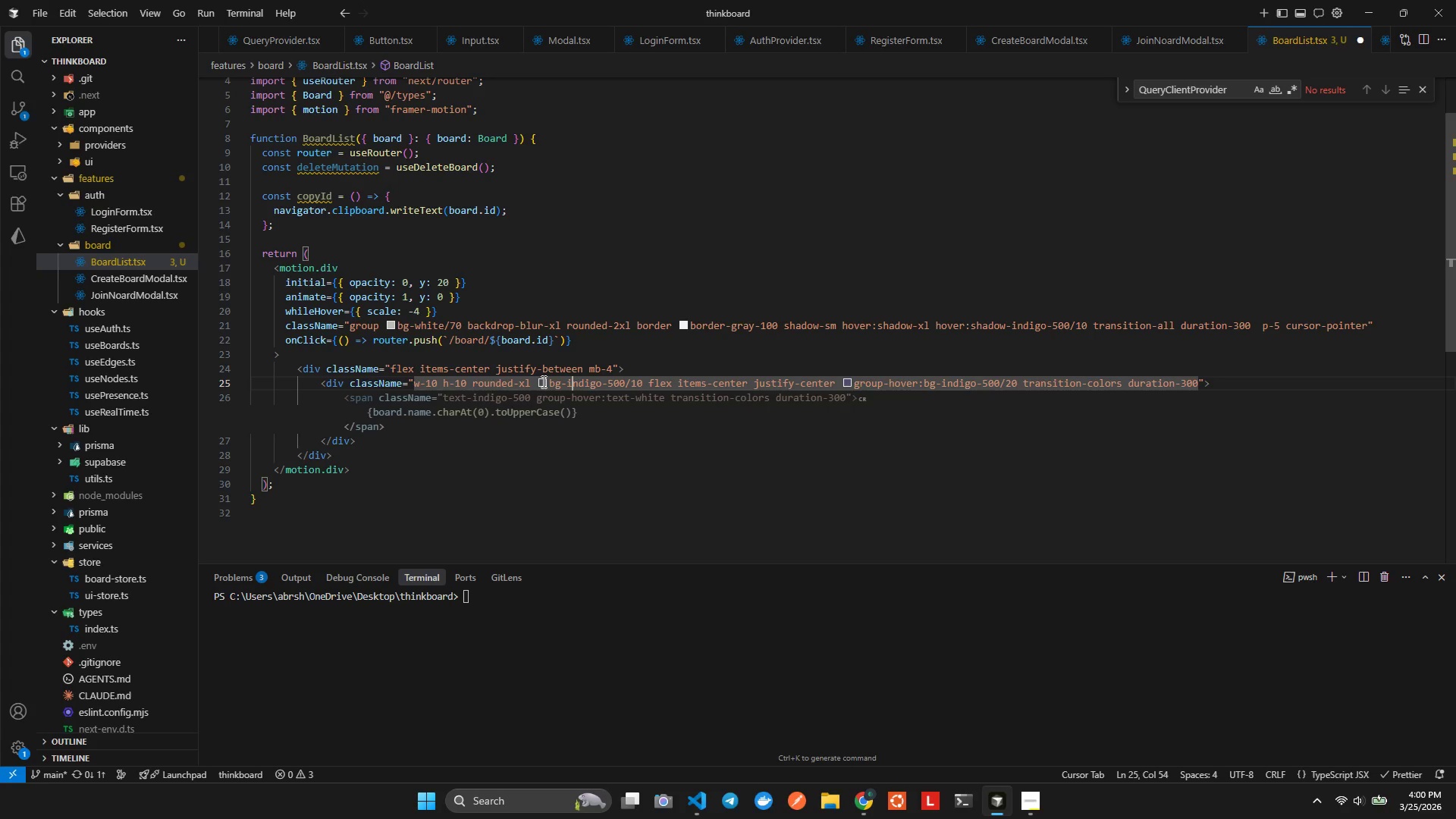 
hold_key(key=ArrowRight, duration=0.72)
 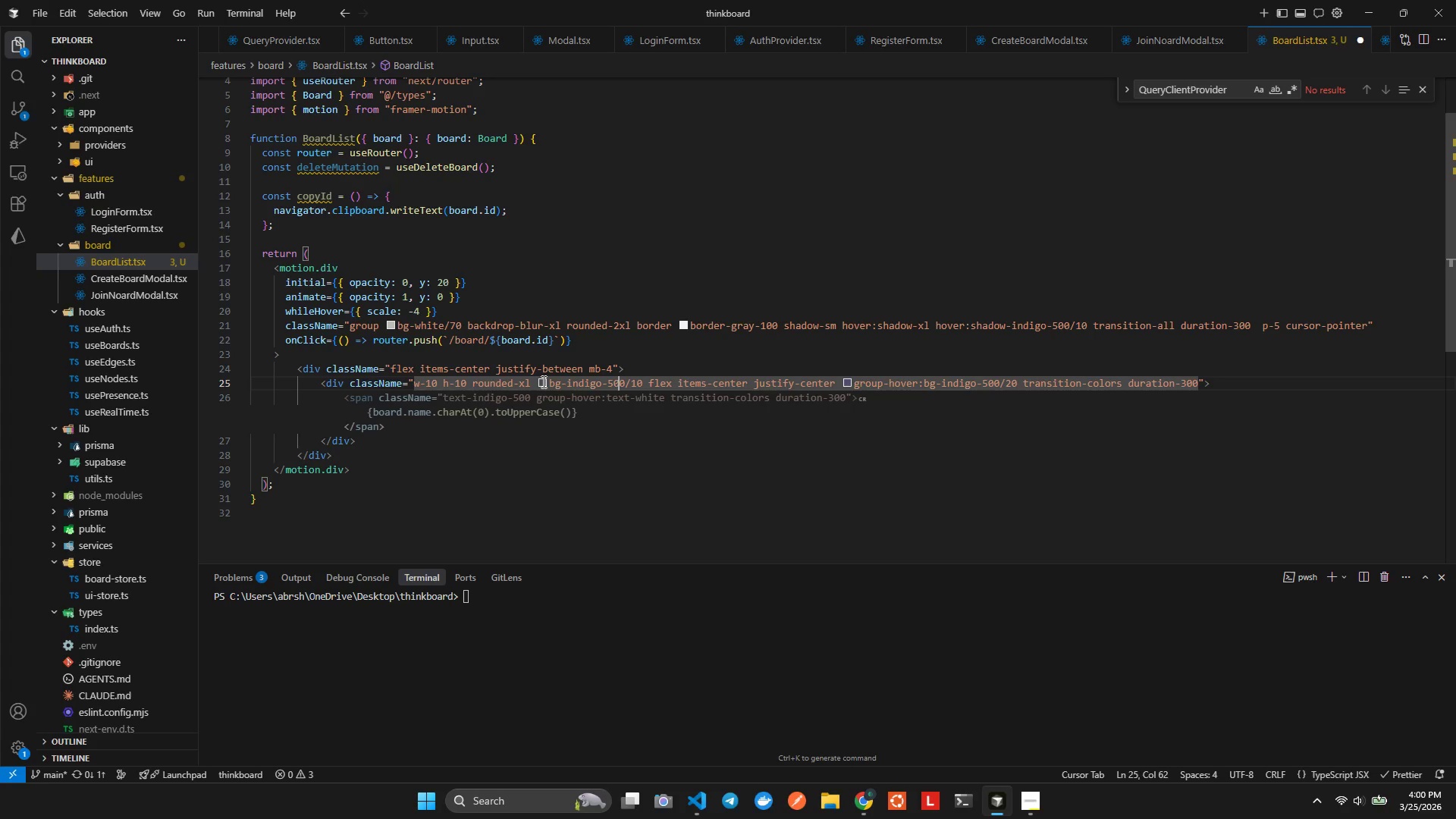 
key(ArrowRight)
 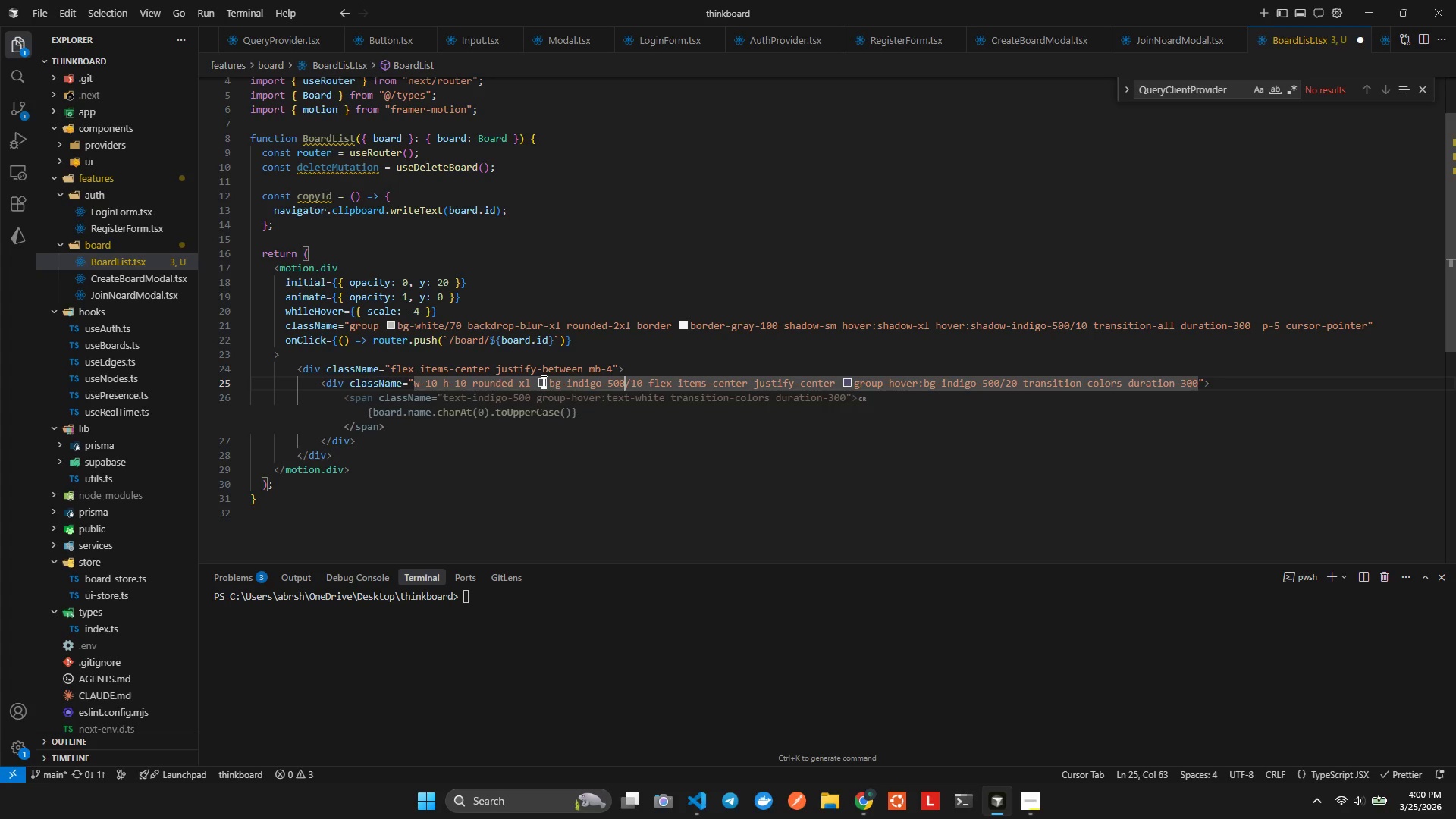 
key(ArrowRight)
 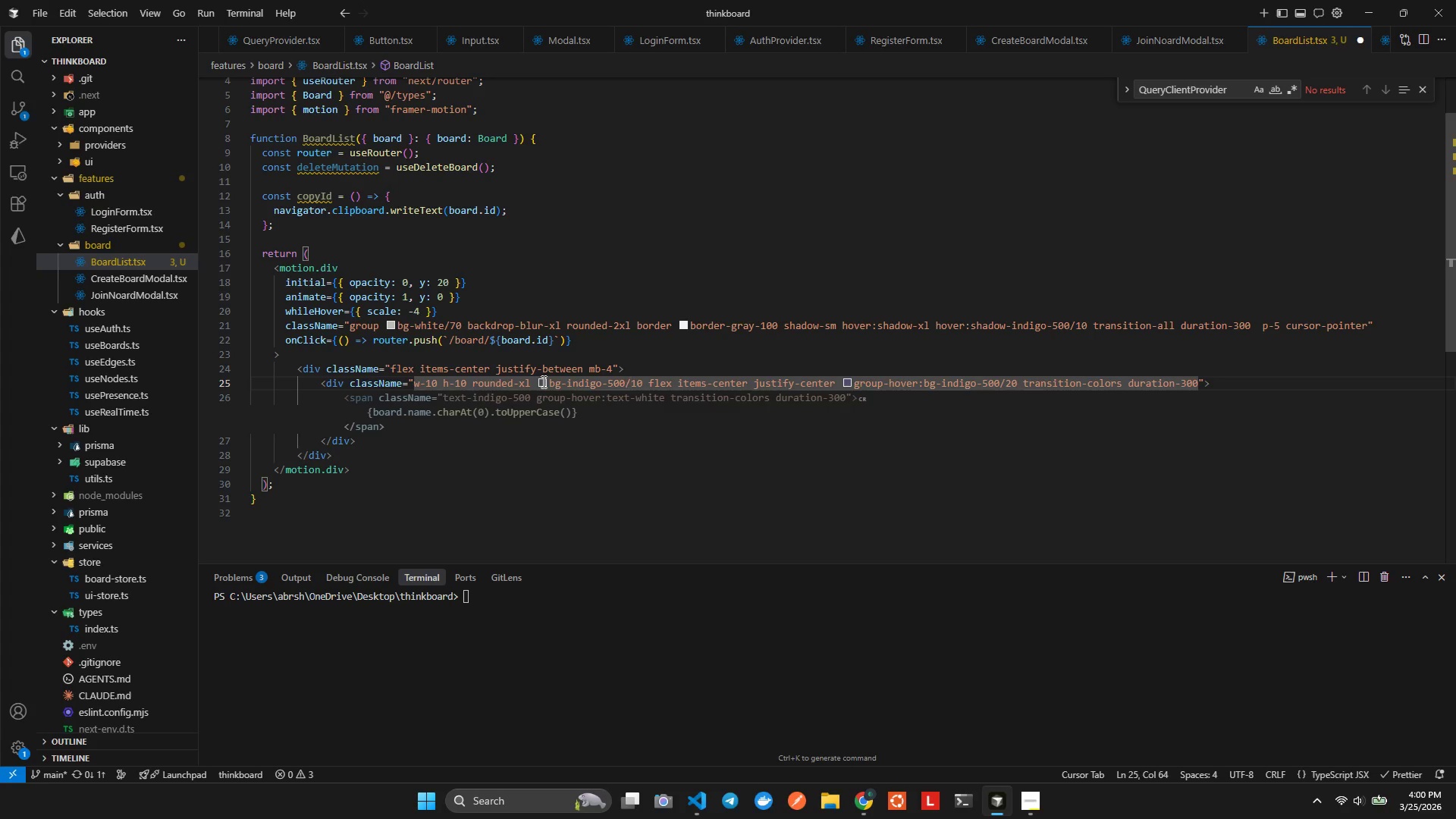 
key(ArrowRight)
 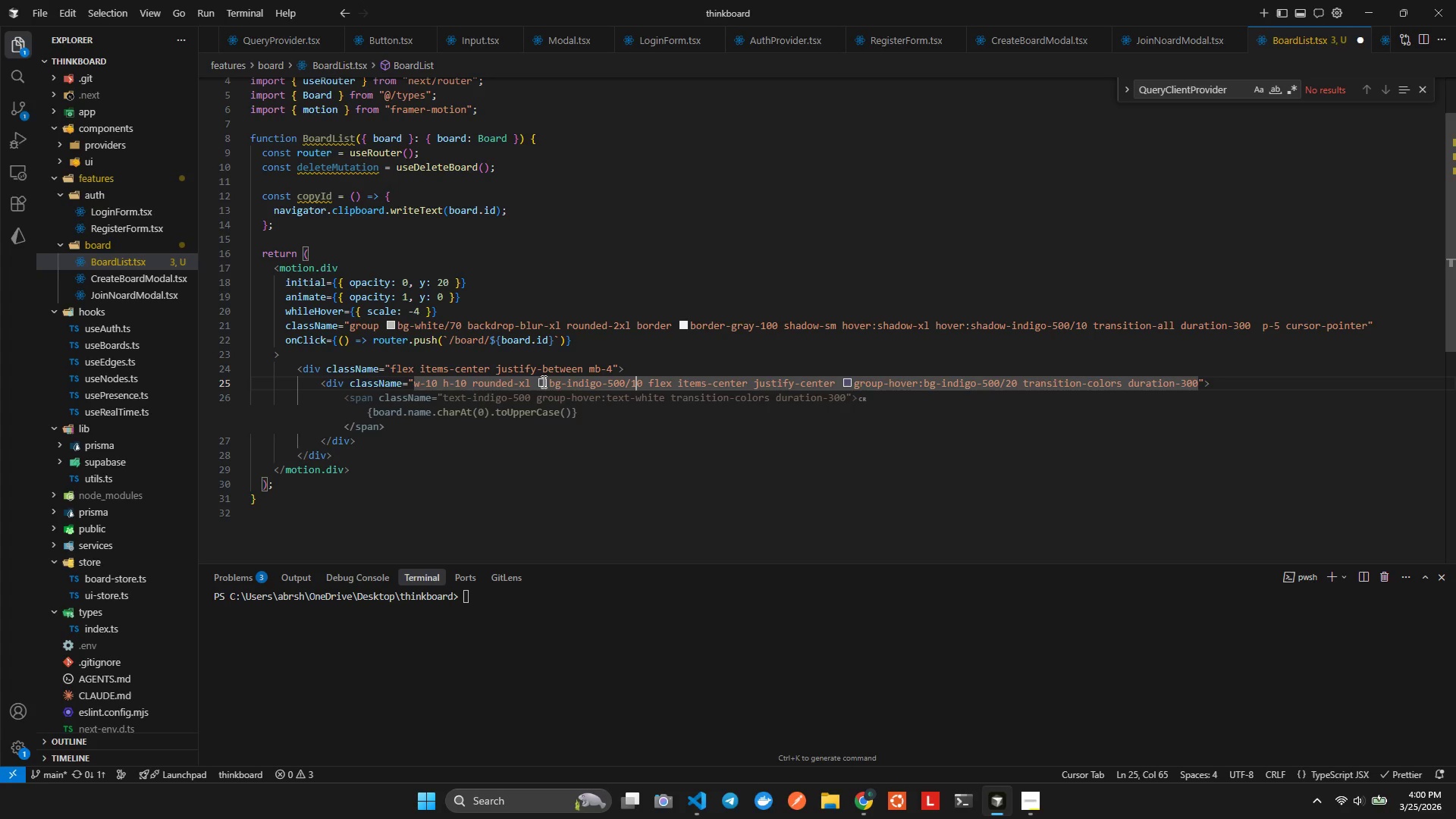 
key(ArrowRight)
 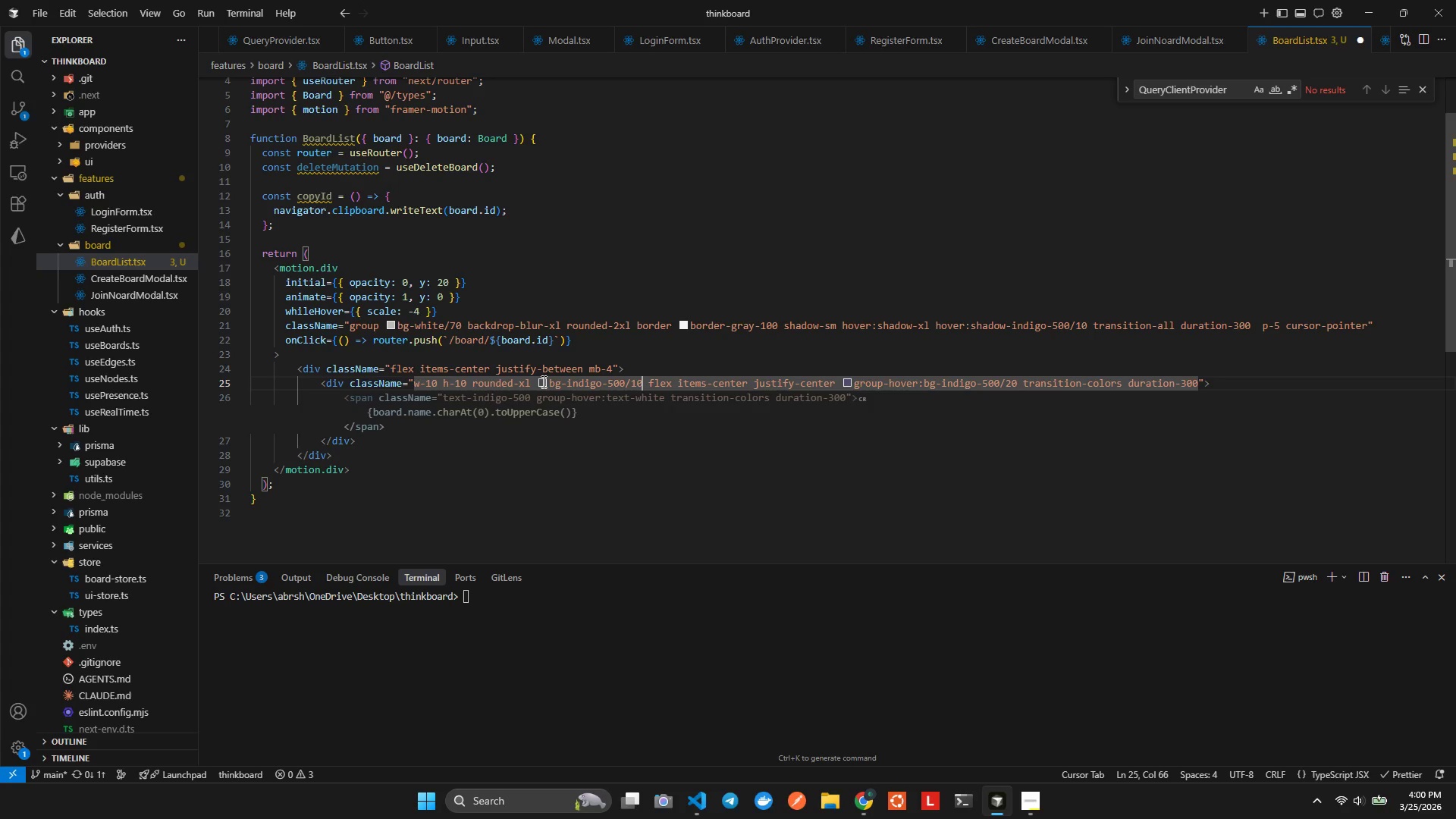 
key(Shift+ArrowLeft)
 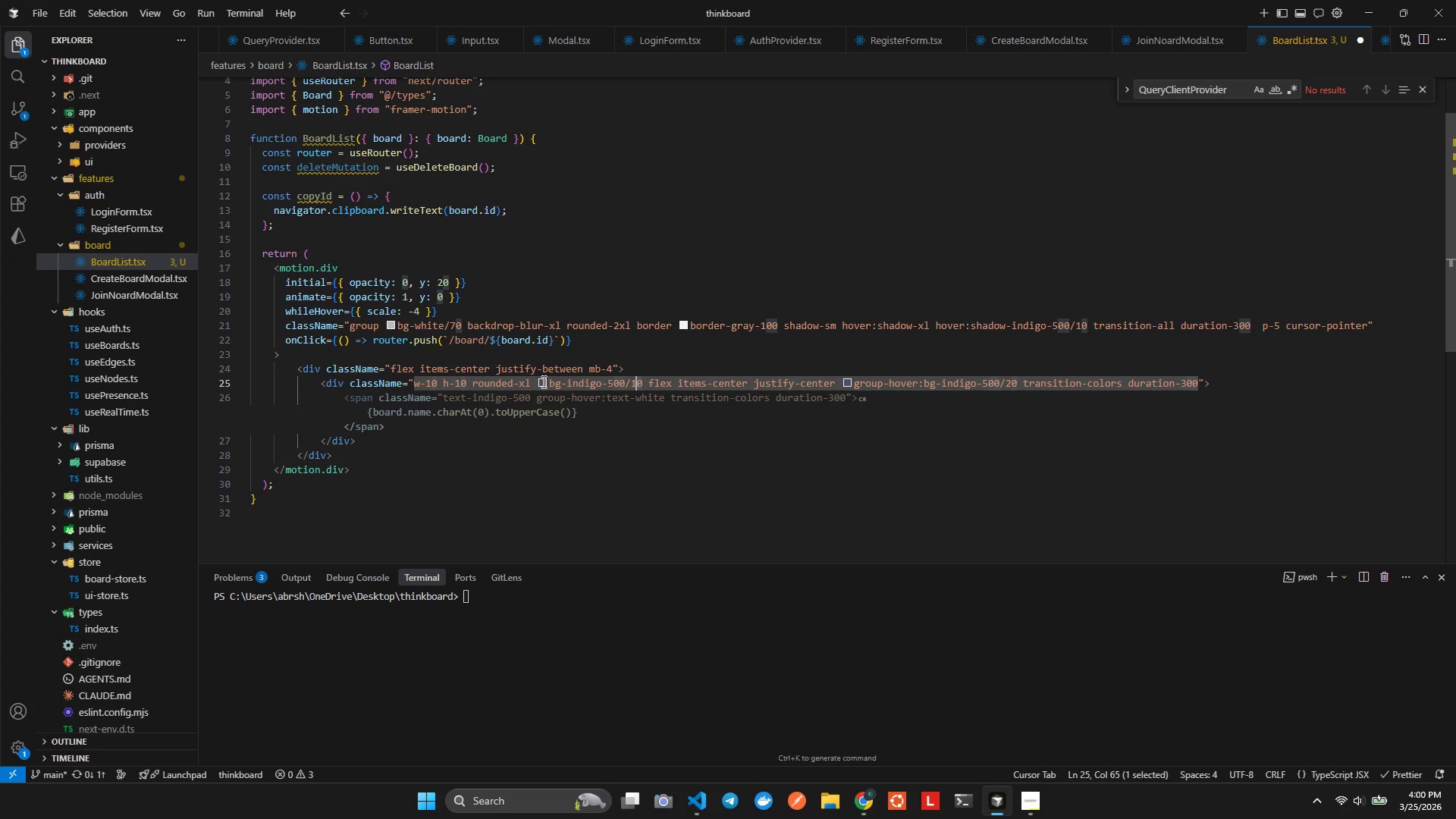 
key(Shift+ArrowLeft)
 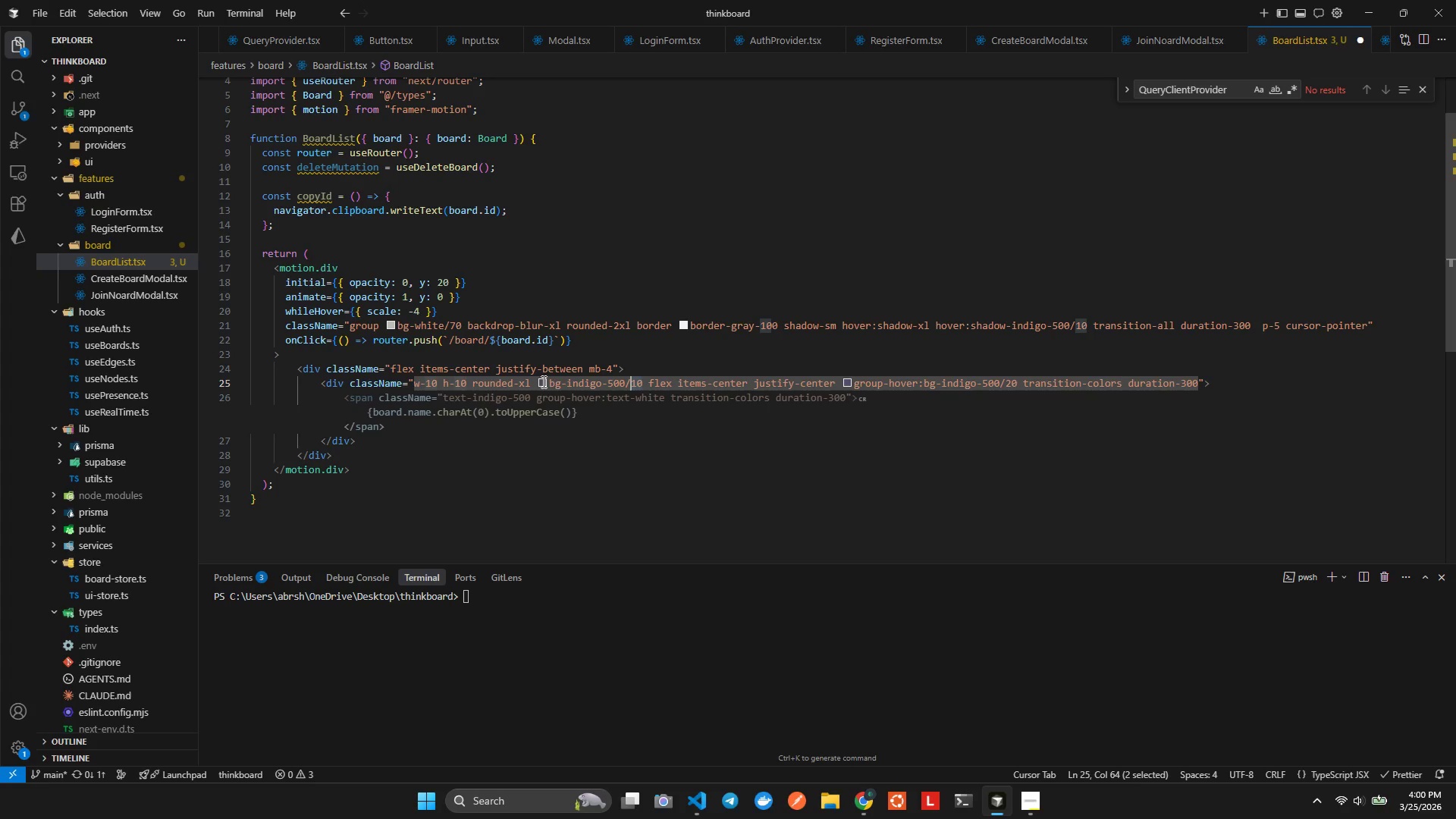 
key(Shift+ArrowLeft)
 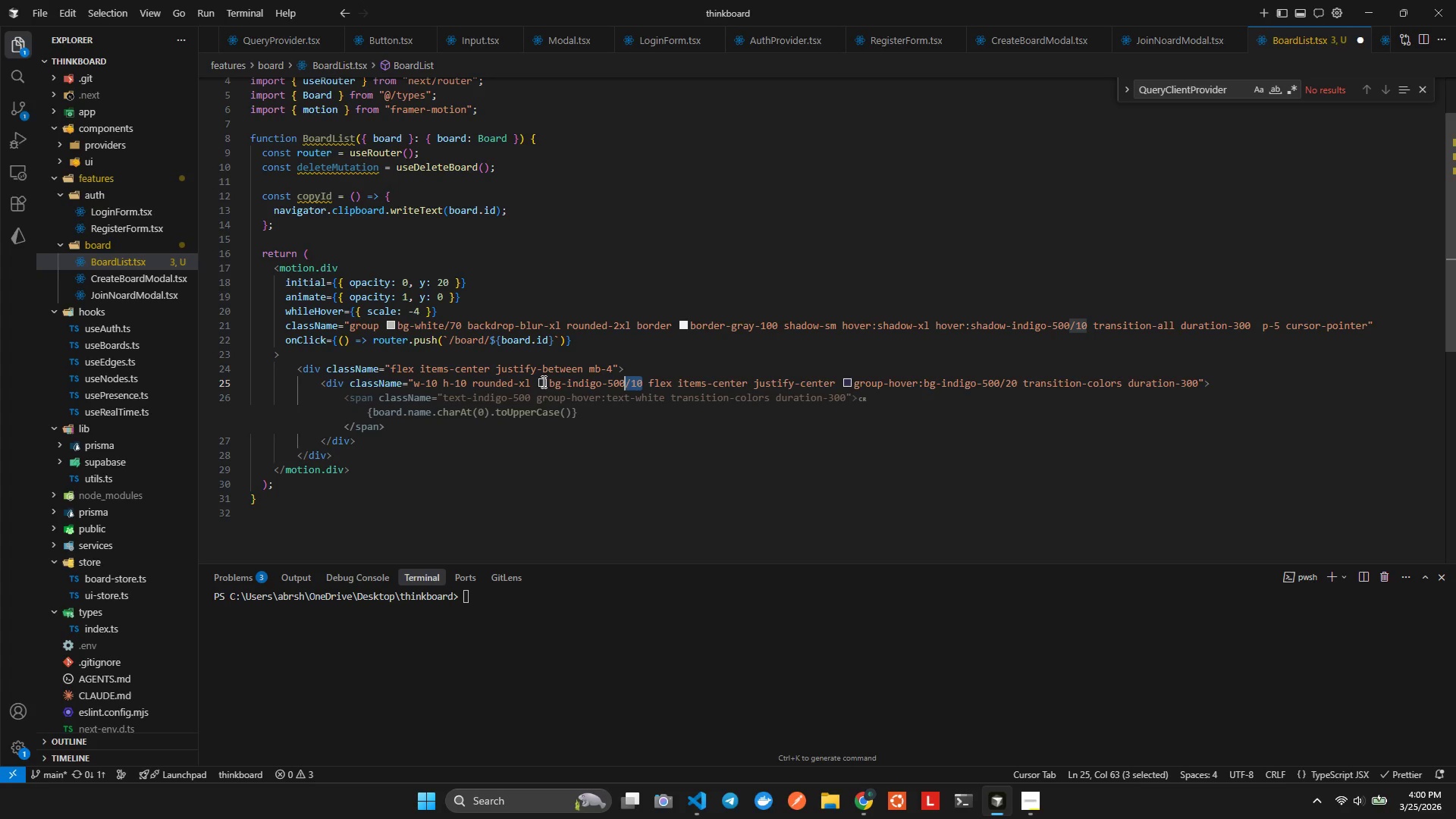 
key(Shift+ArrowLeft)
 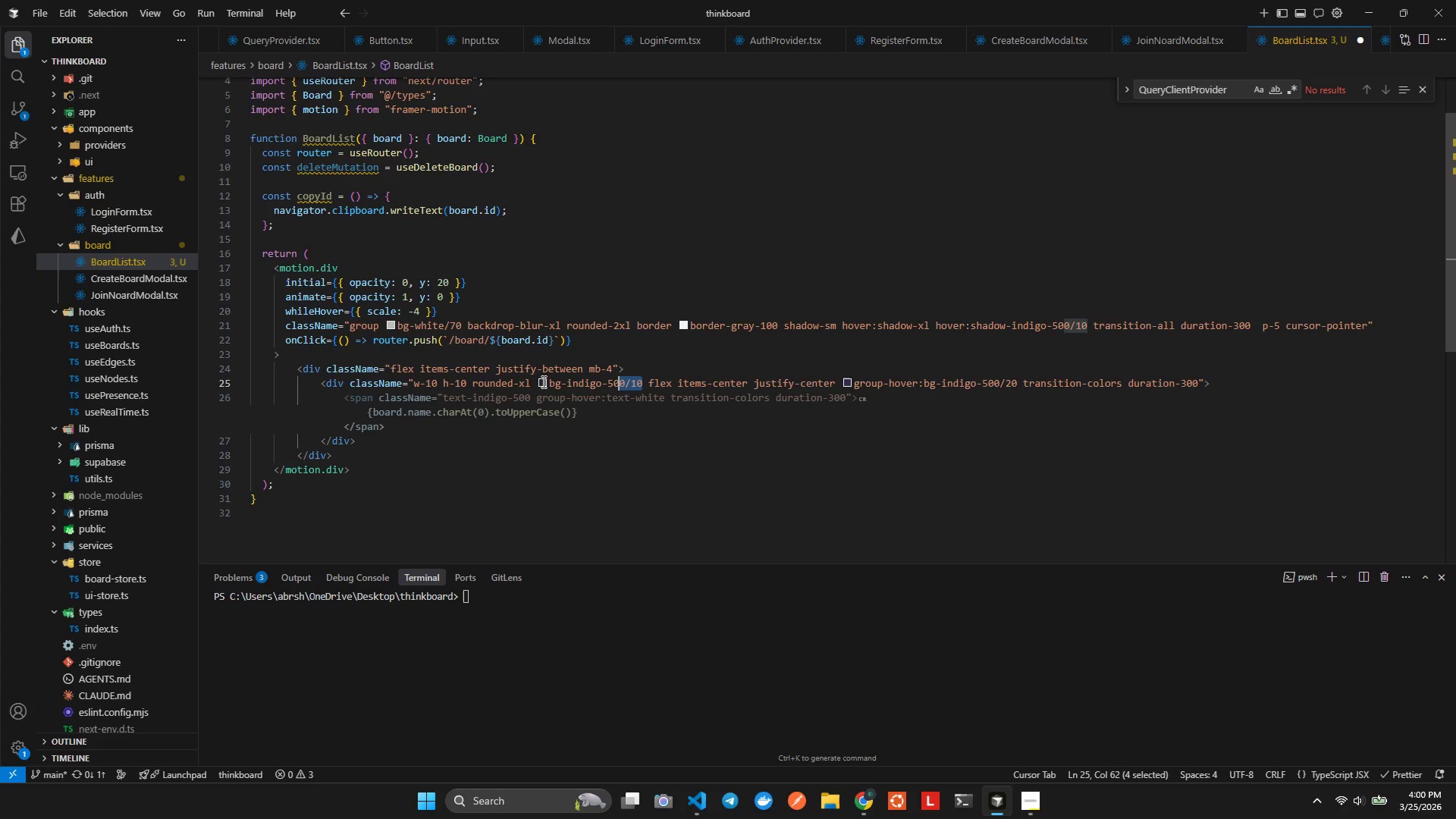 
key(Shift+ArrowLeft)
 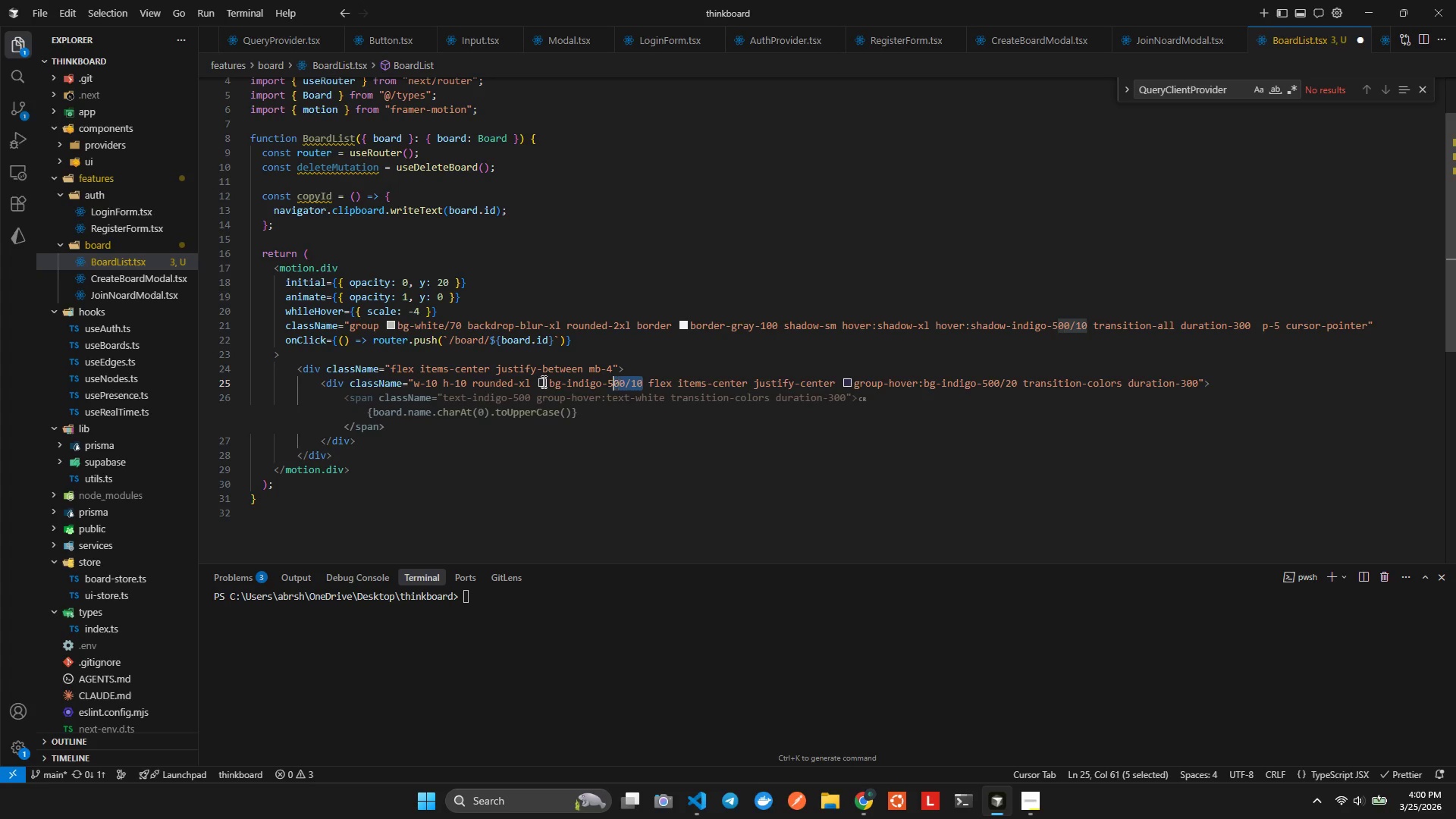 
key(Shift+ArrowLeft)
 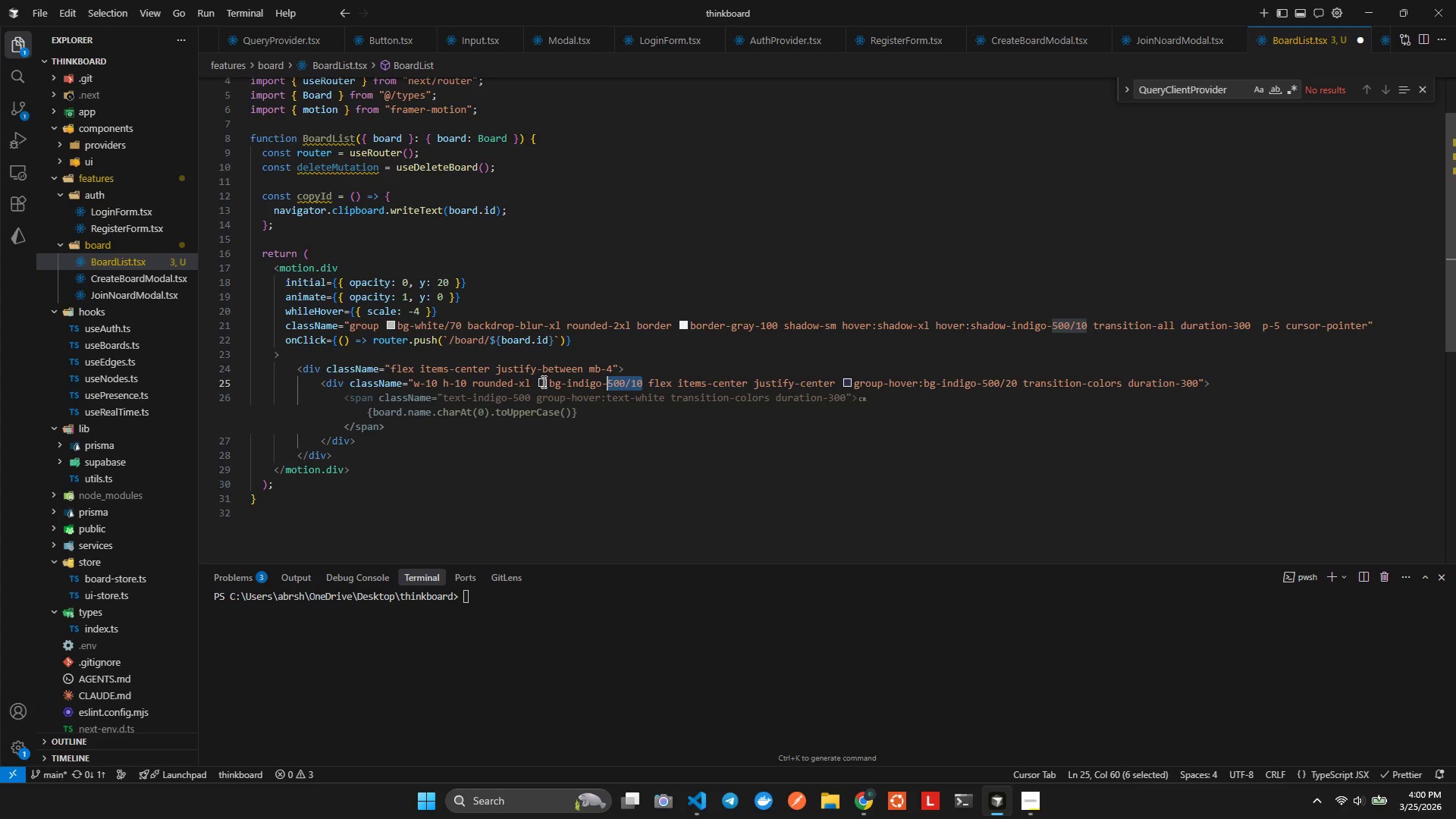 
type(100)
 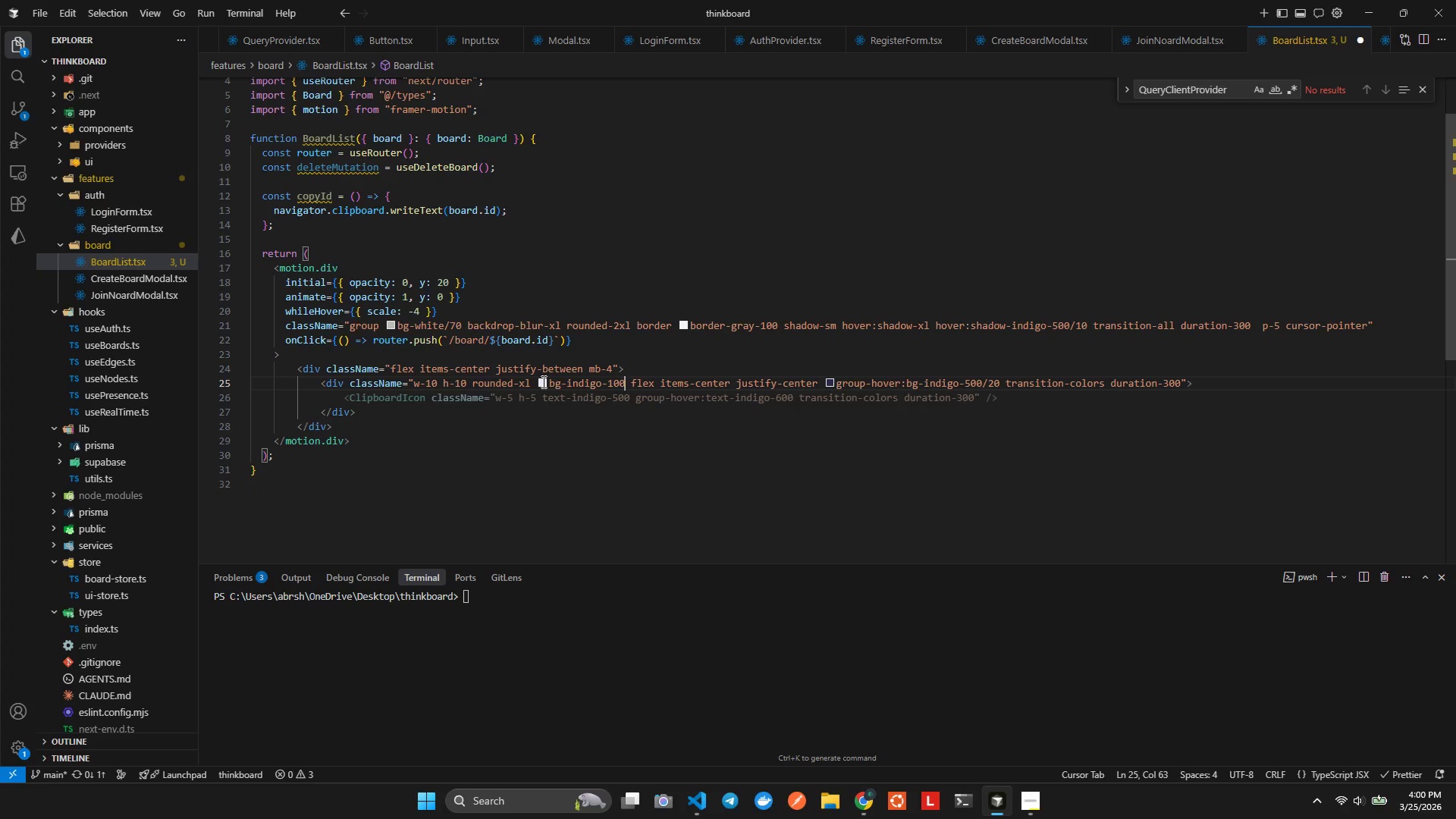 
key(ArrowRight)
 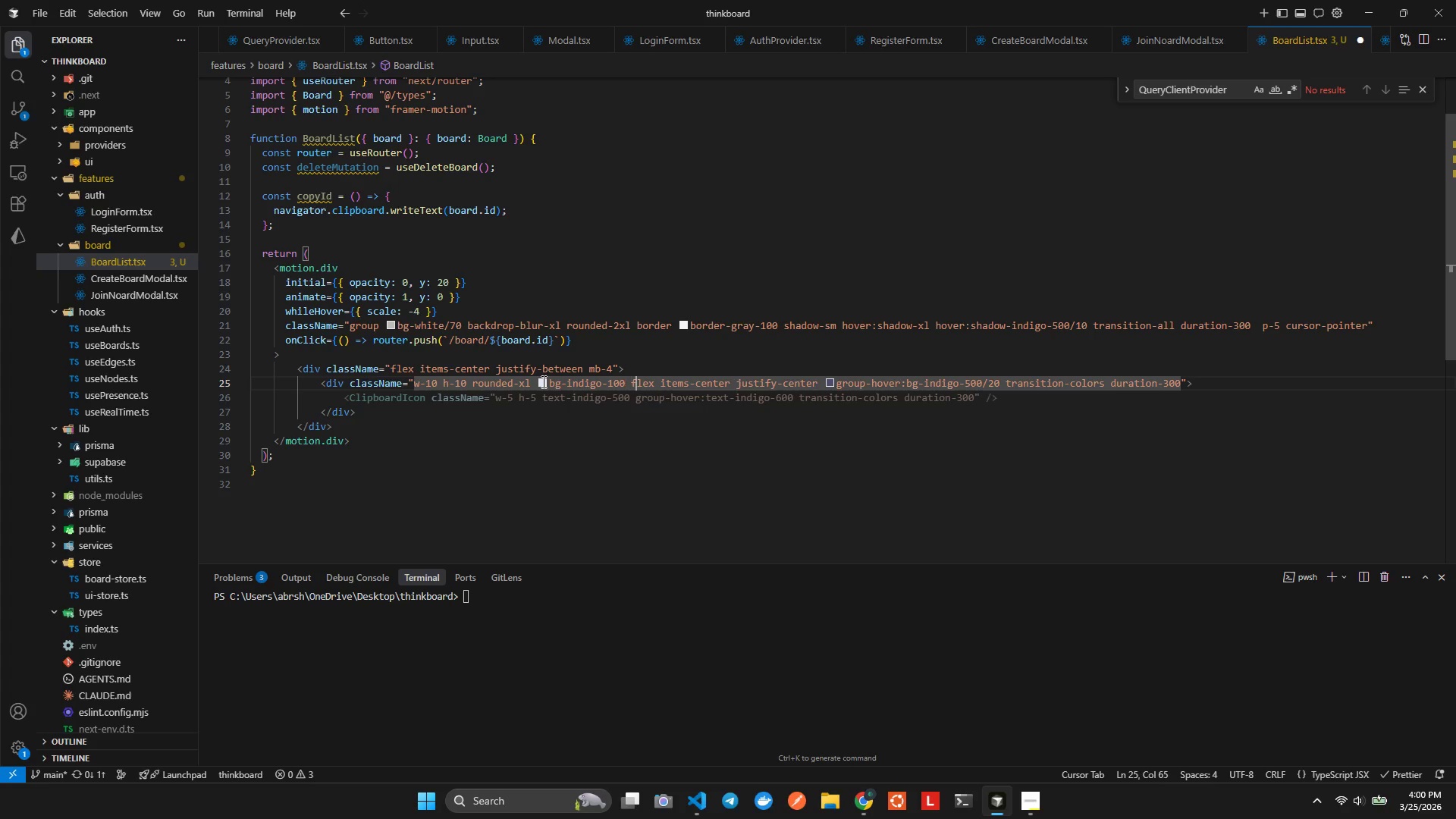 
hold_key(key=ArrowRight, duration=0.83)
 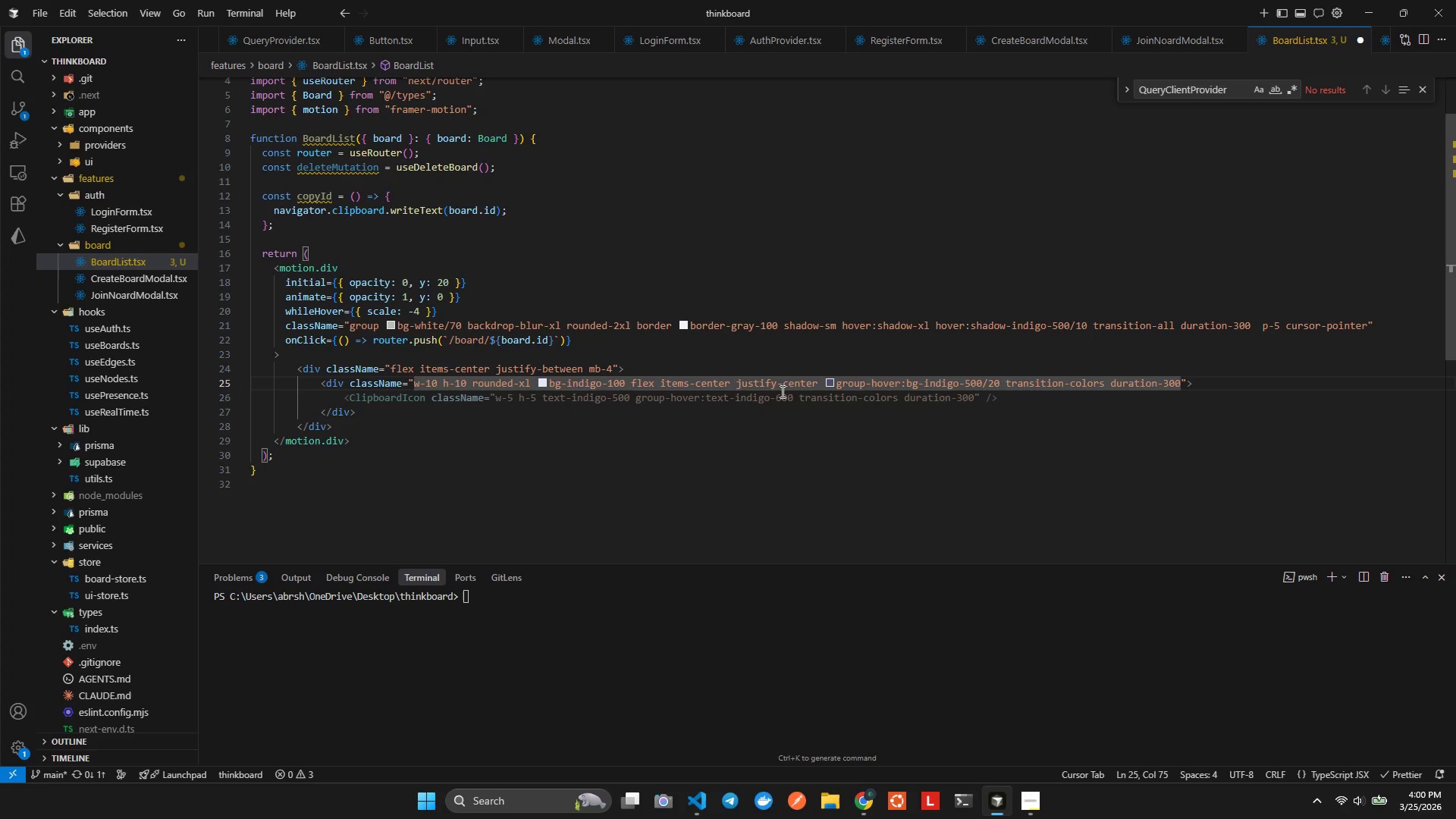 
left_click([822, 384])
 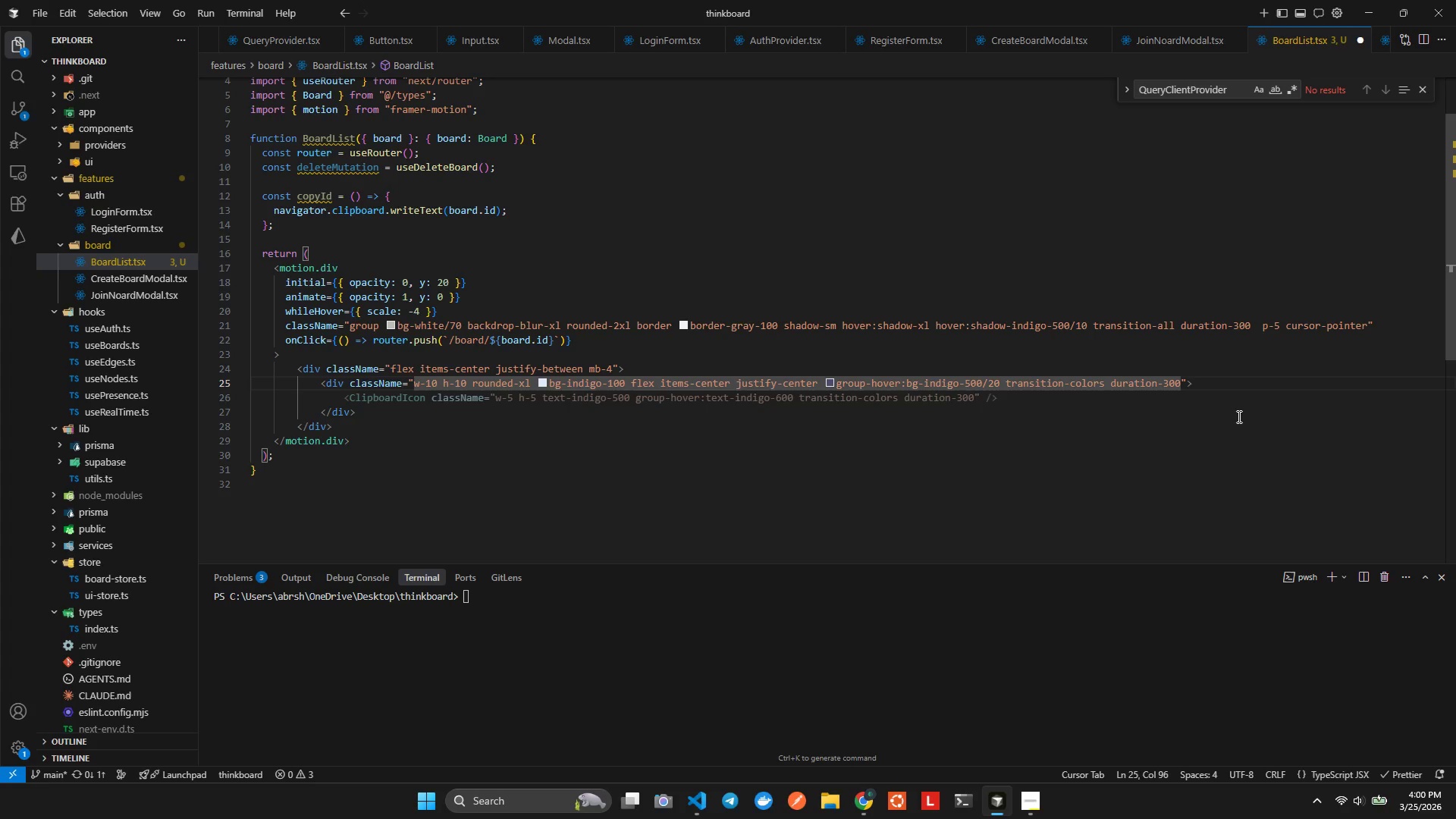 
hold_key(key=ShiftLeft, duration=0.98)
left_click([1178, 381])
 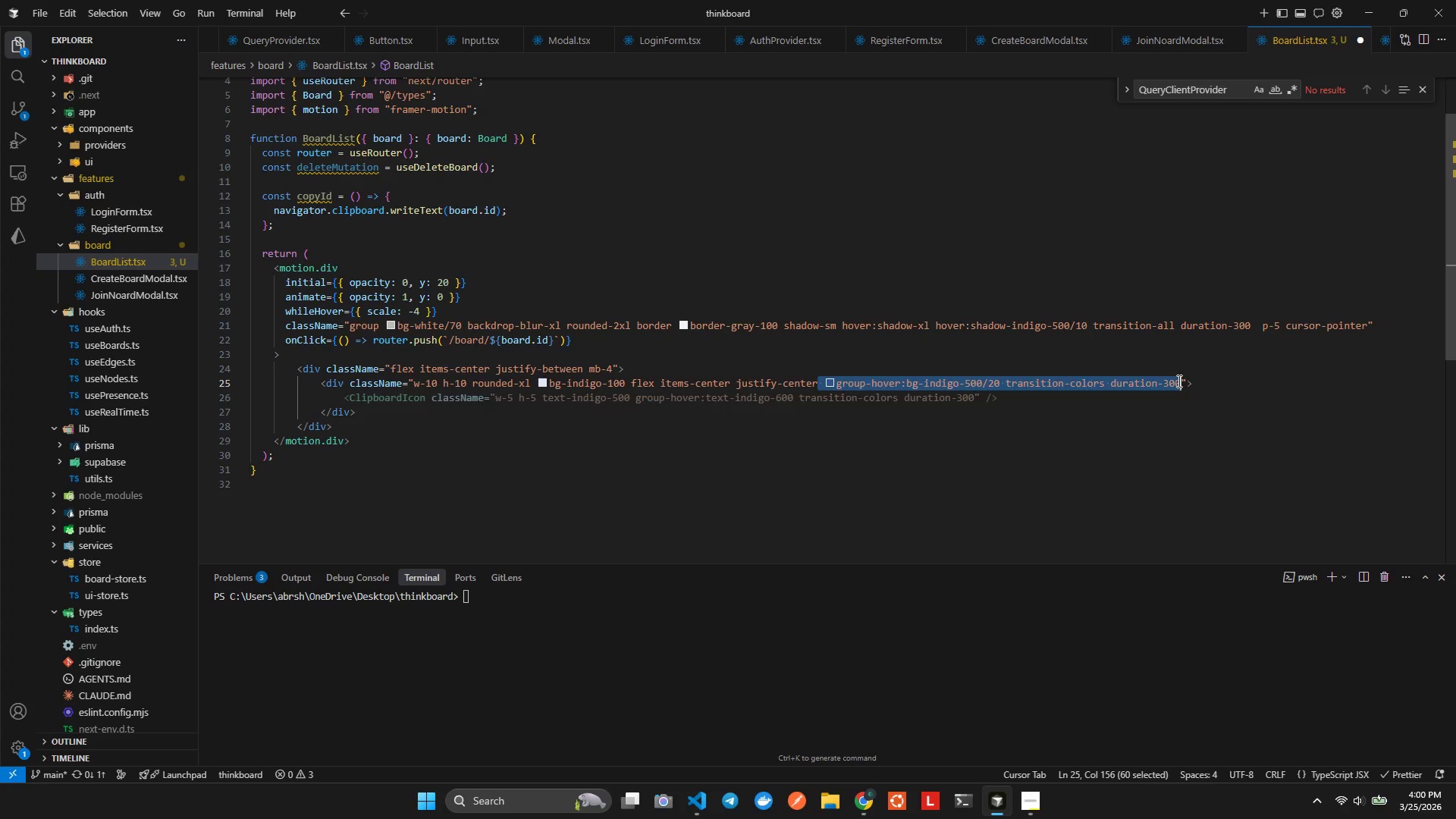 
key(Backspace)
 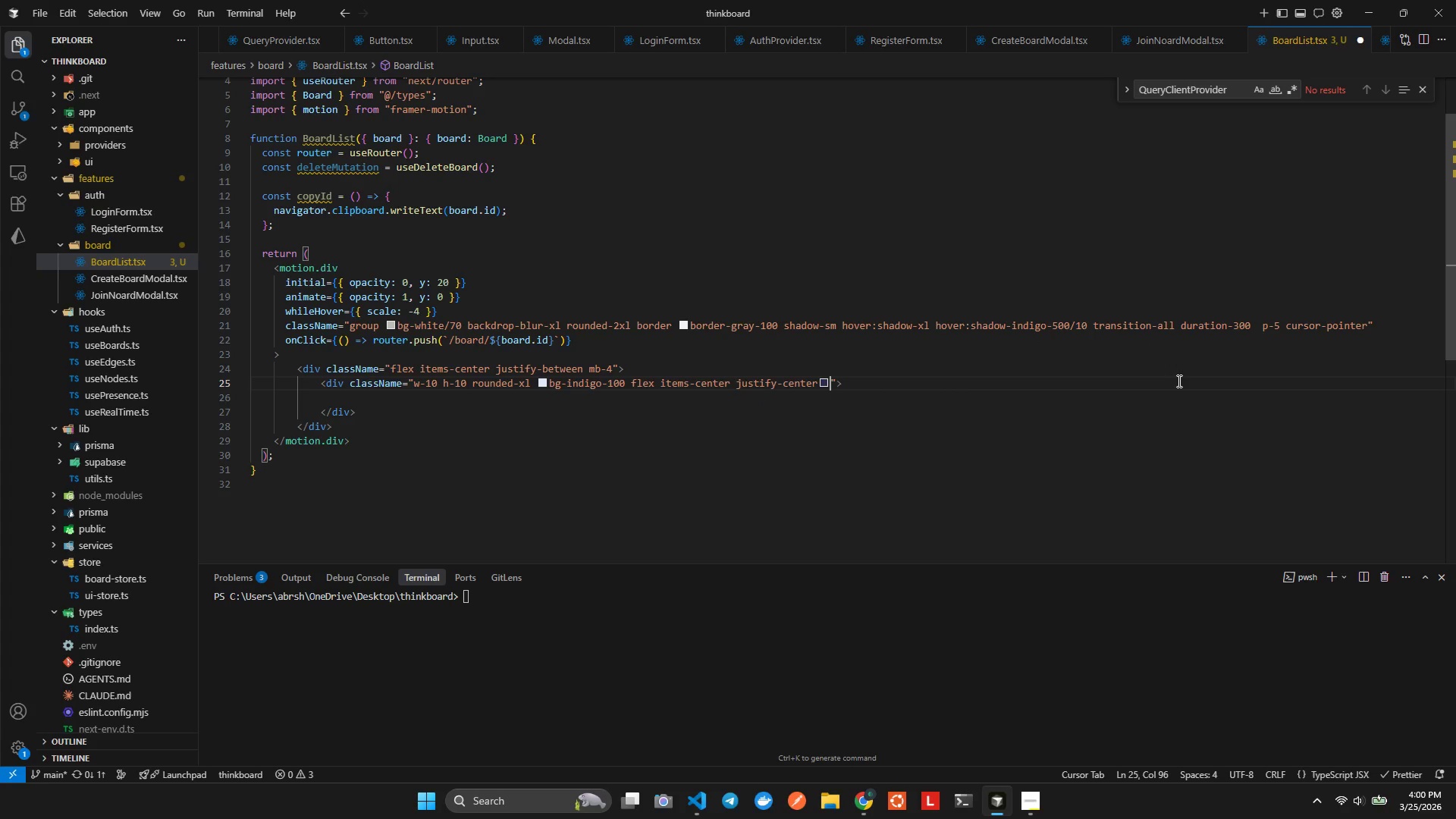 
key(Alt+AltLeft)
 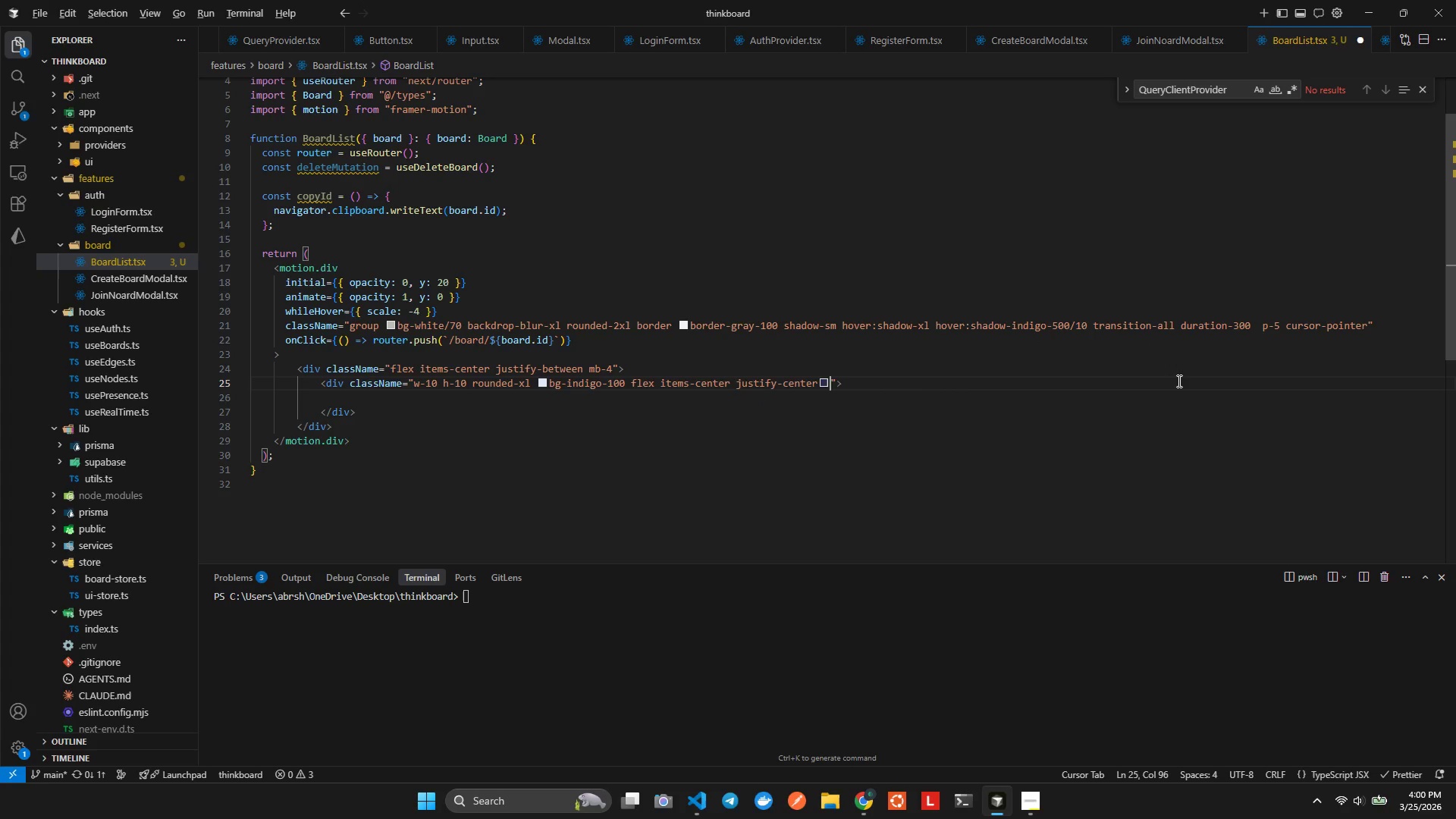 
key(Alt+Shift+F)
 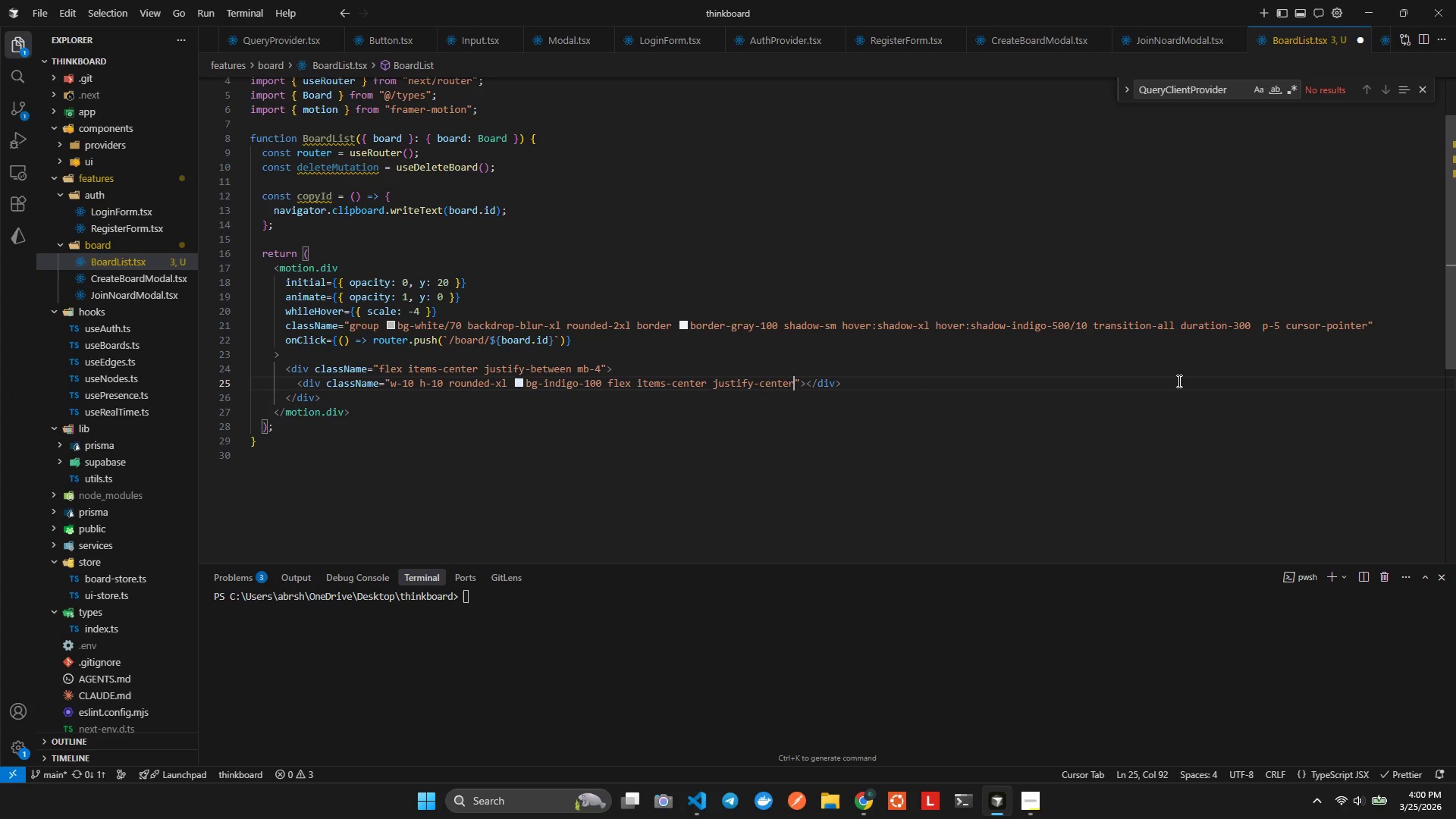 
key(ArrowRight)
 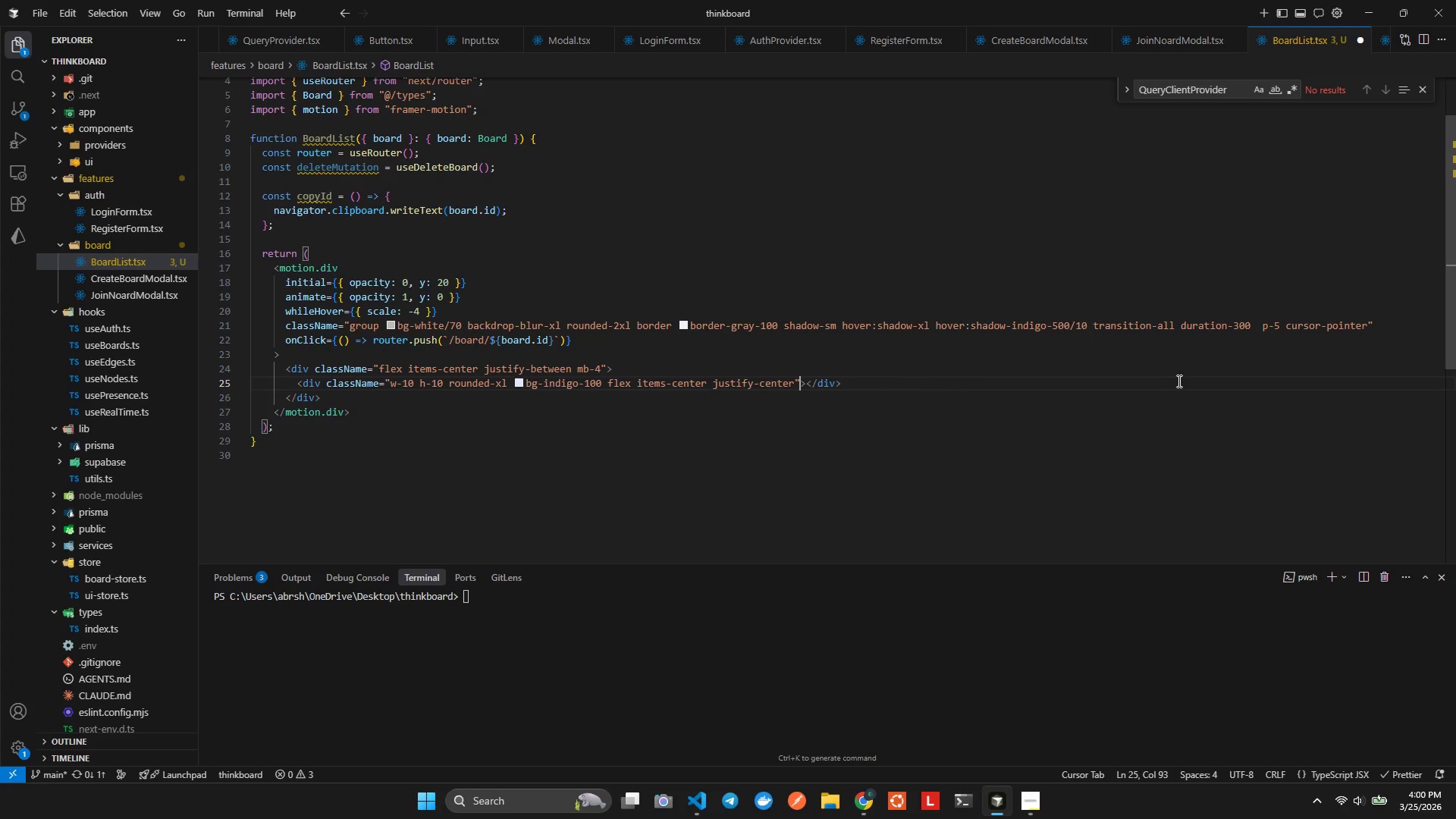 
key(ArrowRight)
 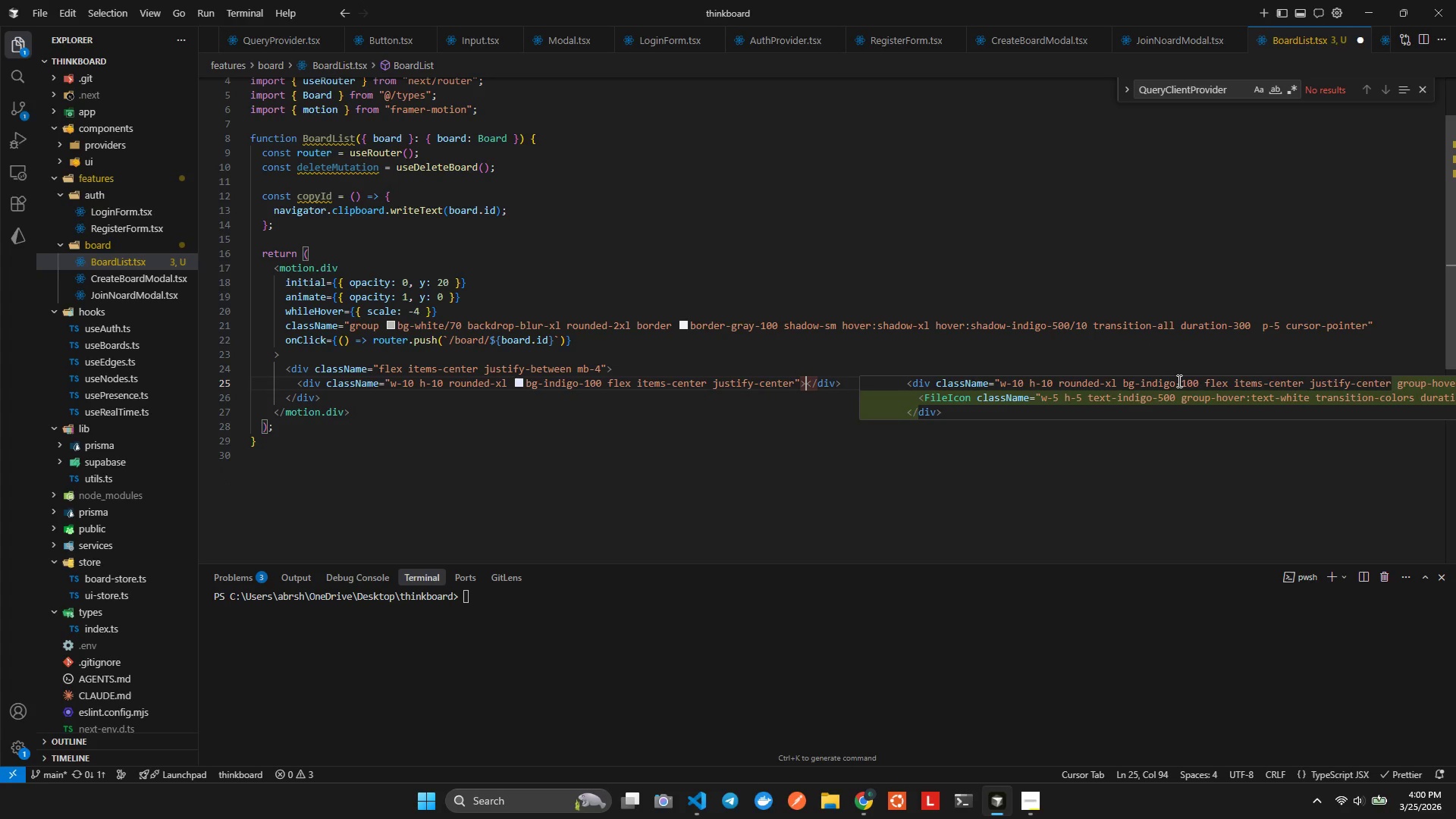 
key(Enter)
 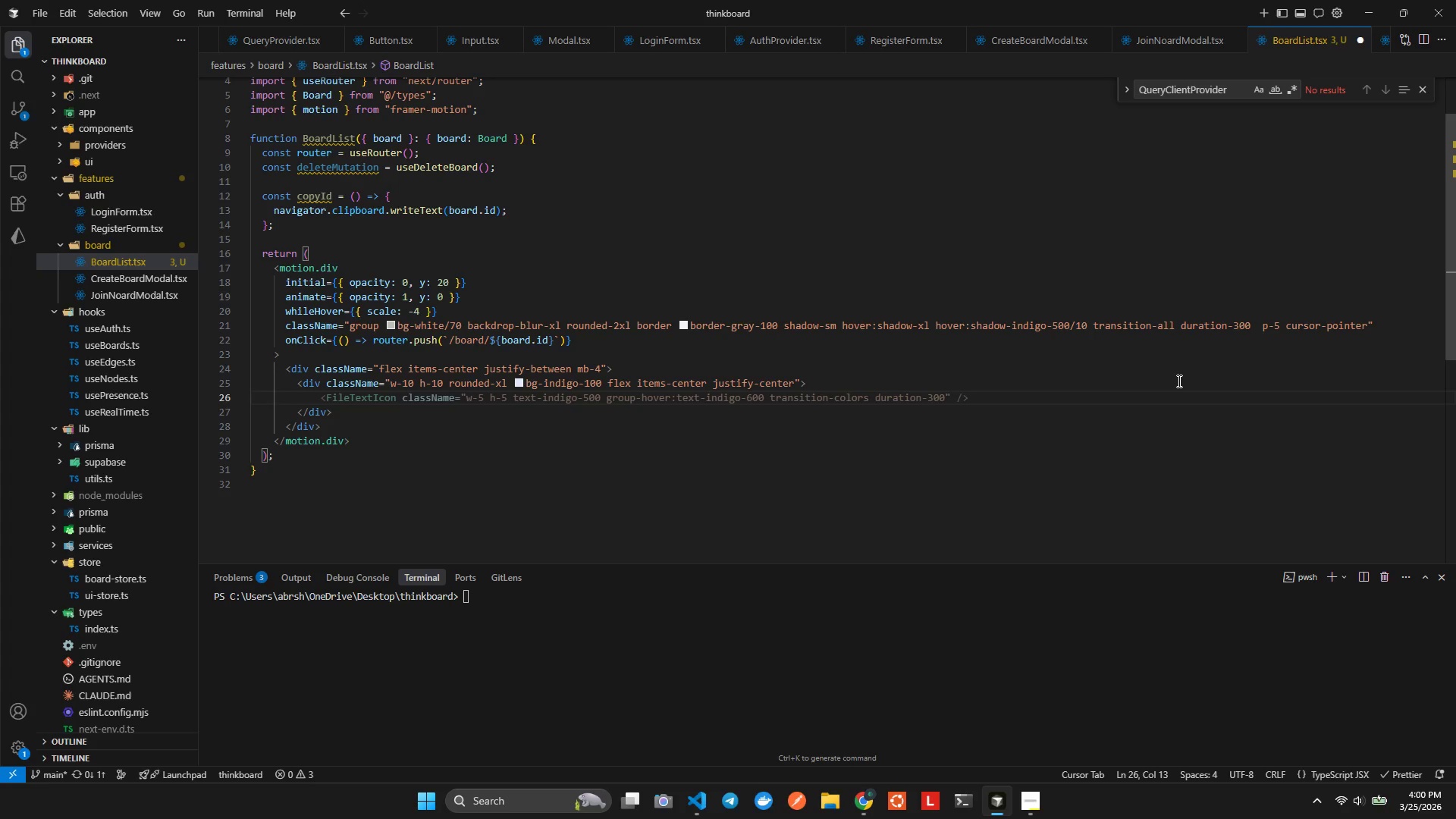 
type(<Layout)
 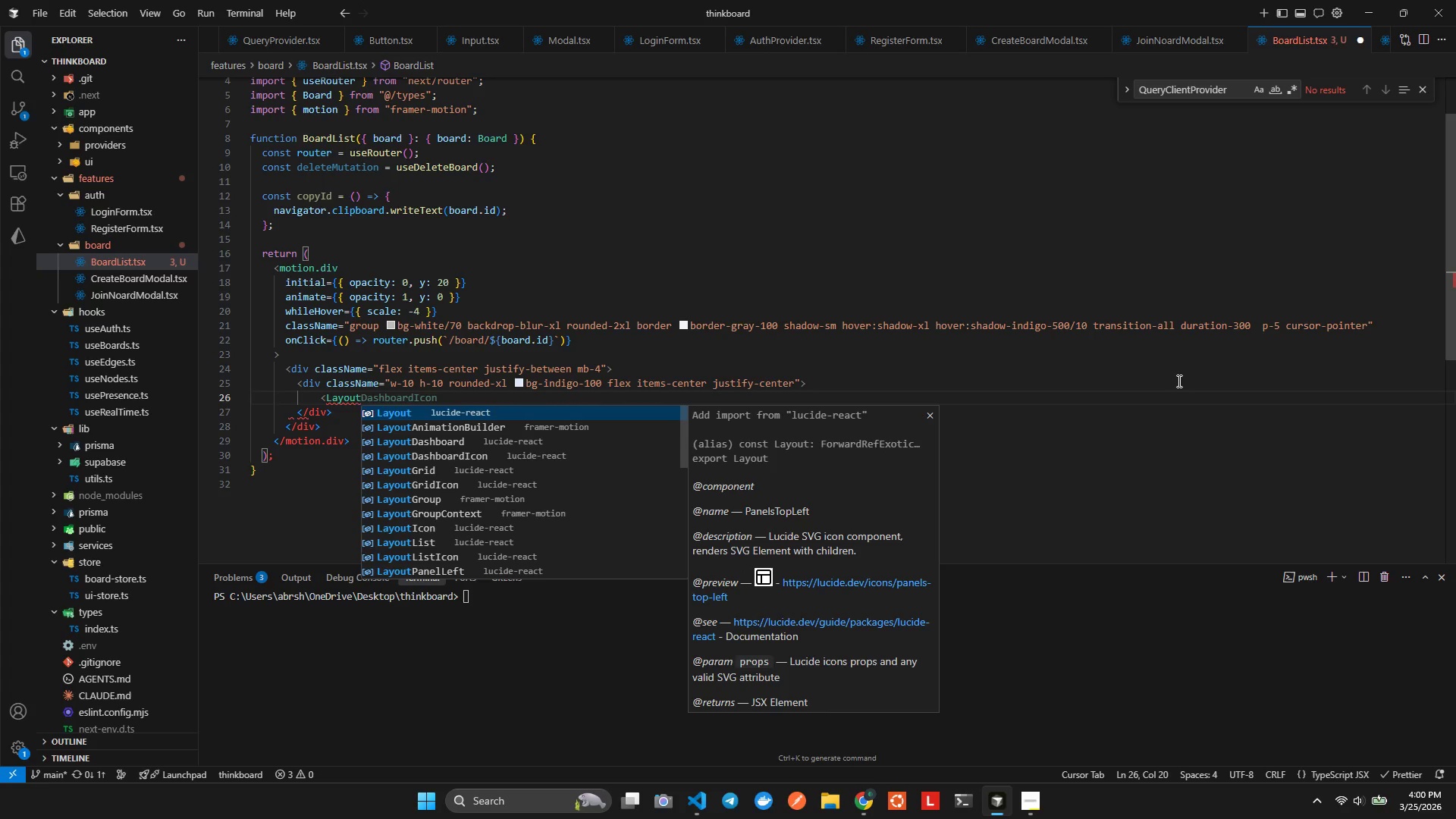 
wait(6.3)
 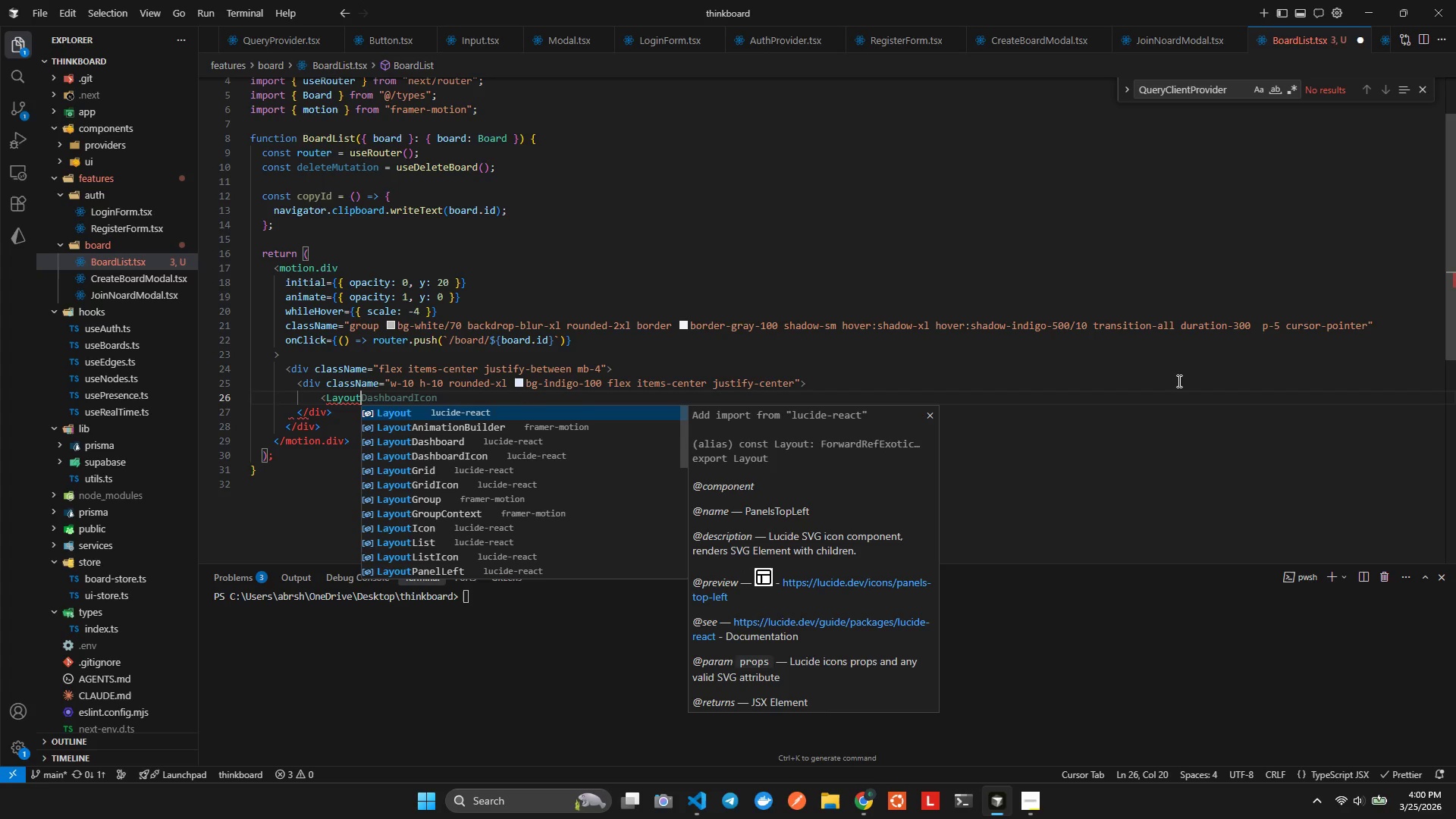 
key(Enter)
 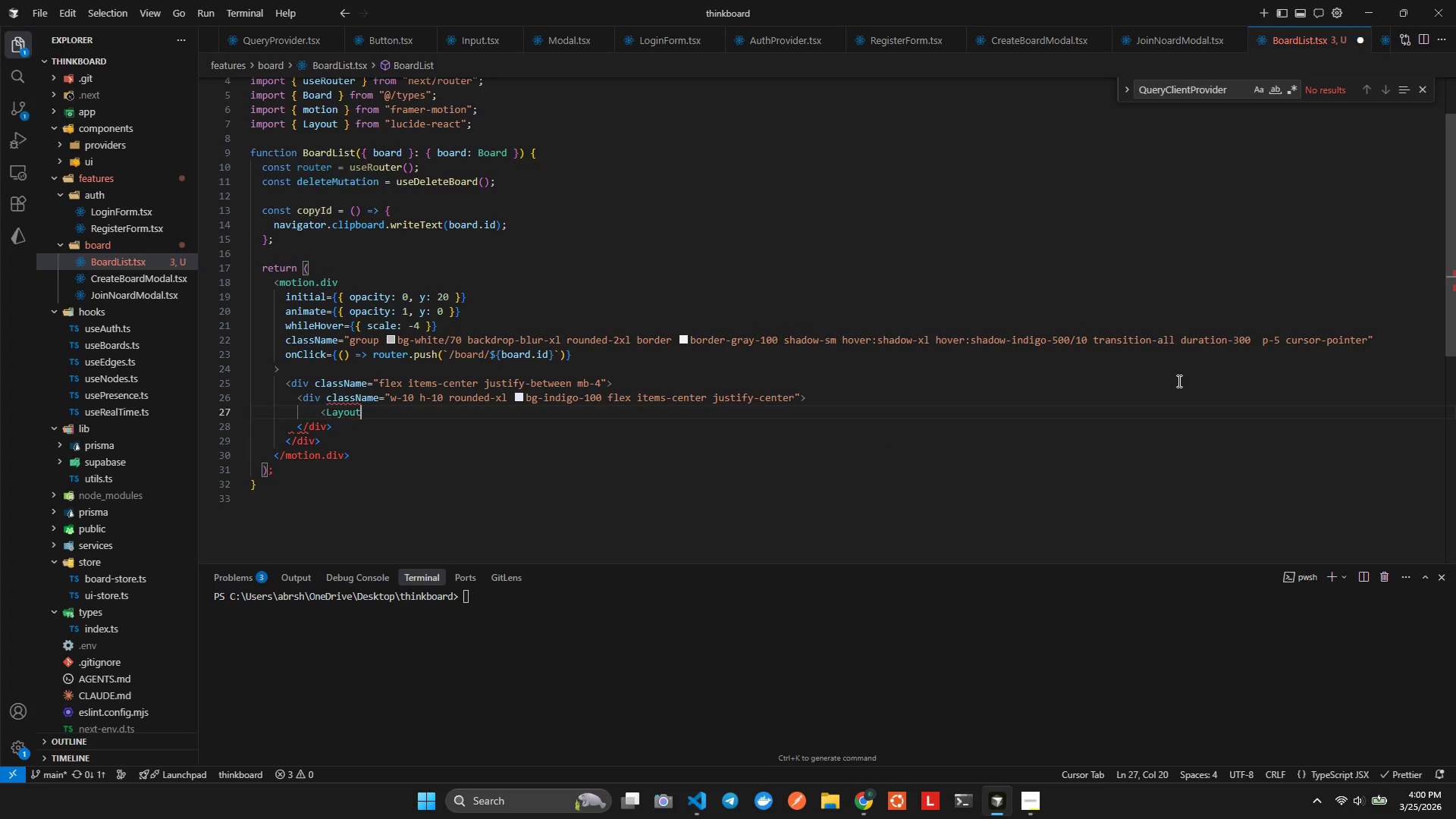 
type( size)
 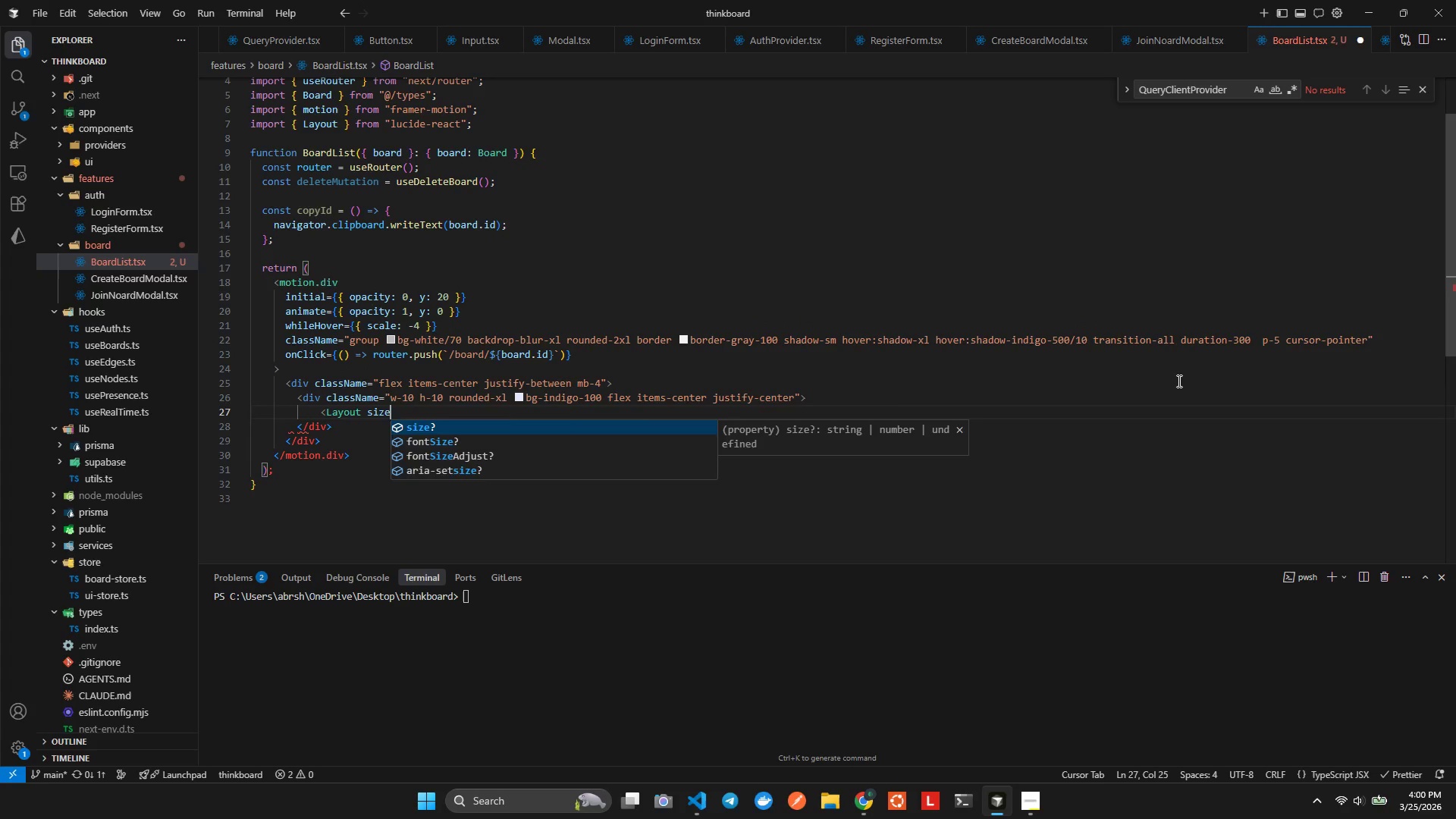 
key(Enter)
 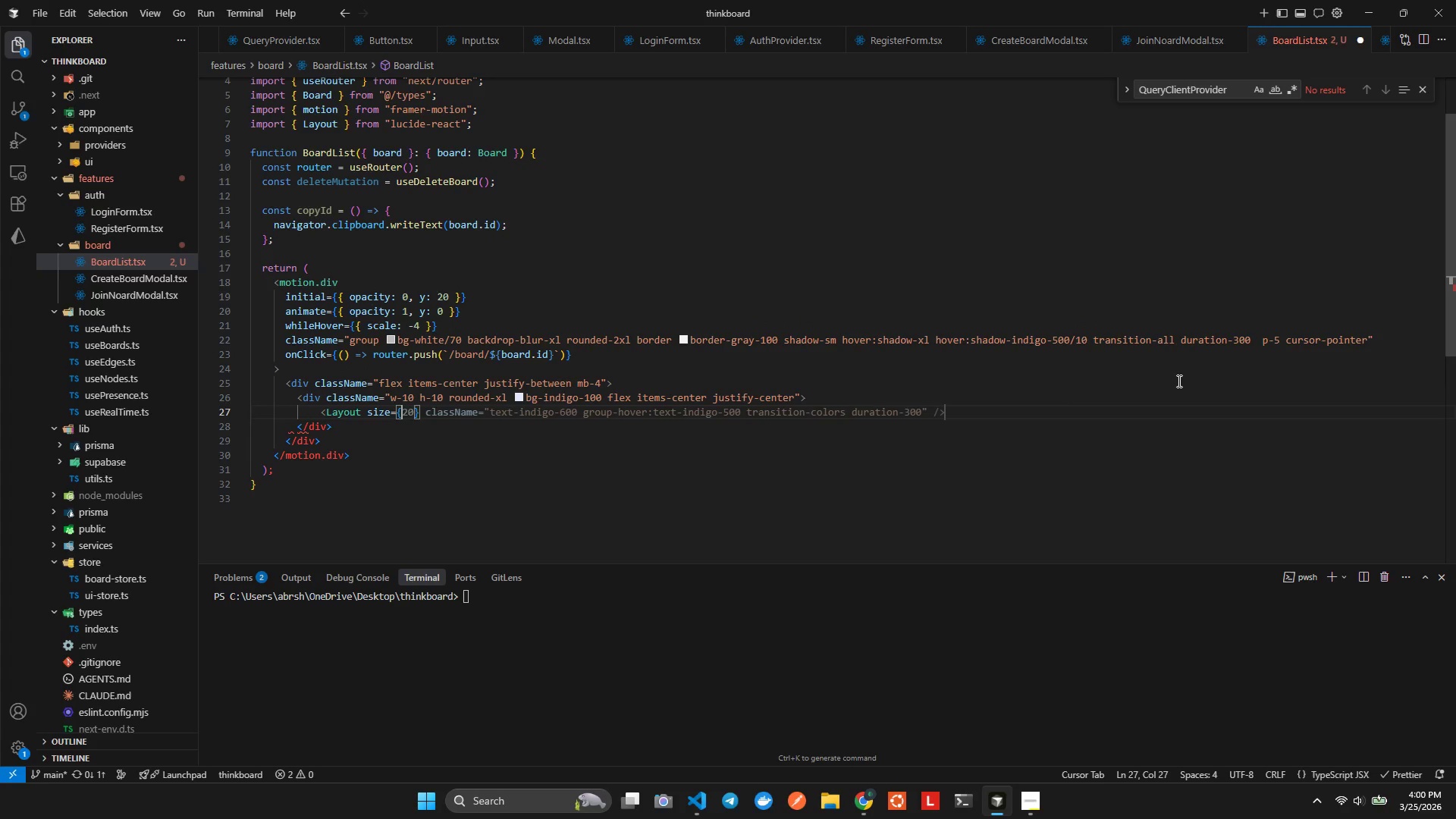 
type(20)
 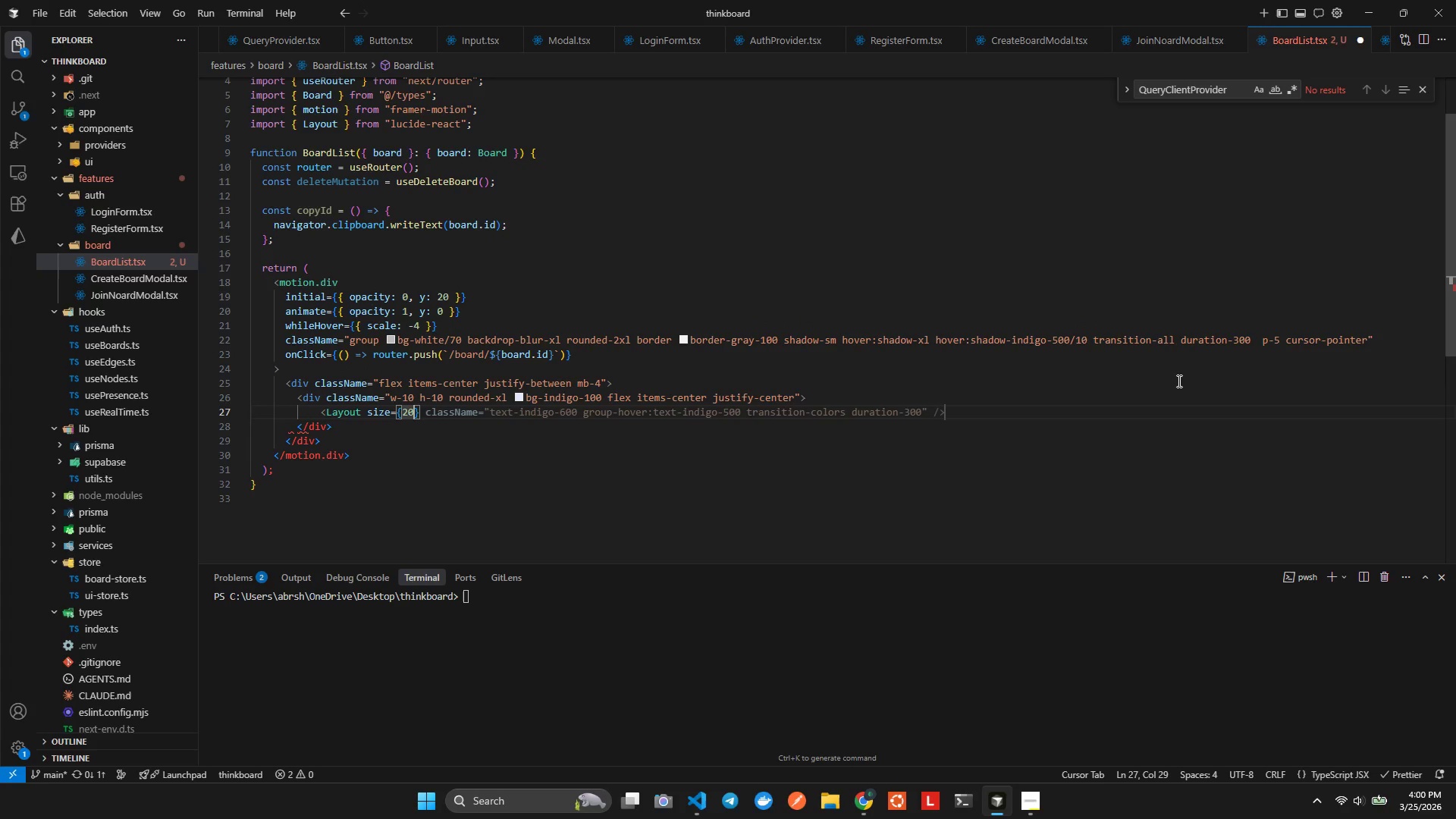 
key(ArrowRight)
 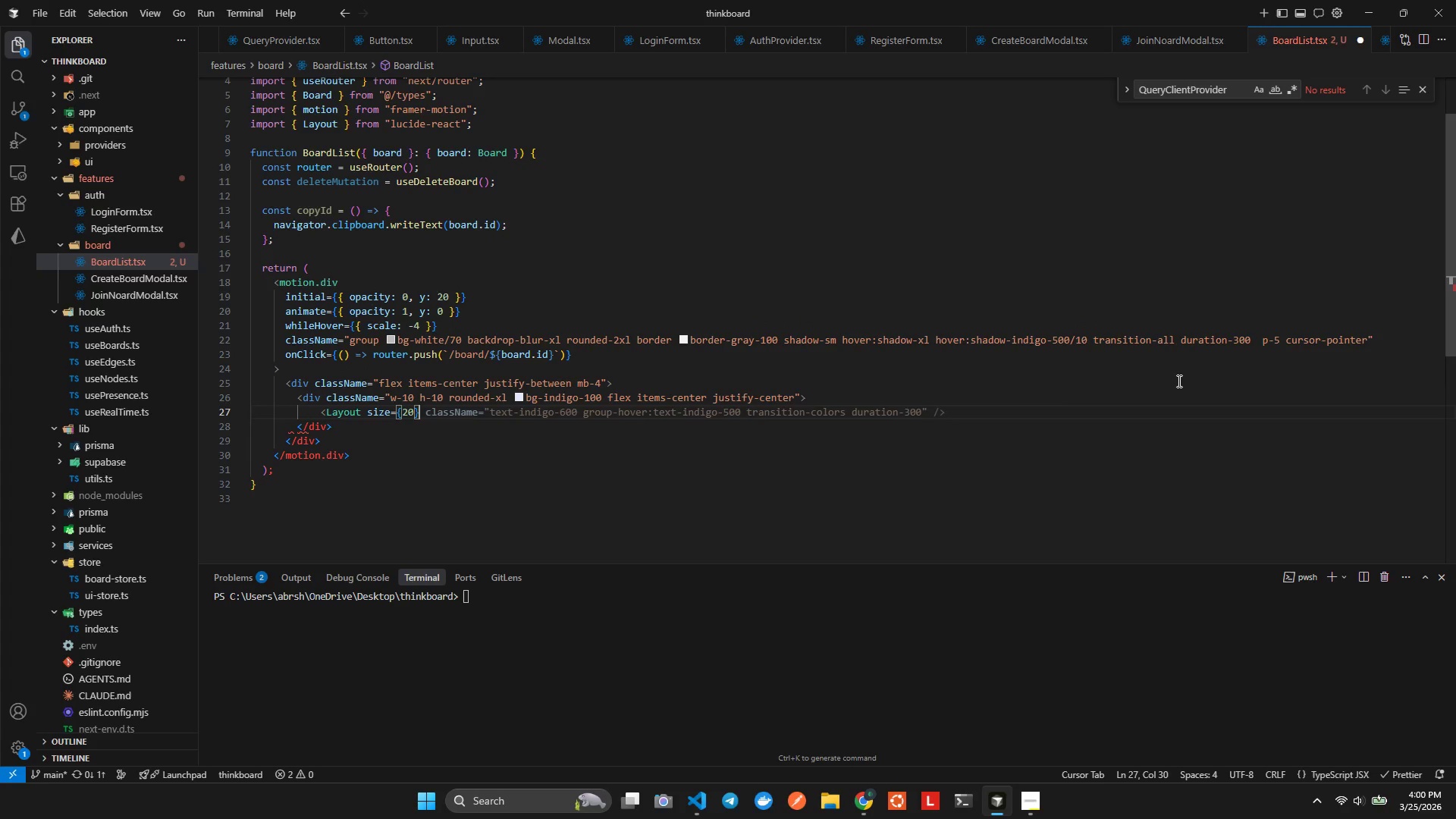 
type( clas)
 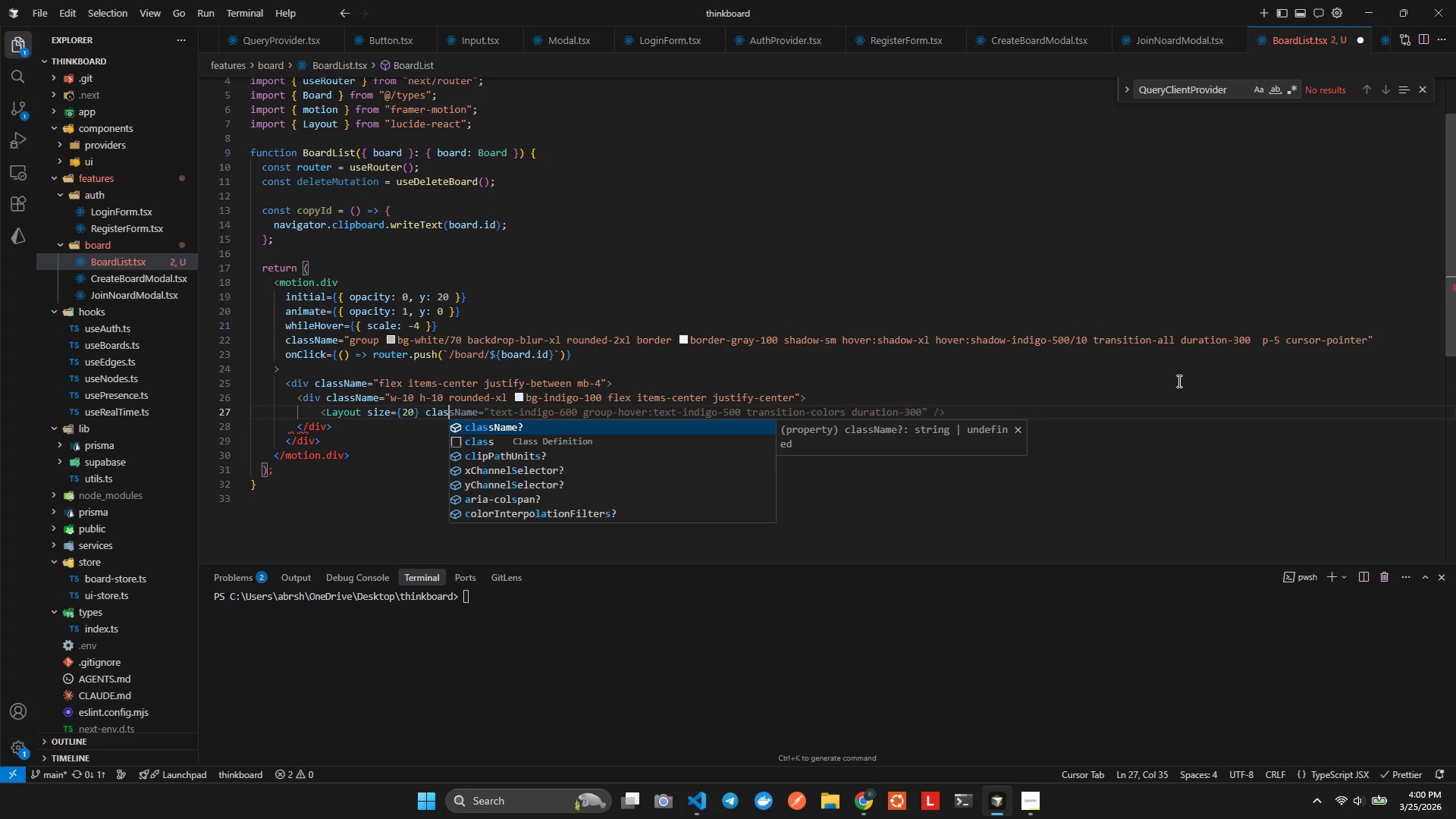 
key(Enter)
 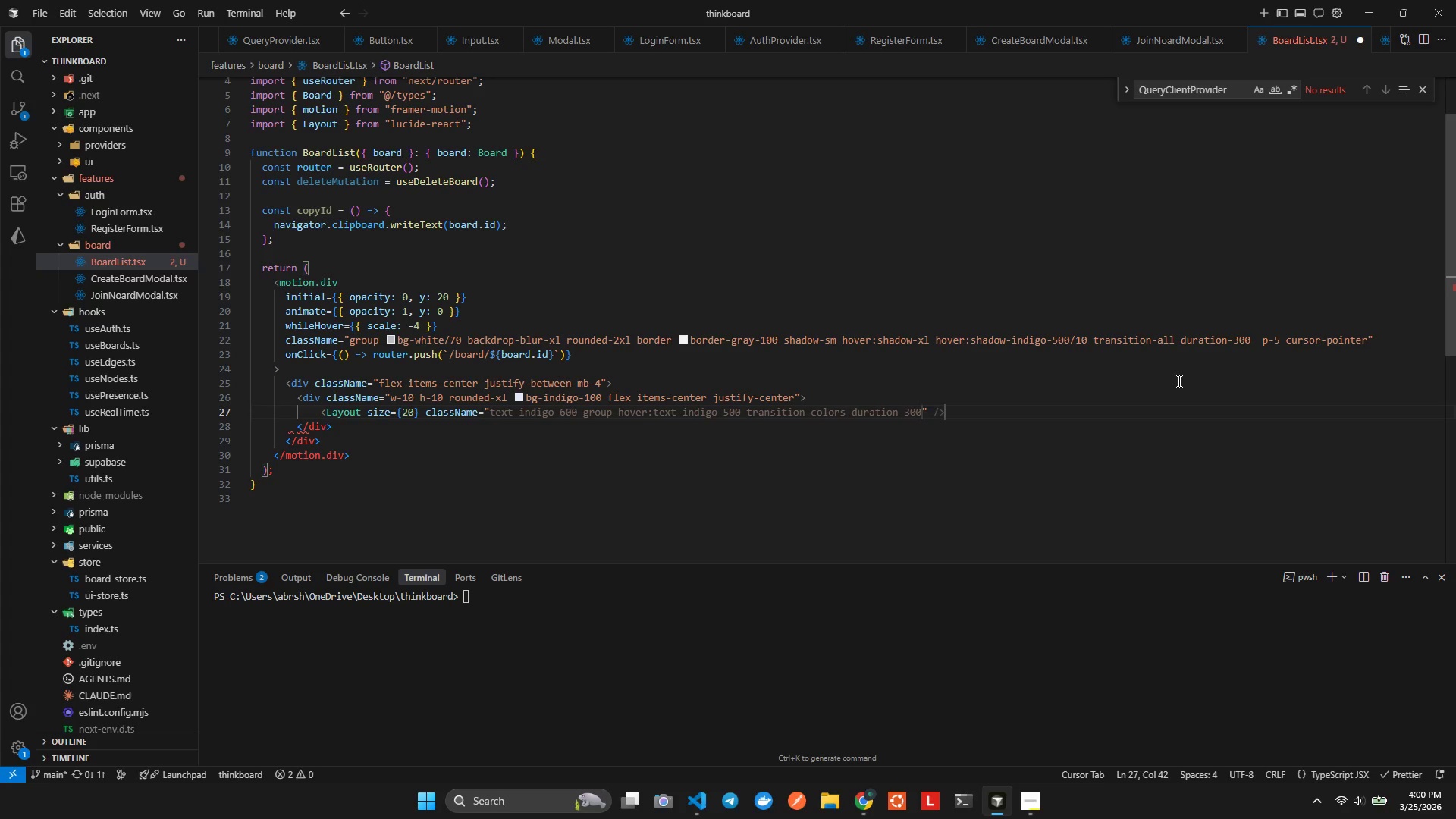 
type(text-inde)
key(Backspace)
 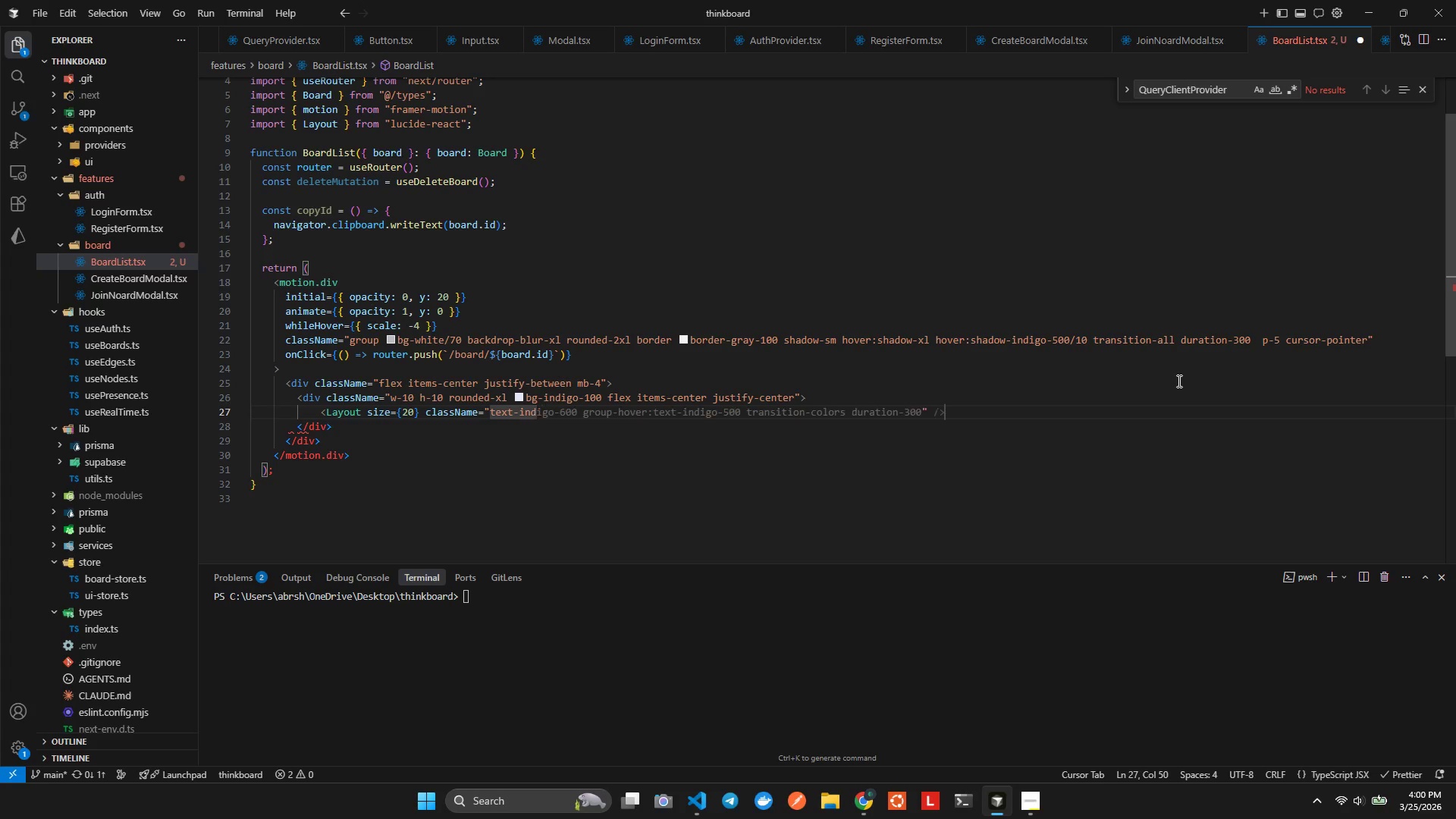 
key(Control+Space)
 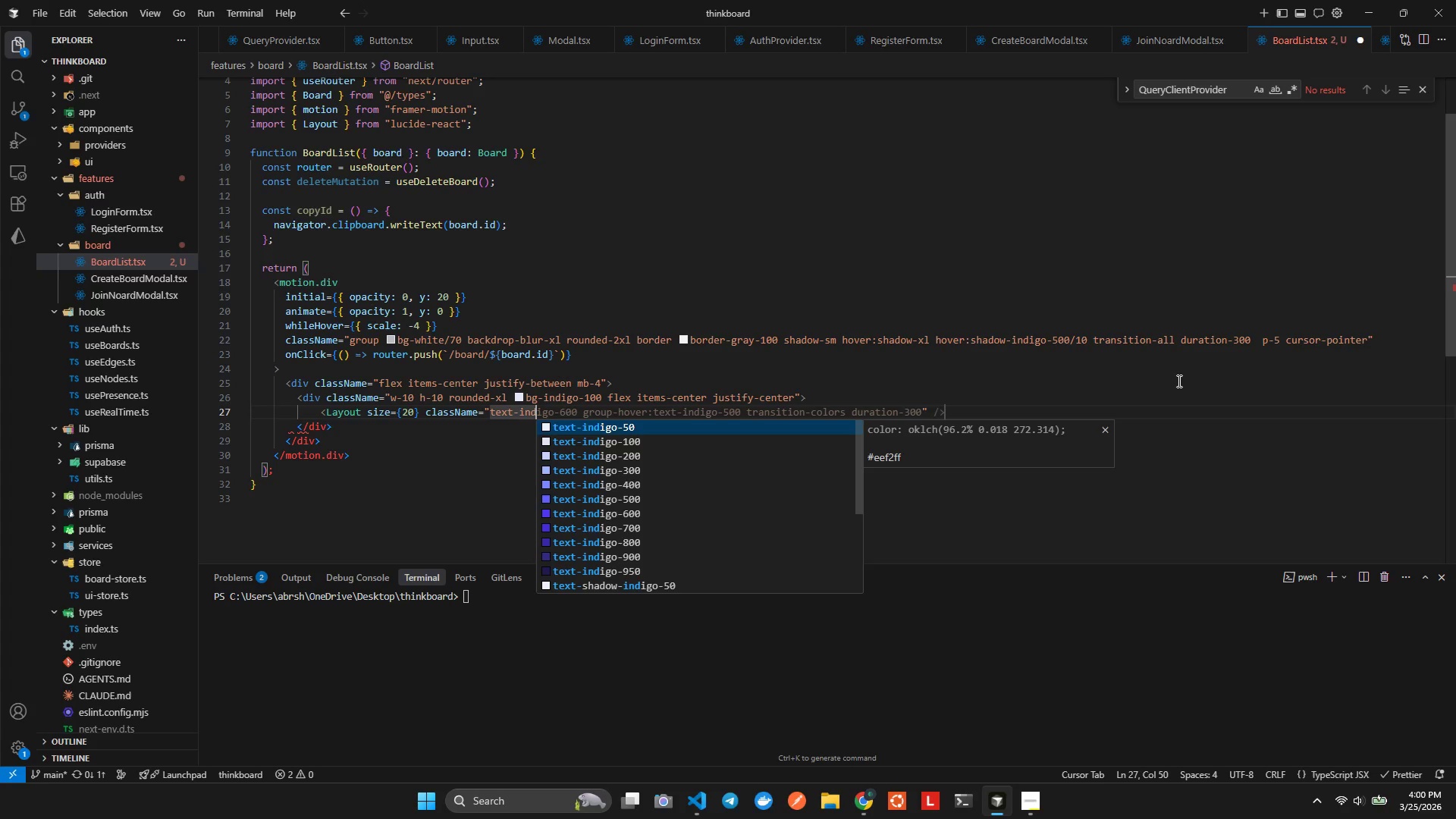 
type(600)
 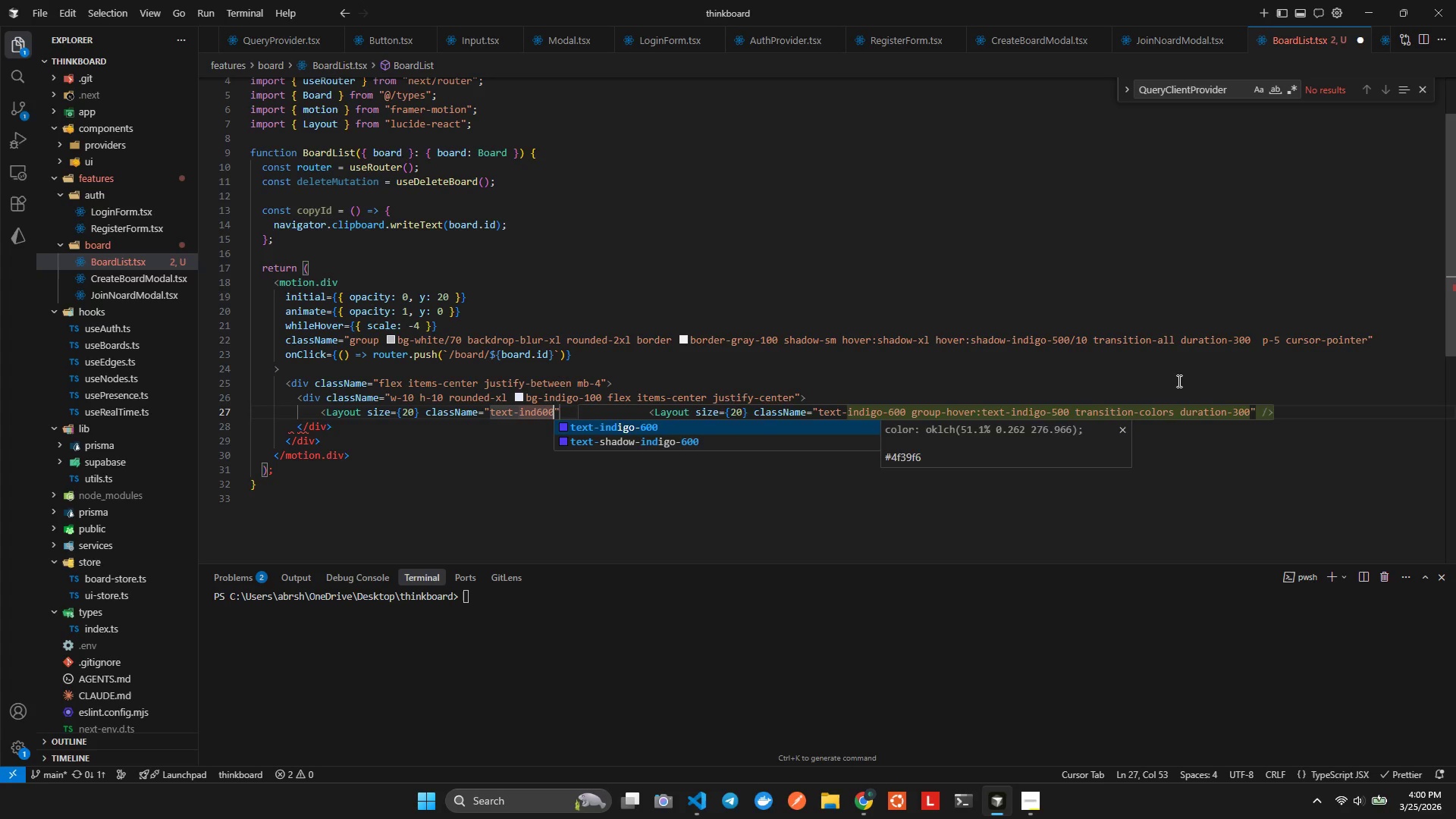 
key(Enter)
 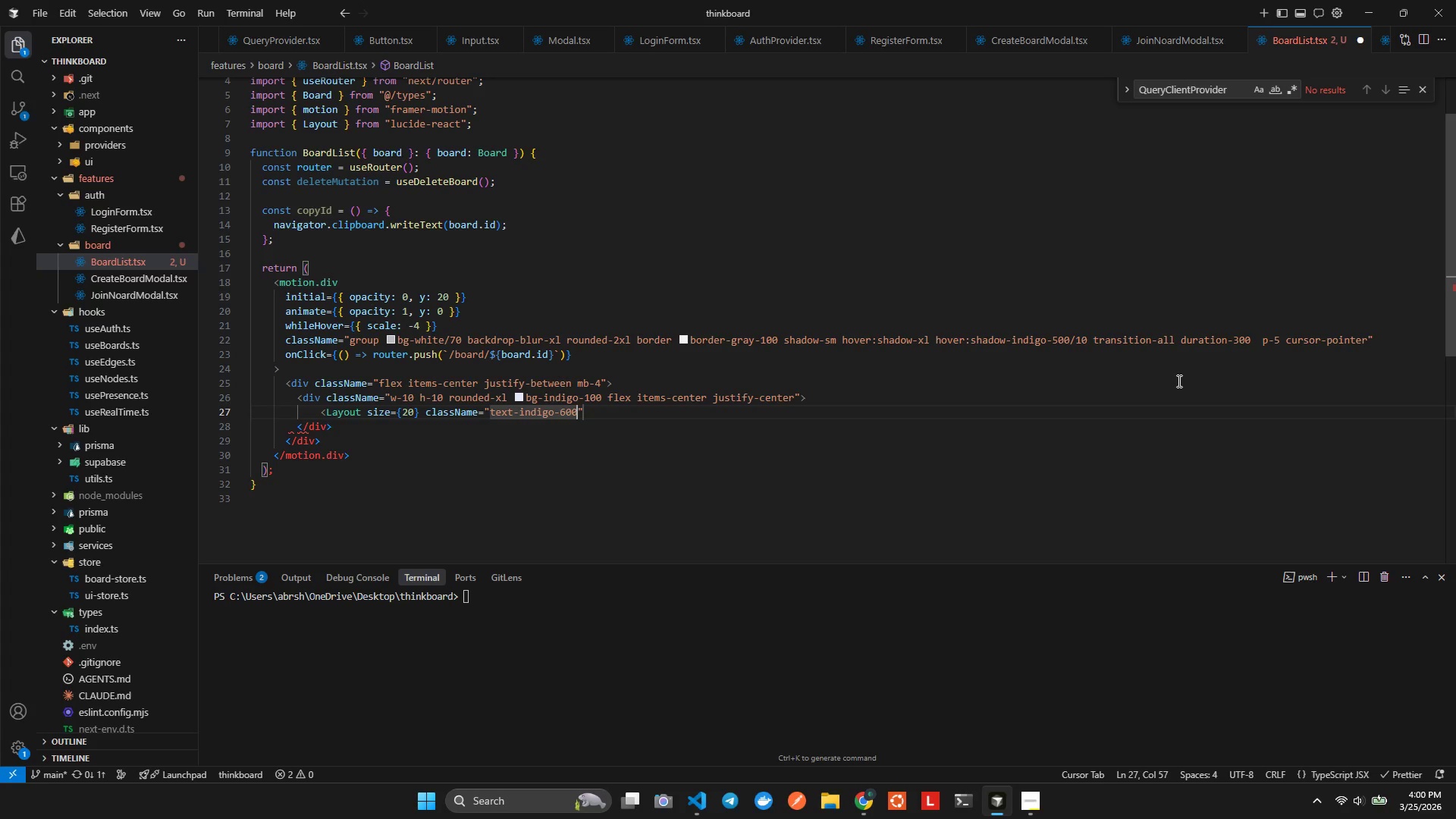 
key(Alt+AltLeft)
 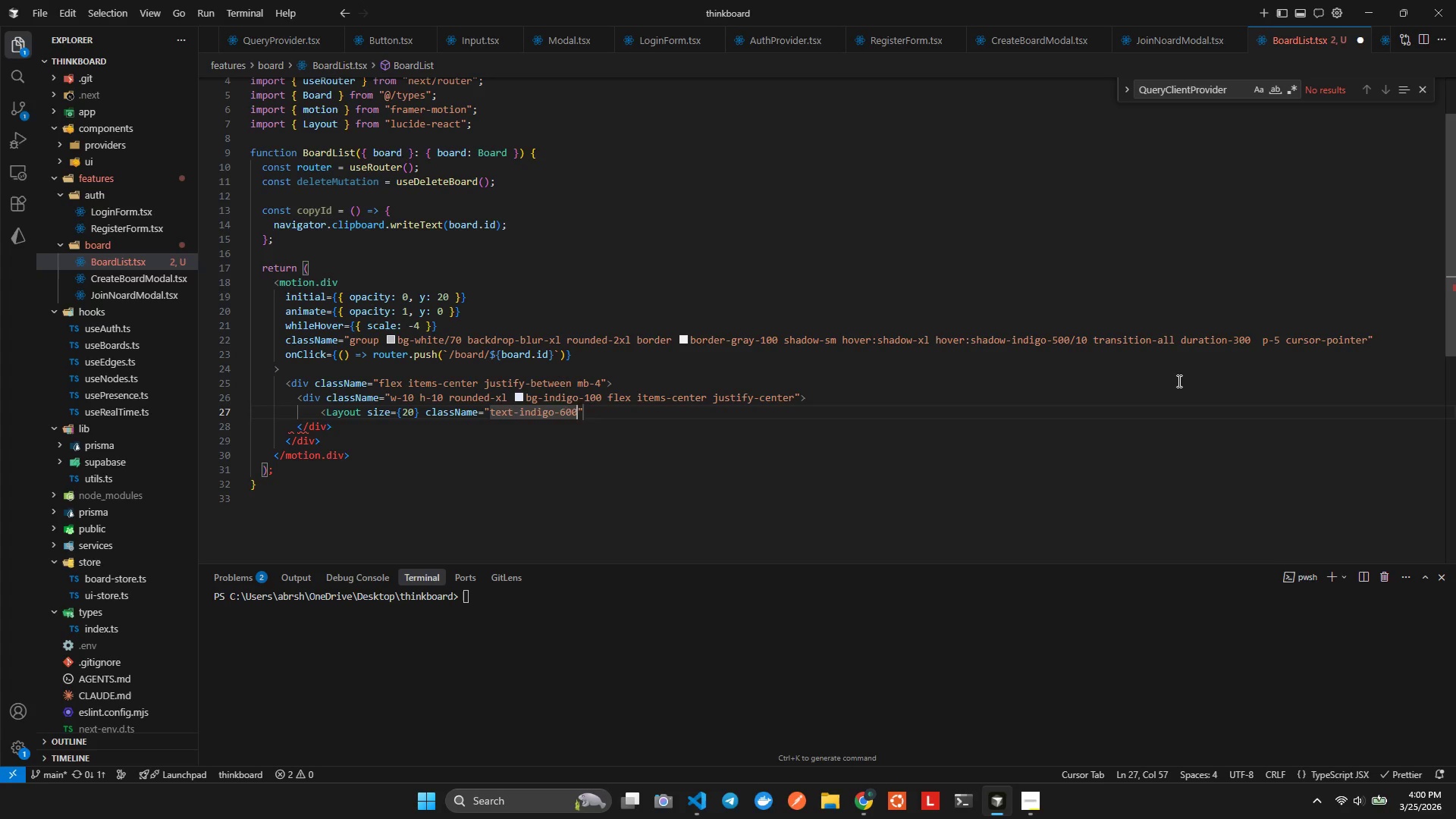 
key(Alt+Shift+ShiftLeft)
 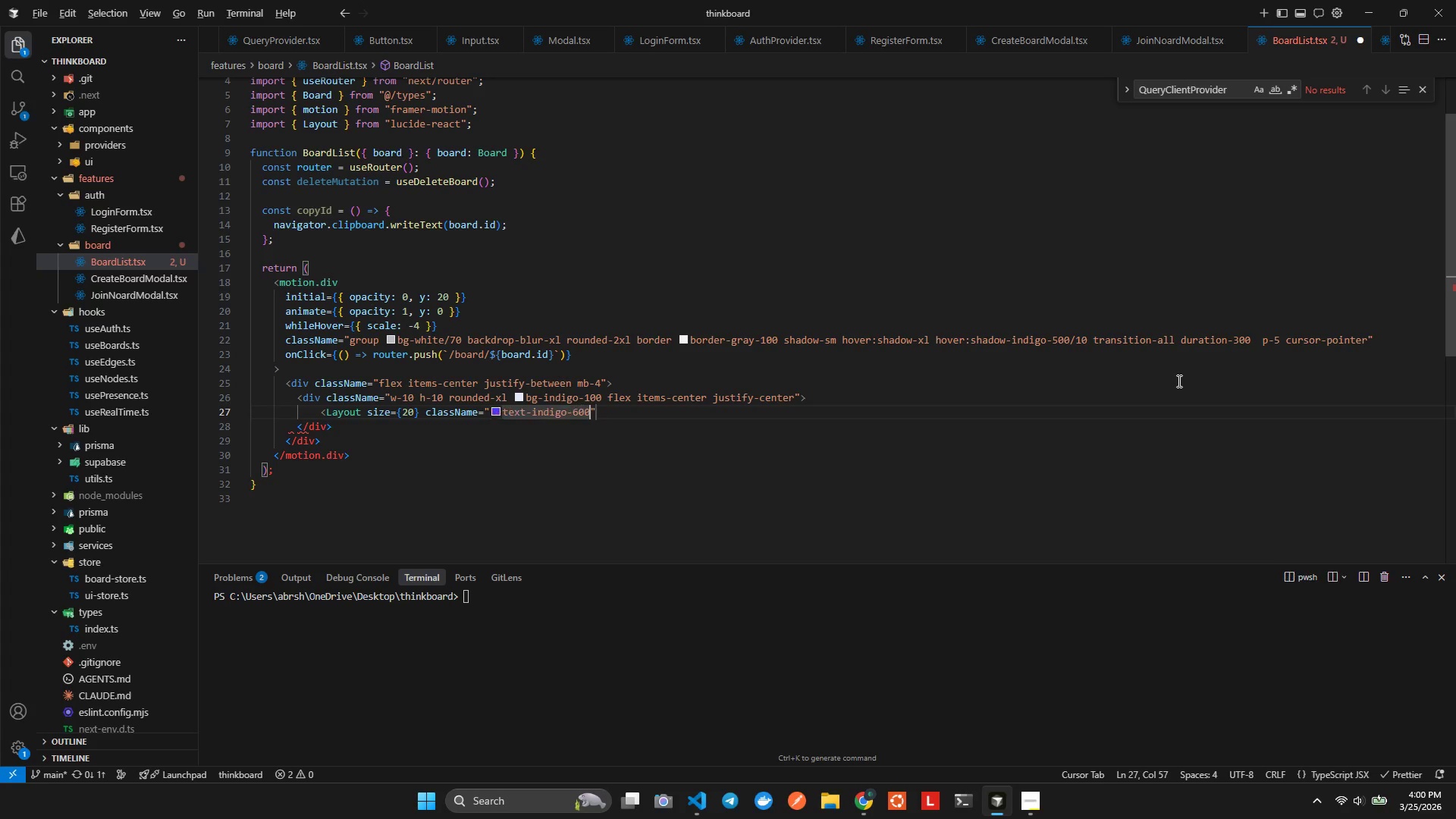 
key(Alt+Shift+F)
 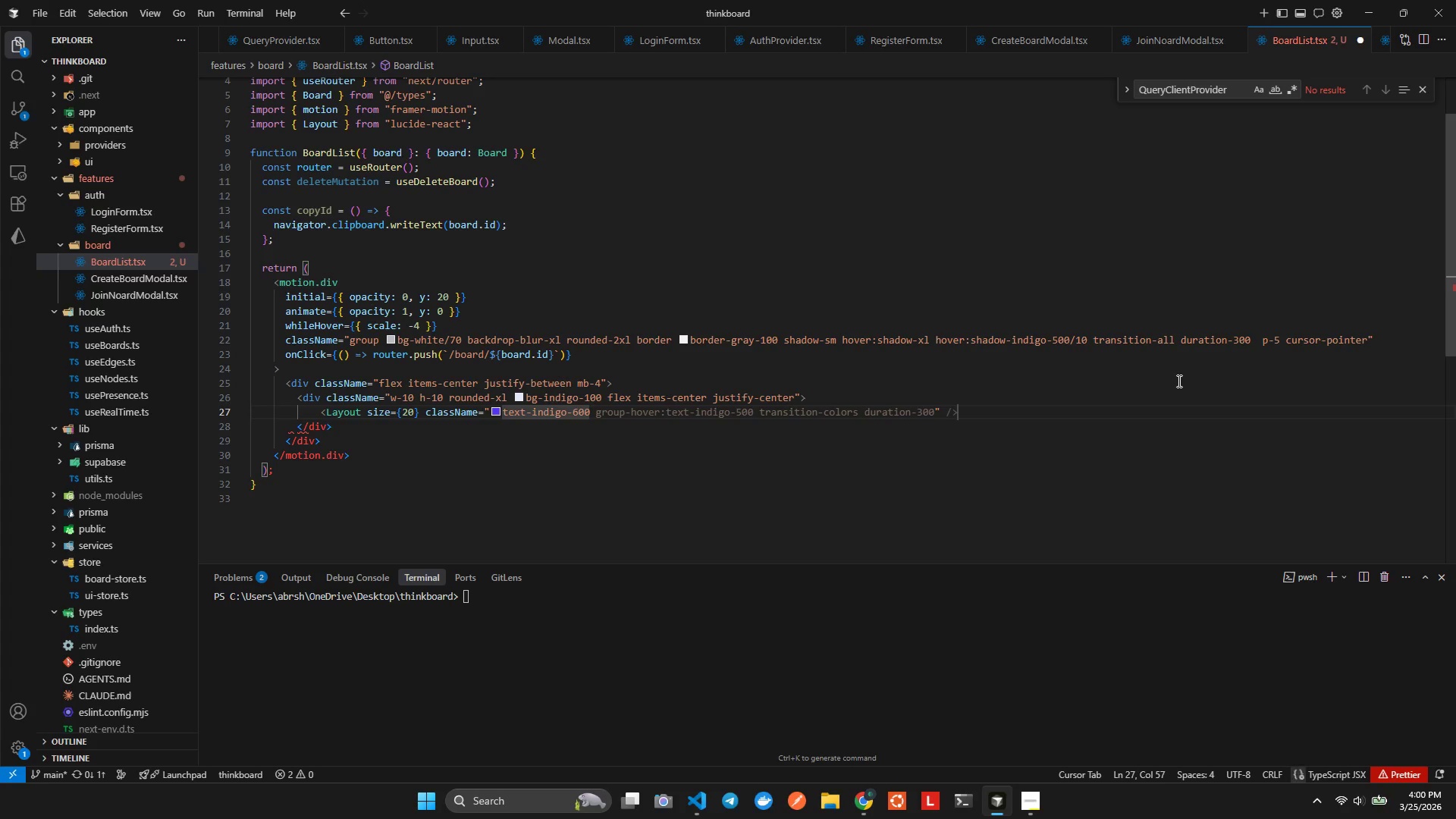 
key(ArrowRight)
 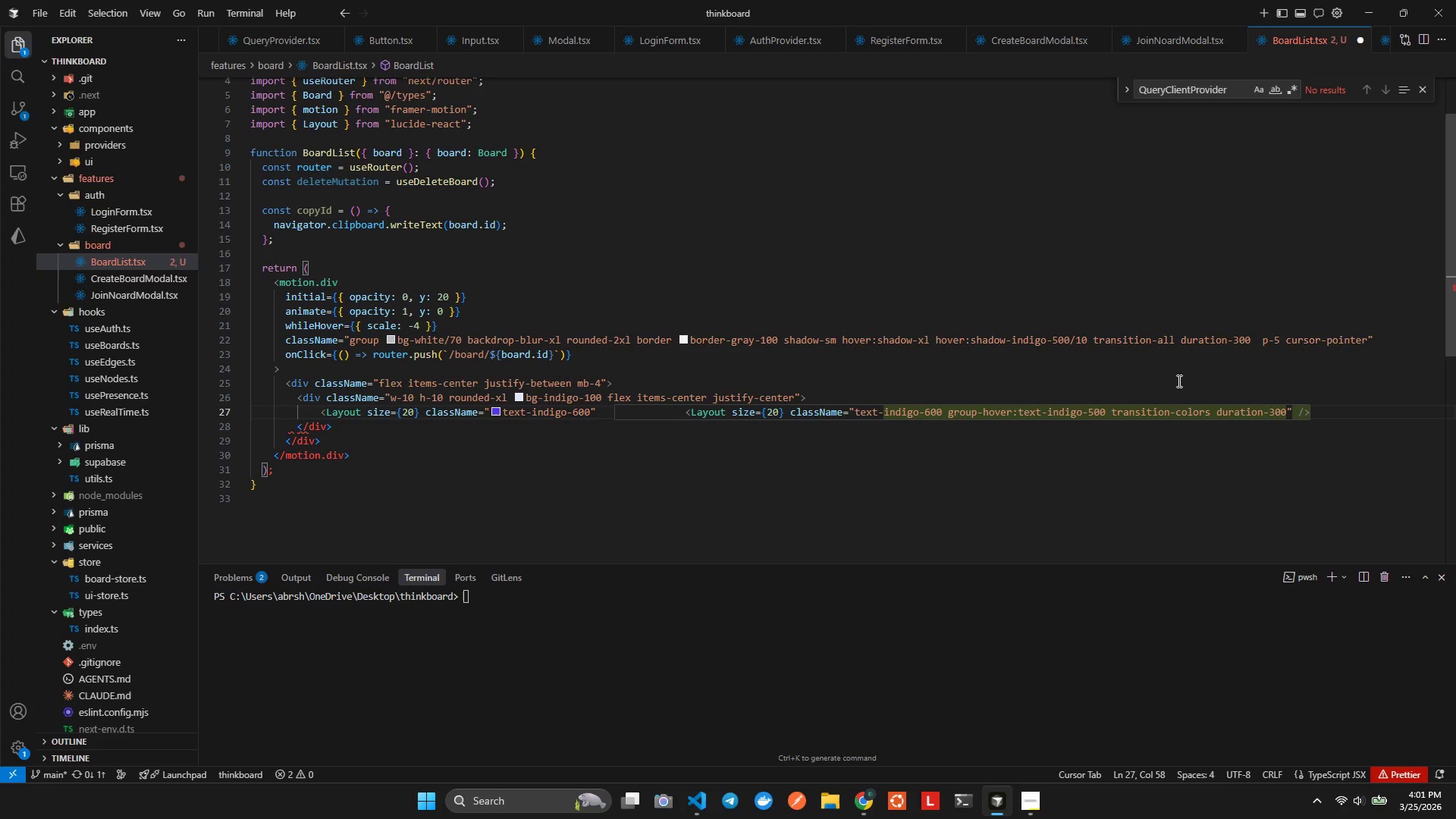 
key(Space)
 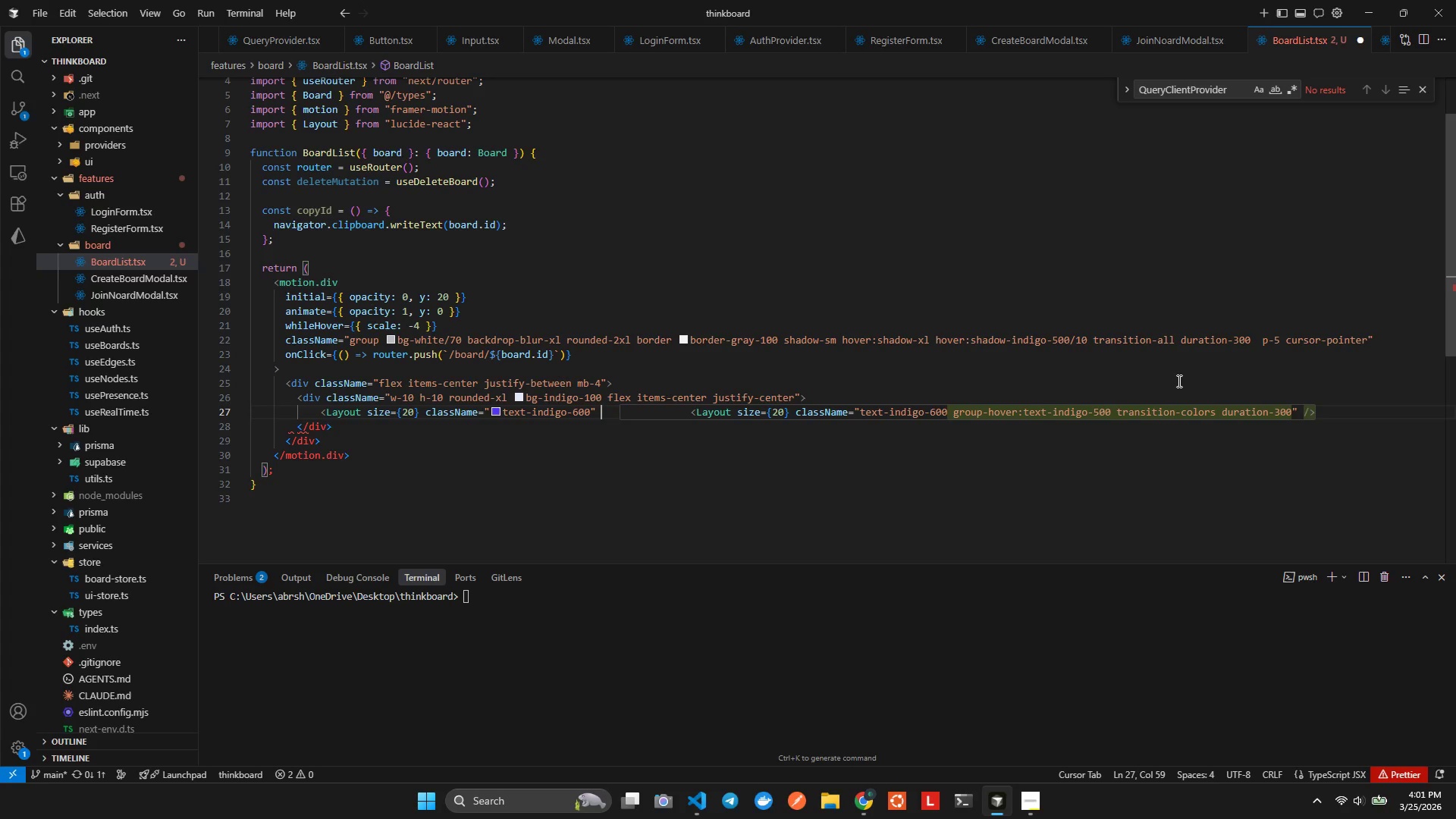 
key(NumpadDivide)
 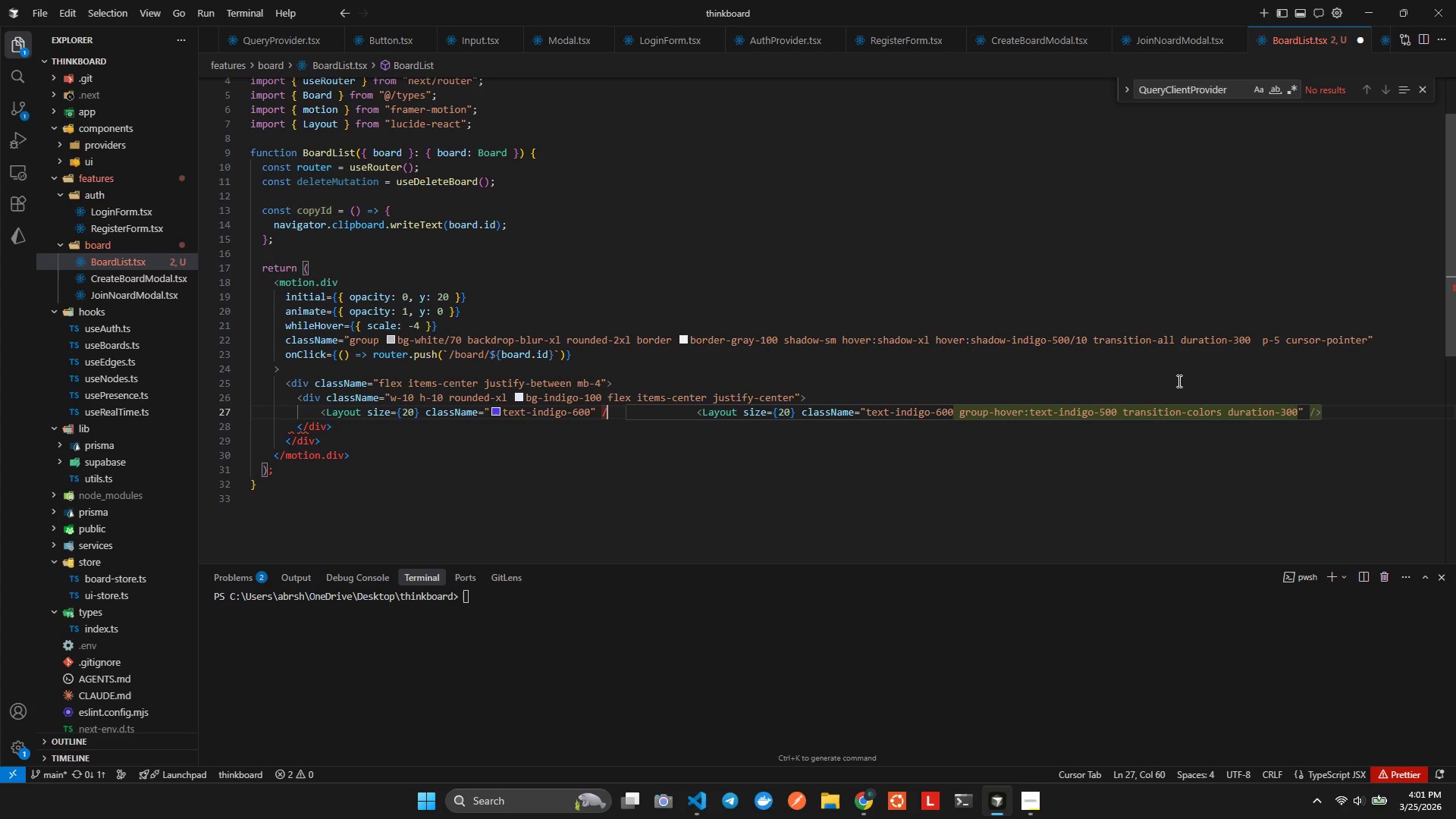 
key(Shift+Period)
 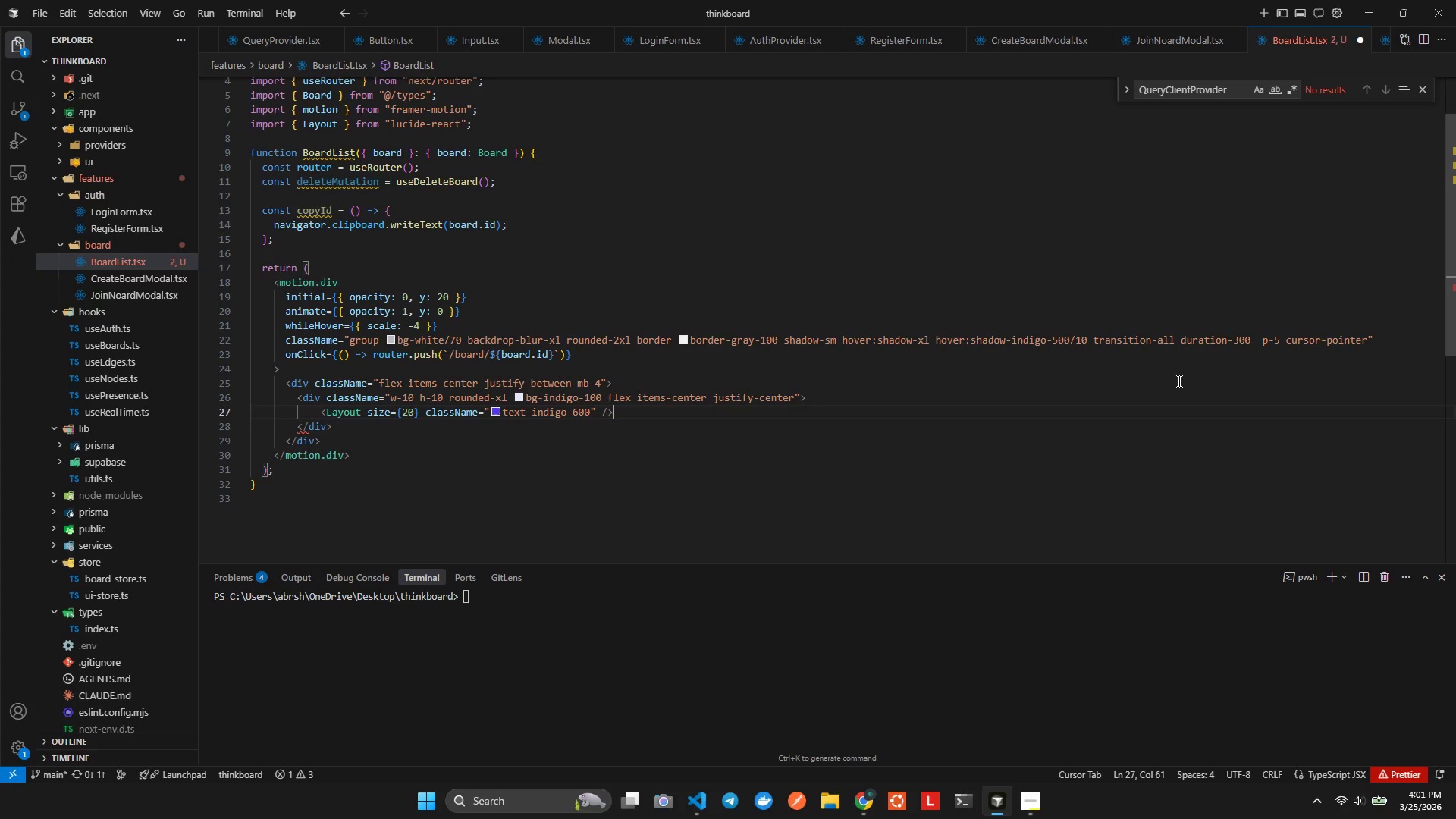 
key(Alt+AltLeft)
 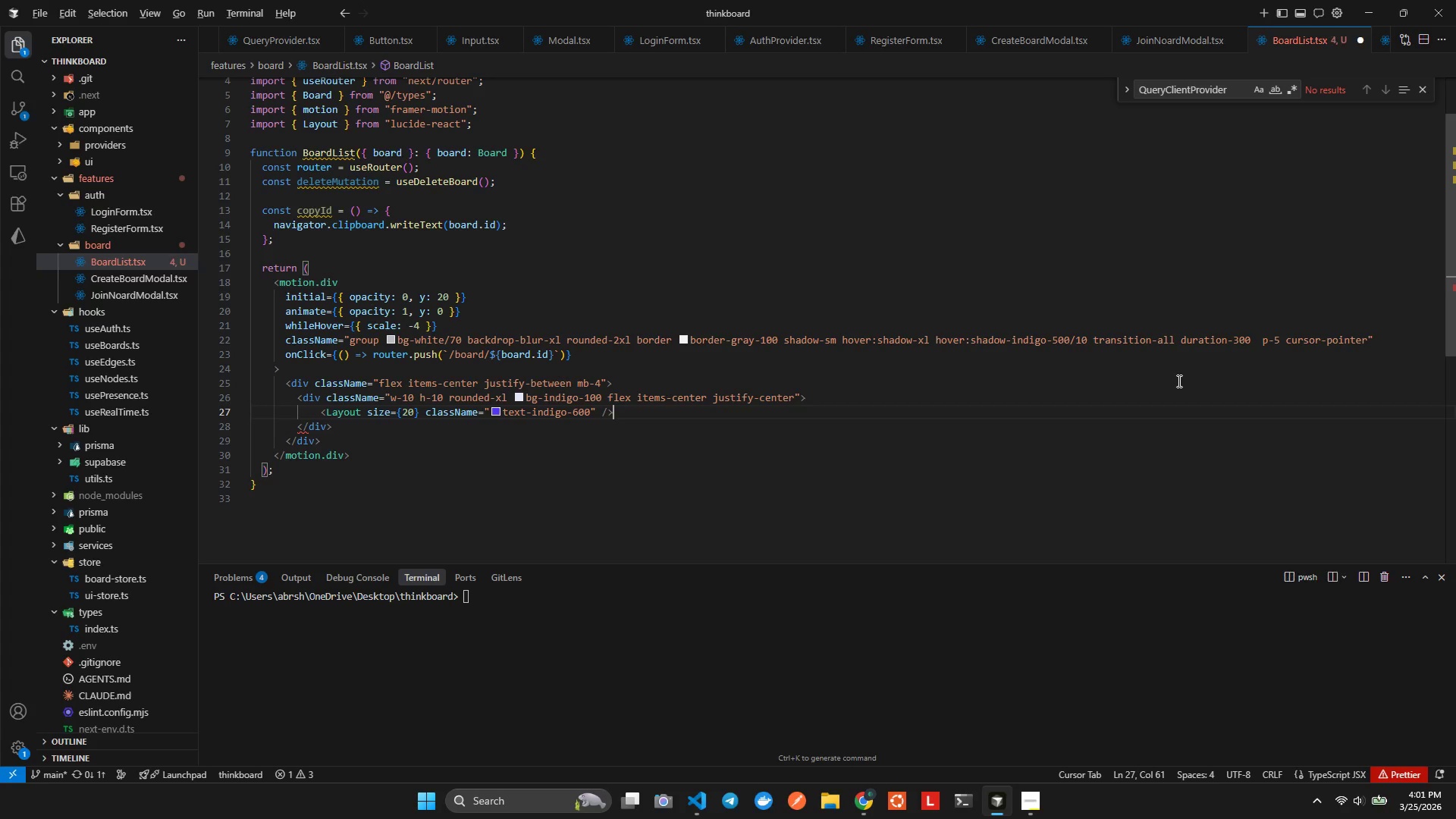 
key(Alt+Shift+ShiftLeft)
 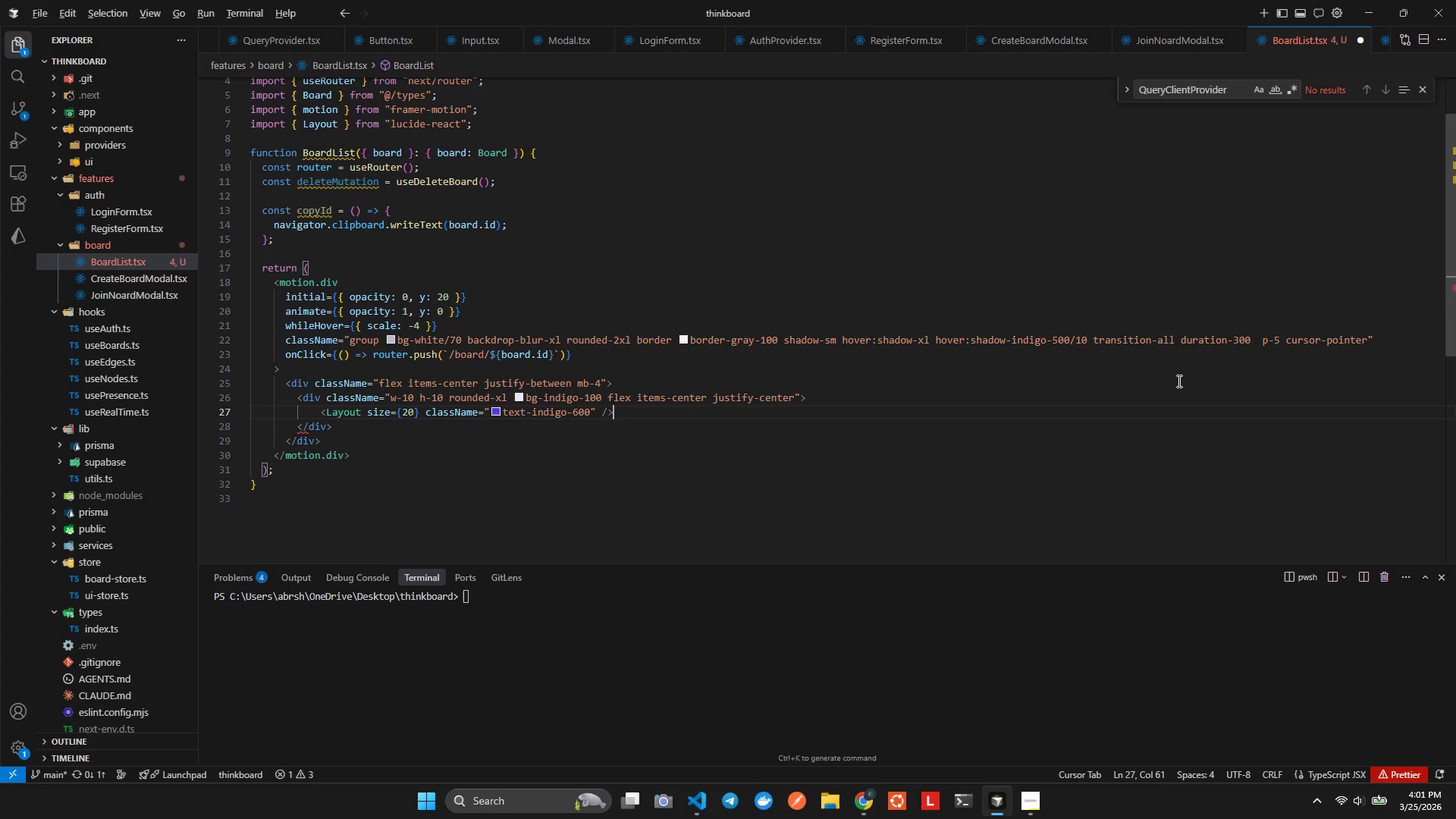 
key(Alt+Shift+F)
 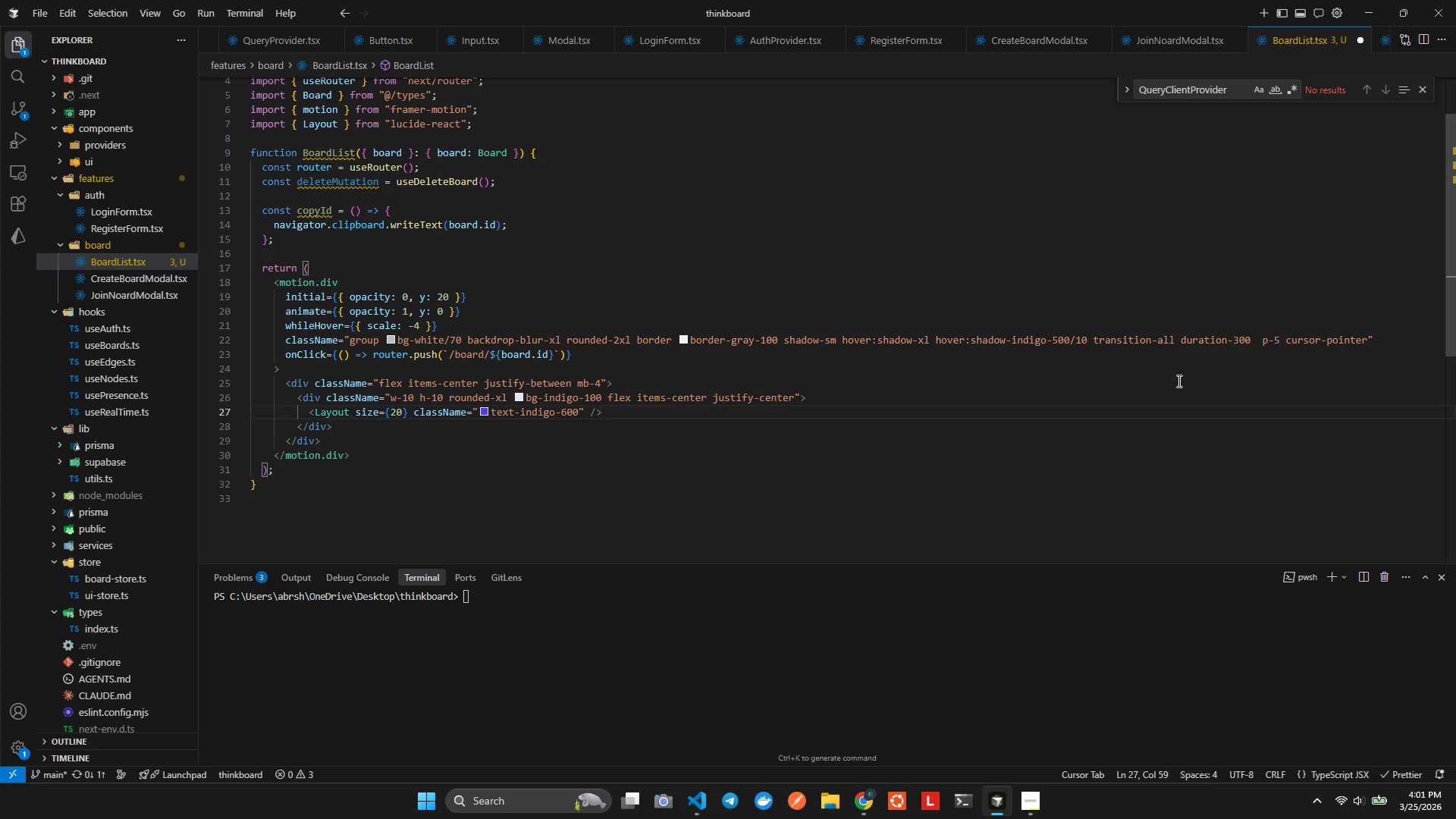 
key(ArrowDown)
 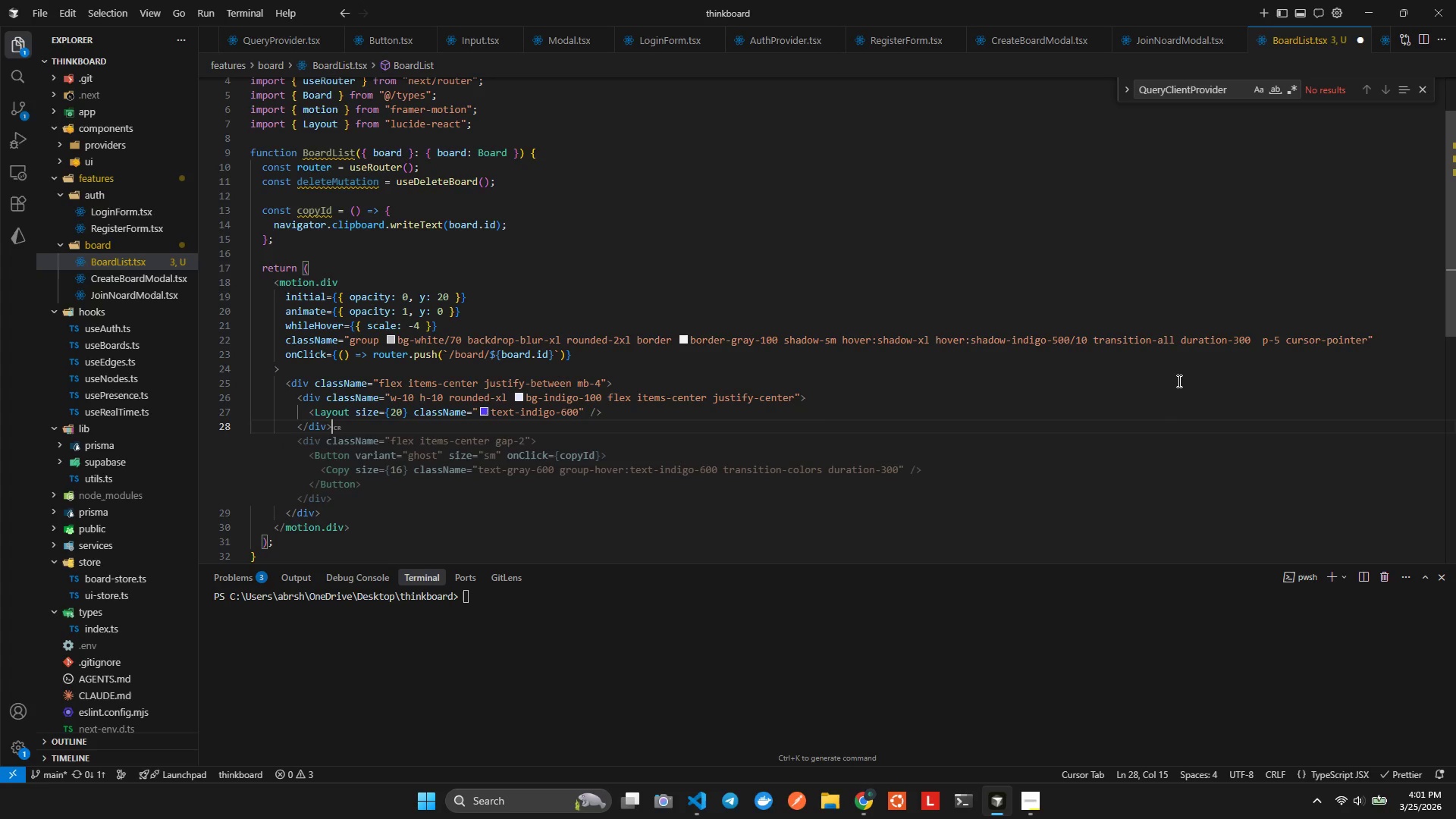 
key(Enter)
 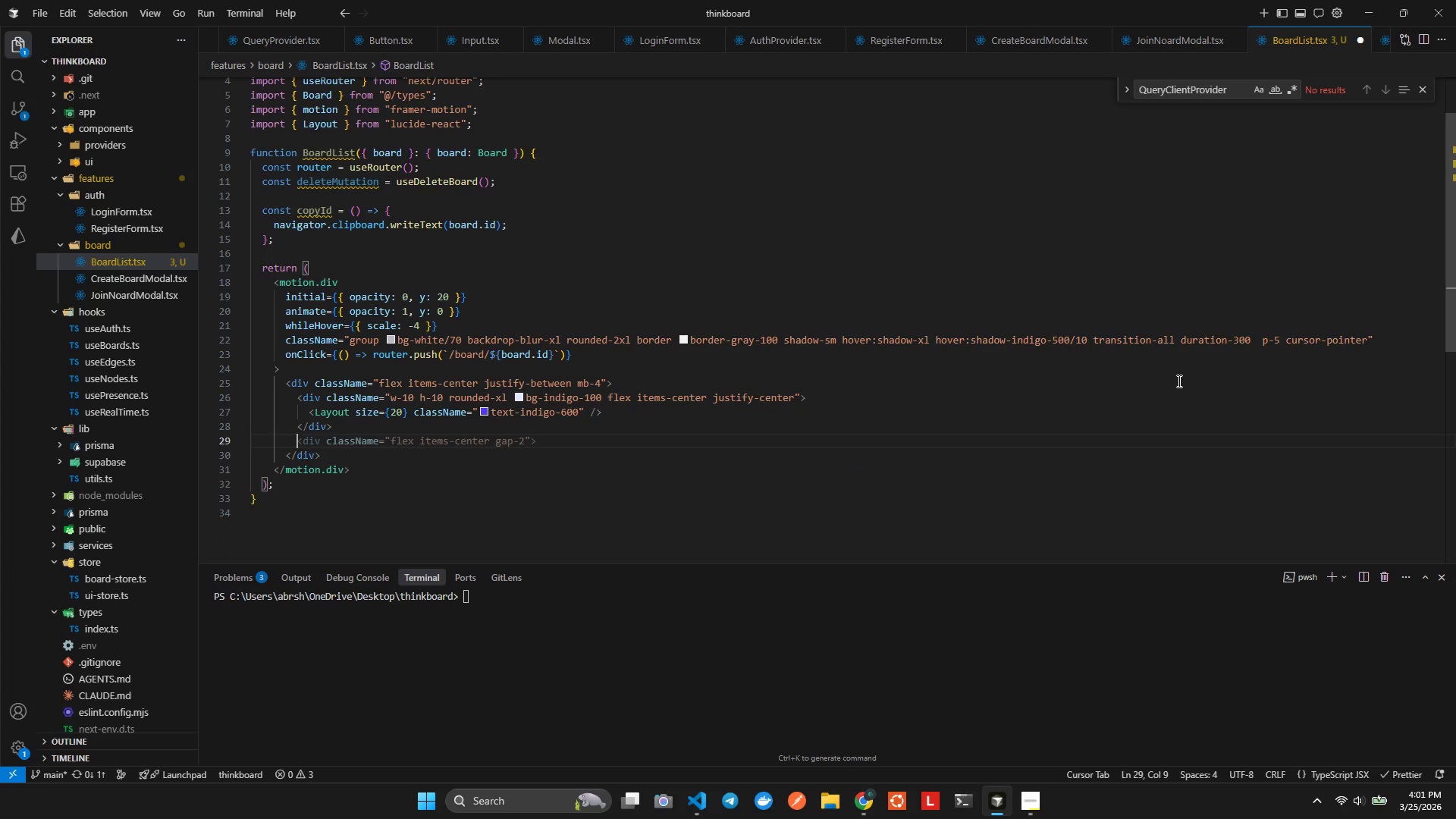 
type(div)
 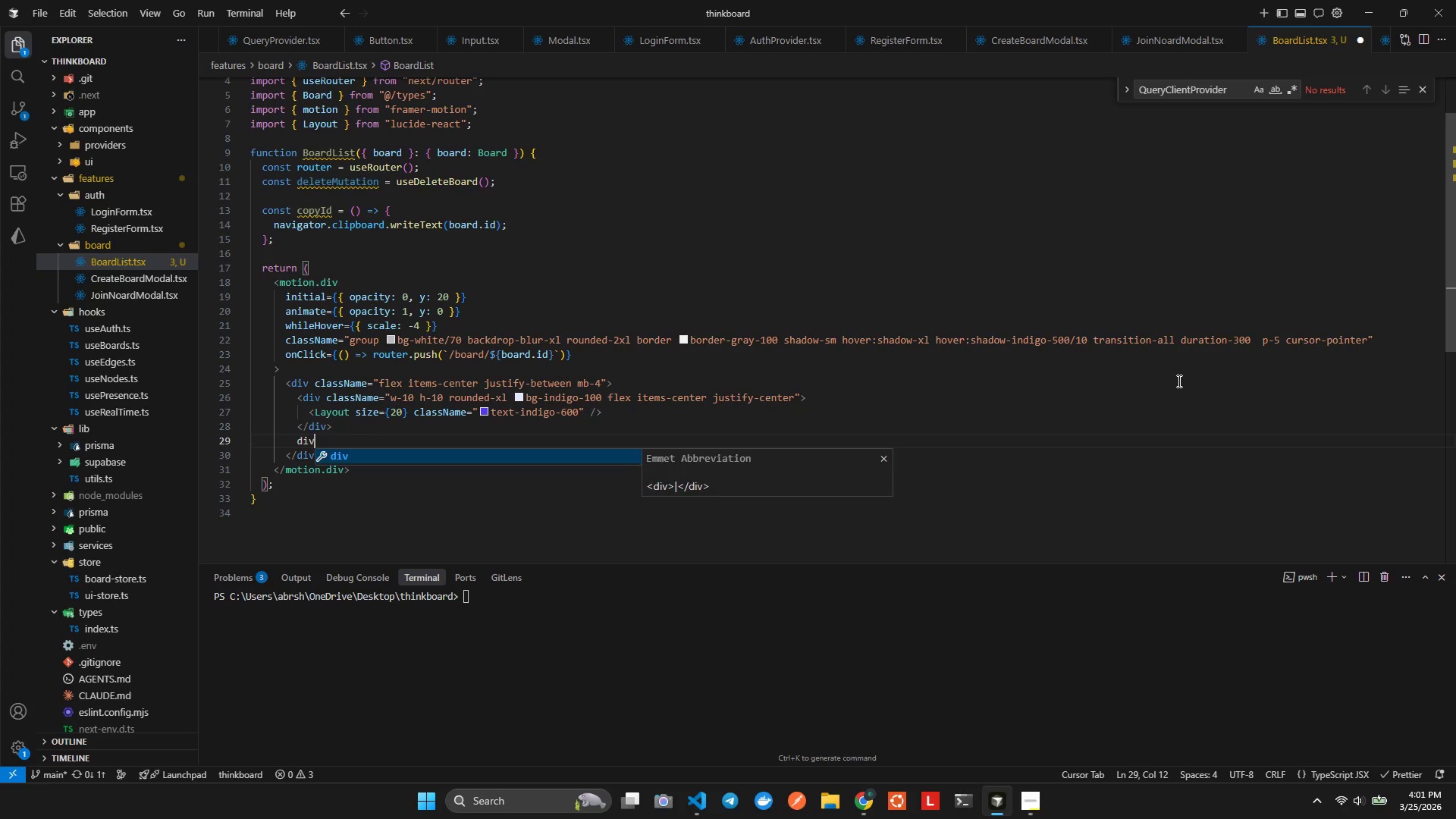 
key(Enter)
 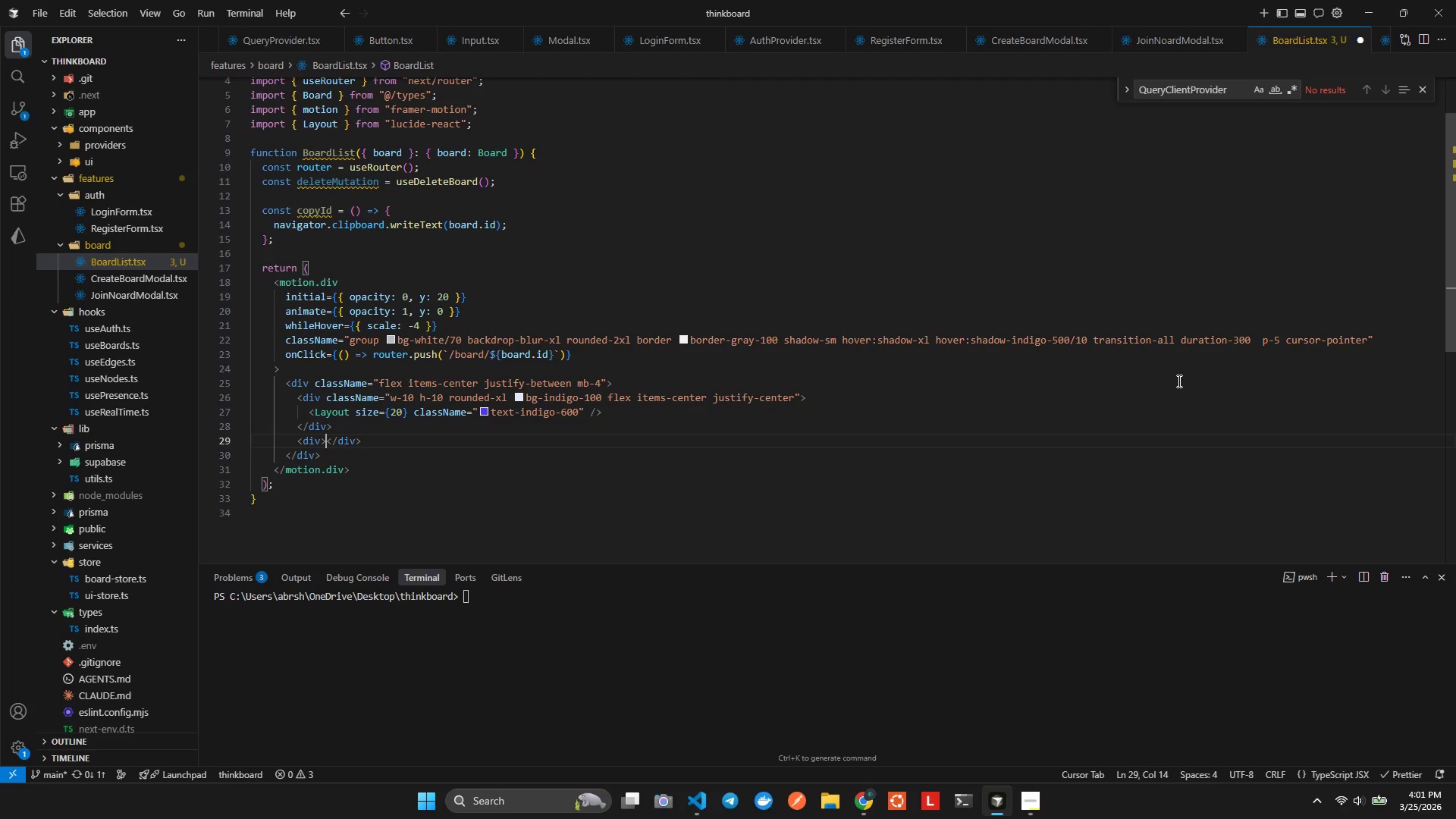 
key(ArrowLeft)
 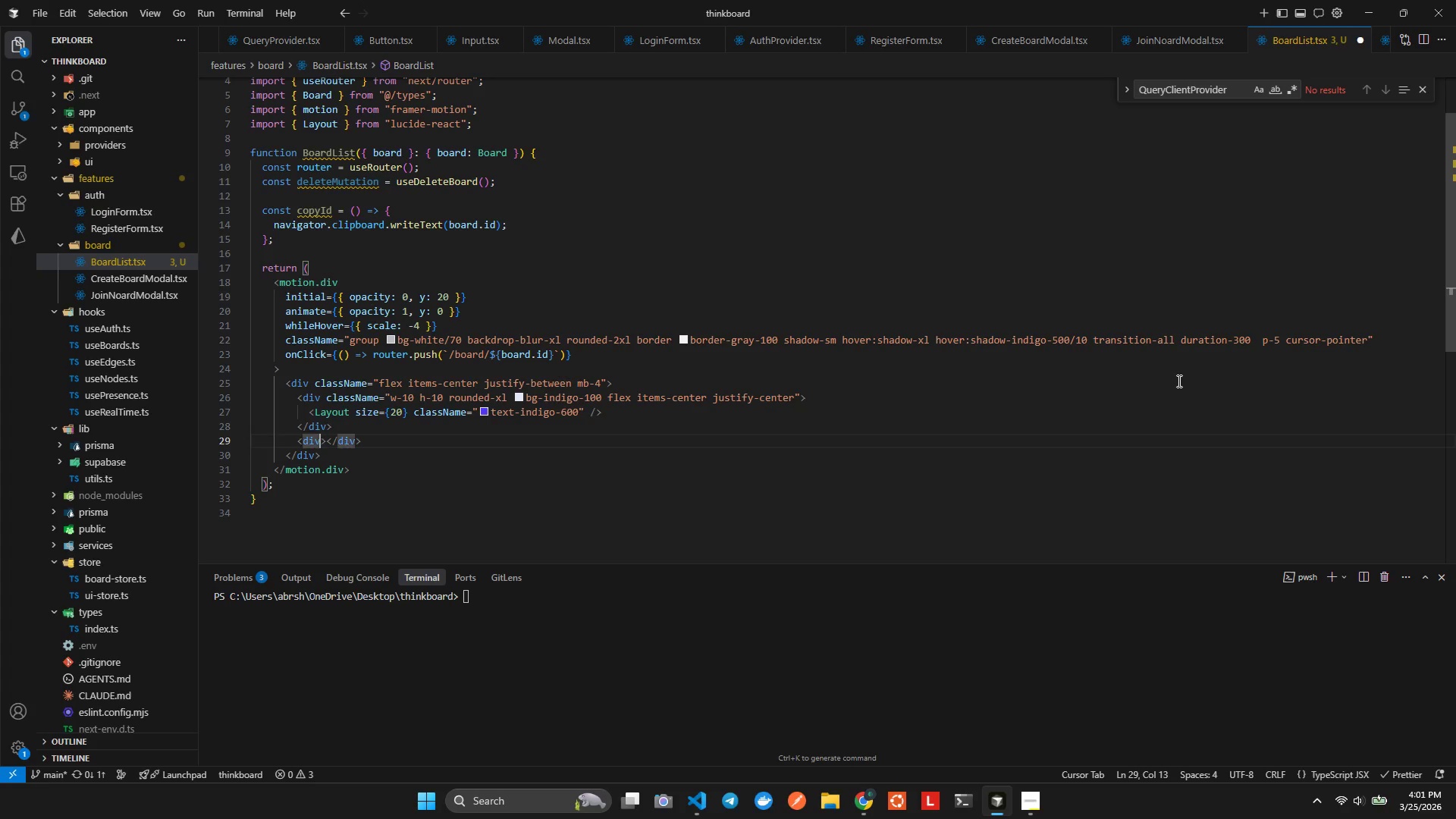 
type( clas)
 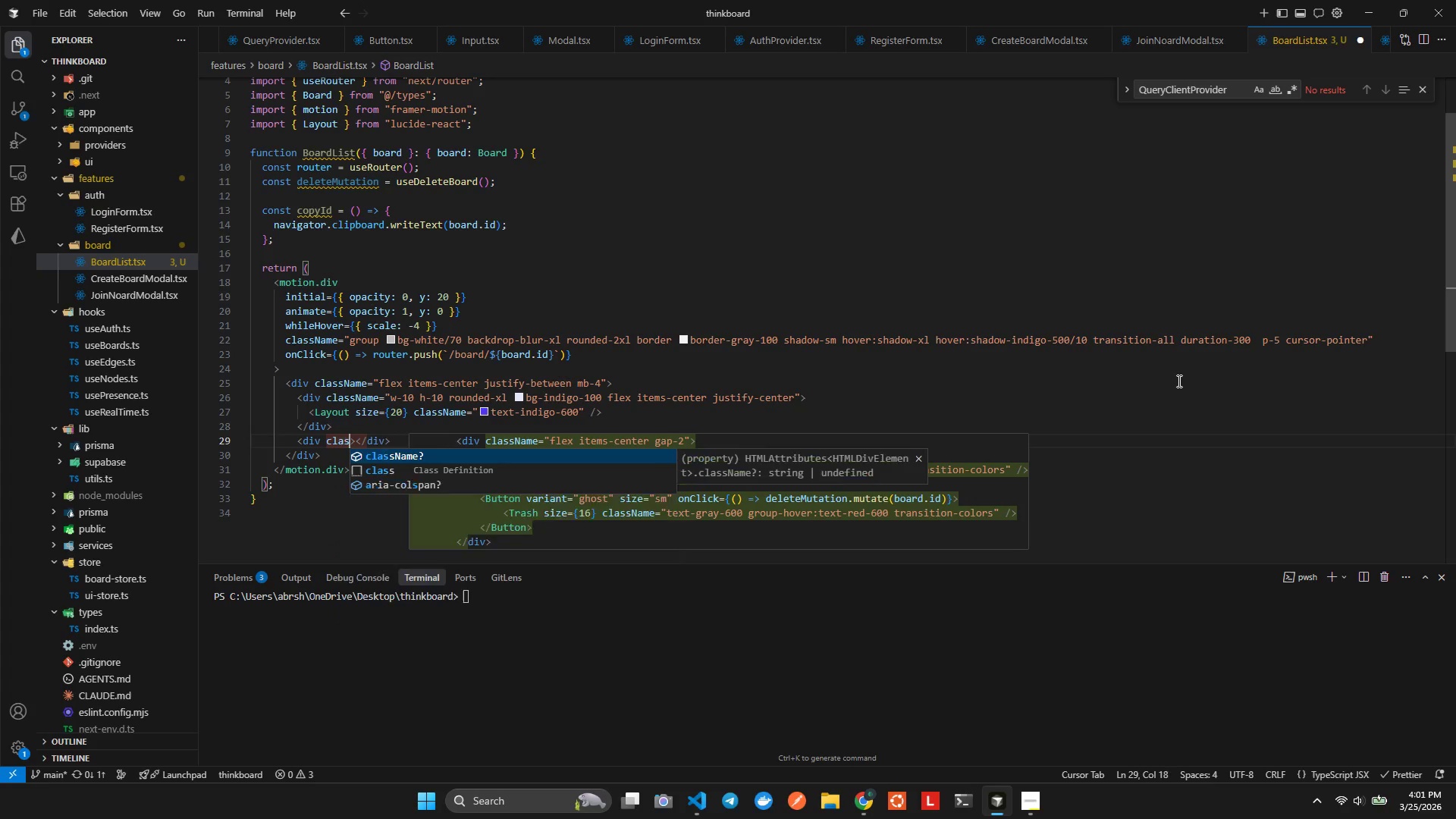 
key(Enter)
 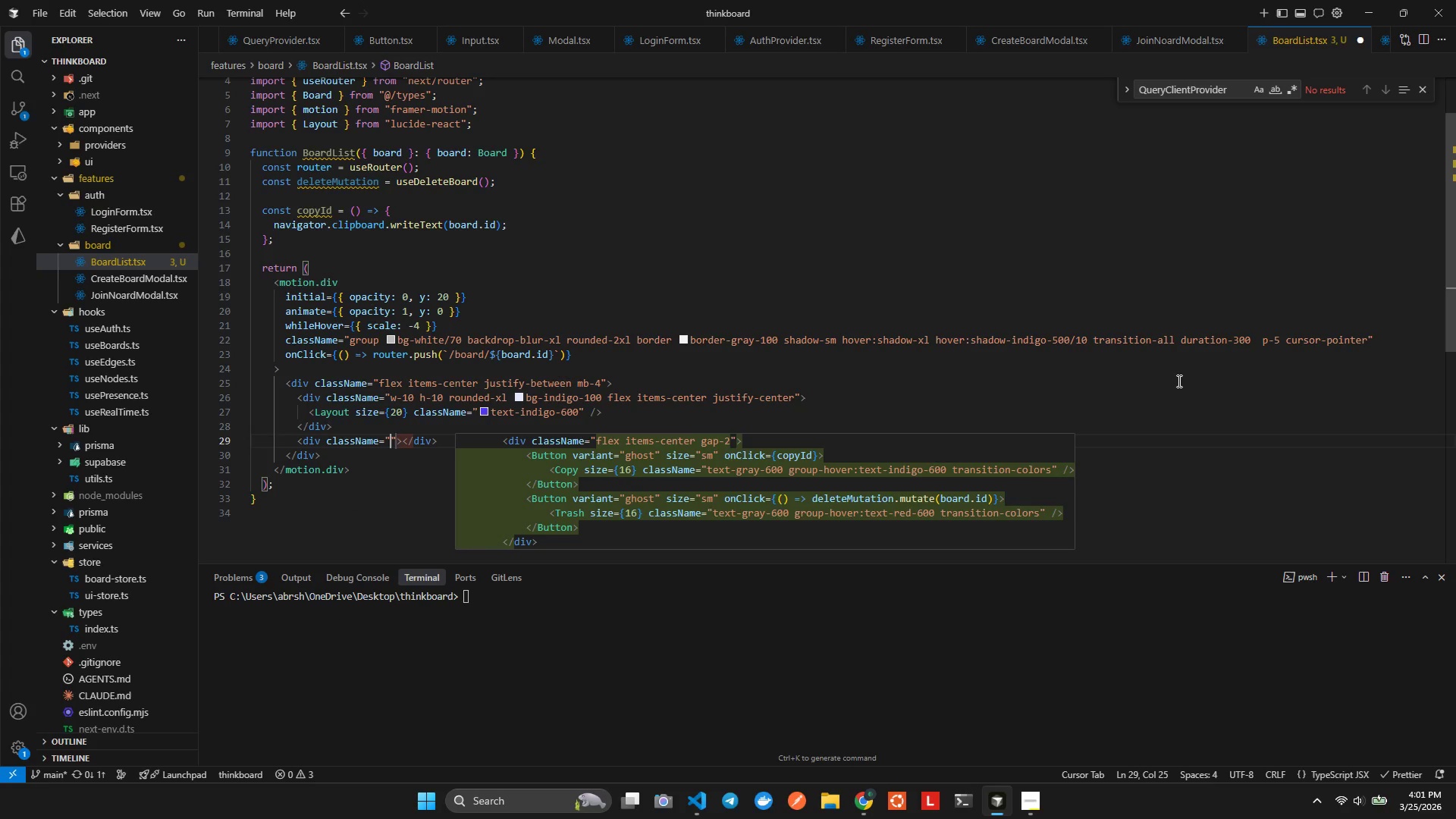 
type(fe)
key(Backspace)
type(lex gap1)
 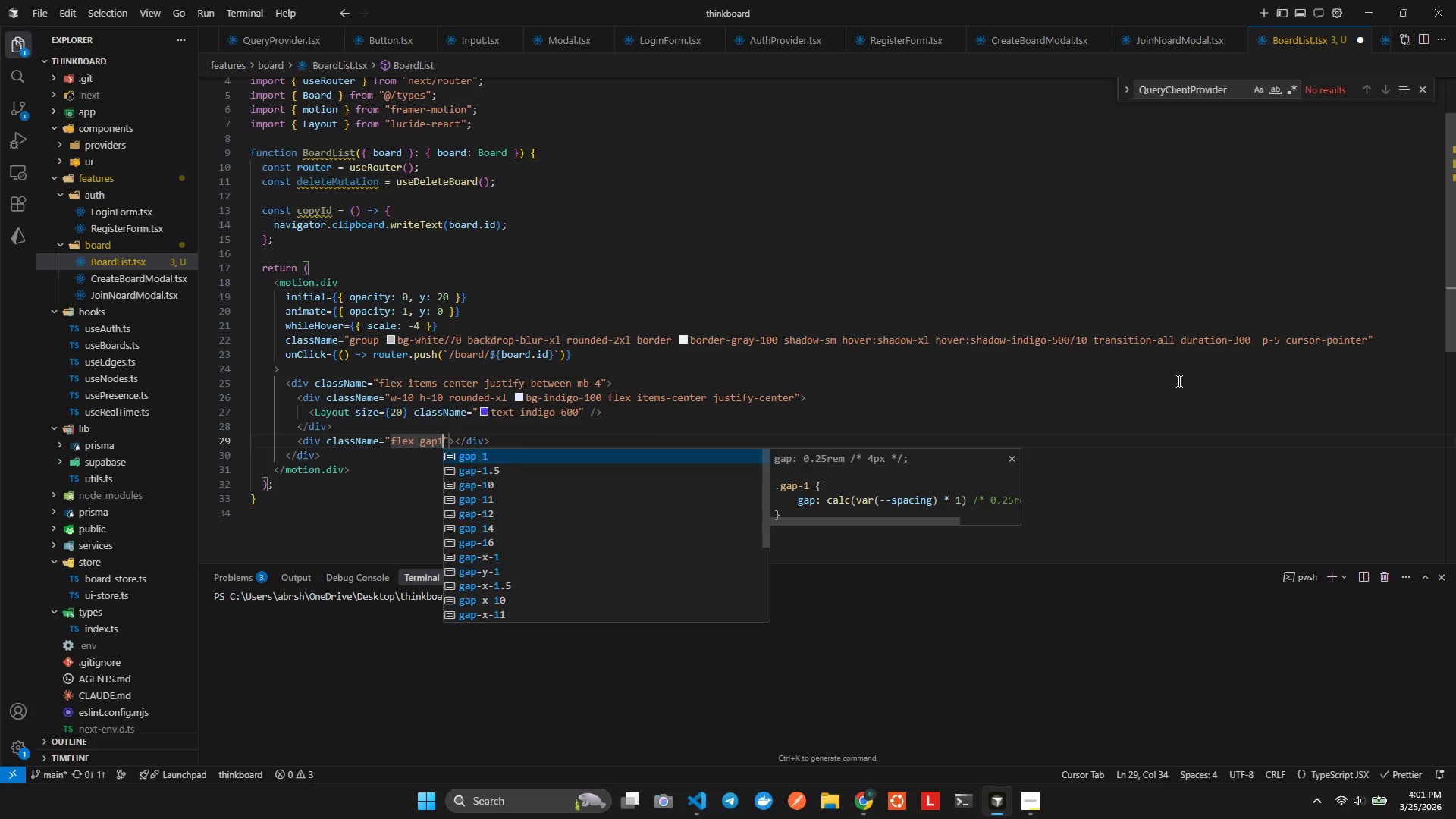 
key(Enter)
 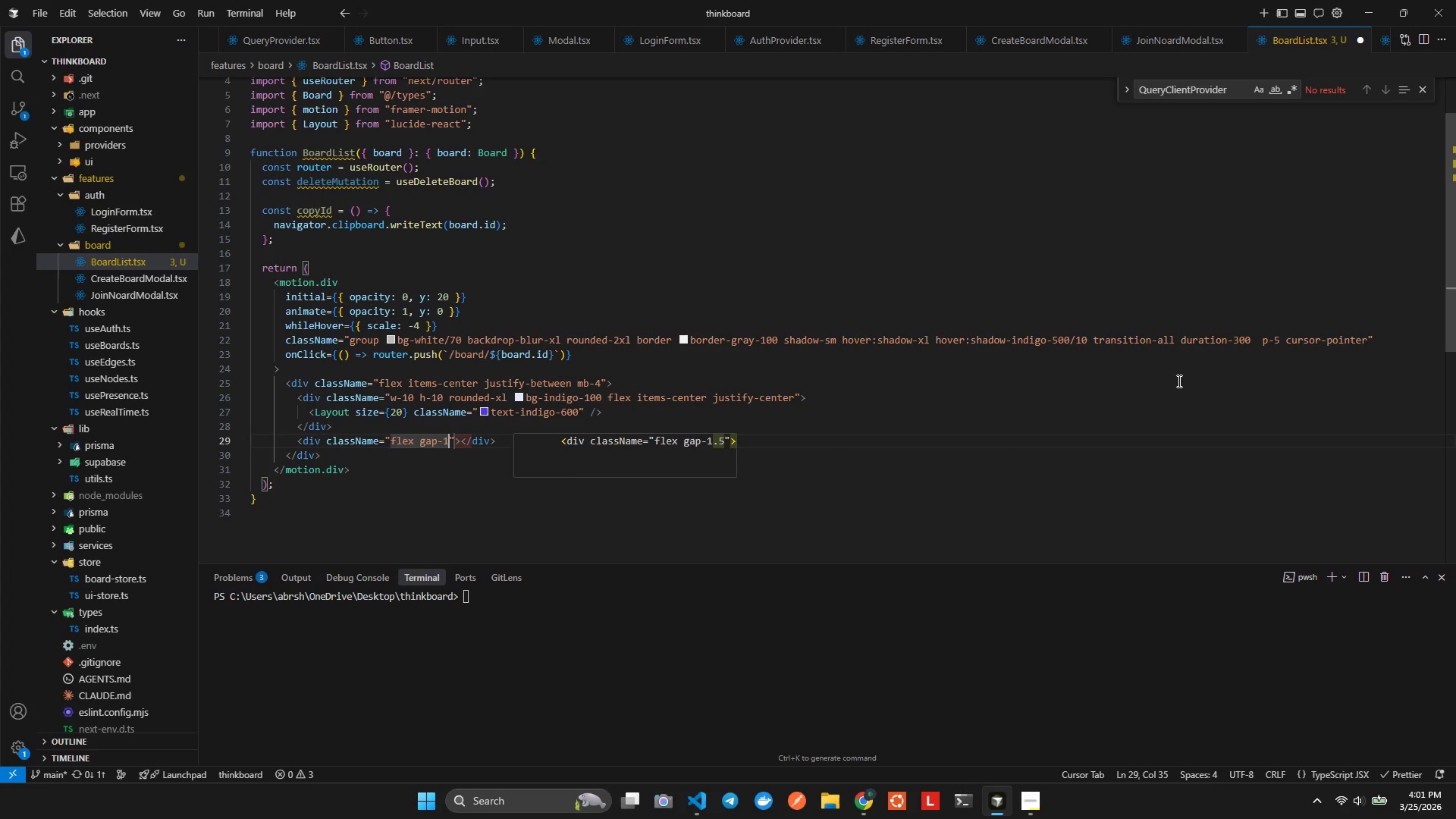 
type( opaci9)
 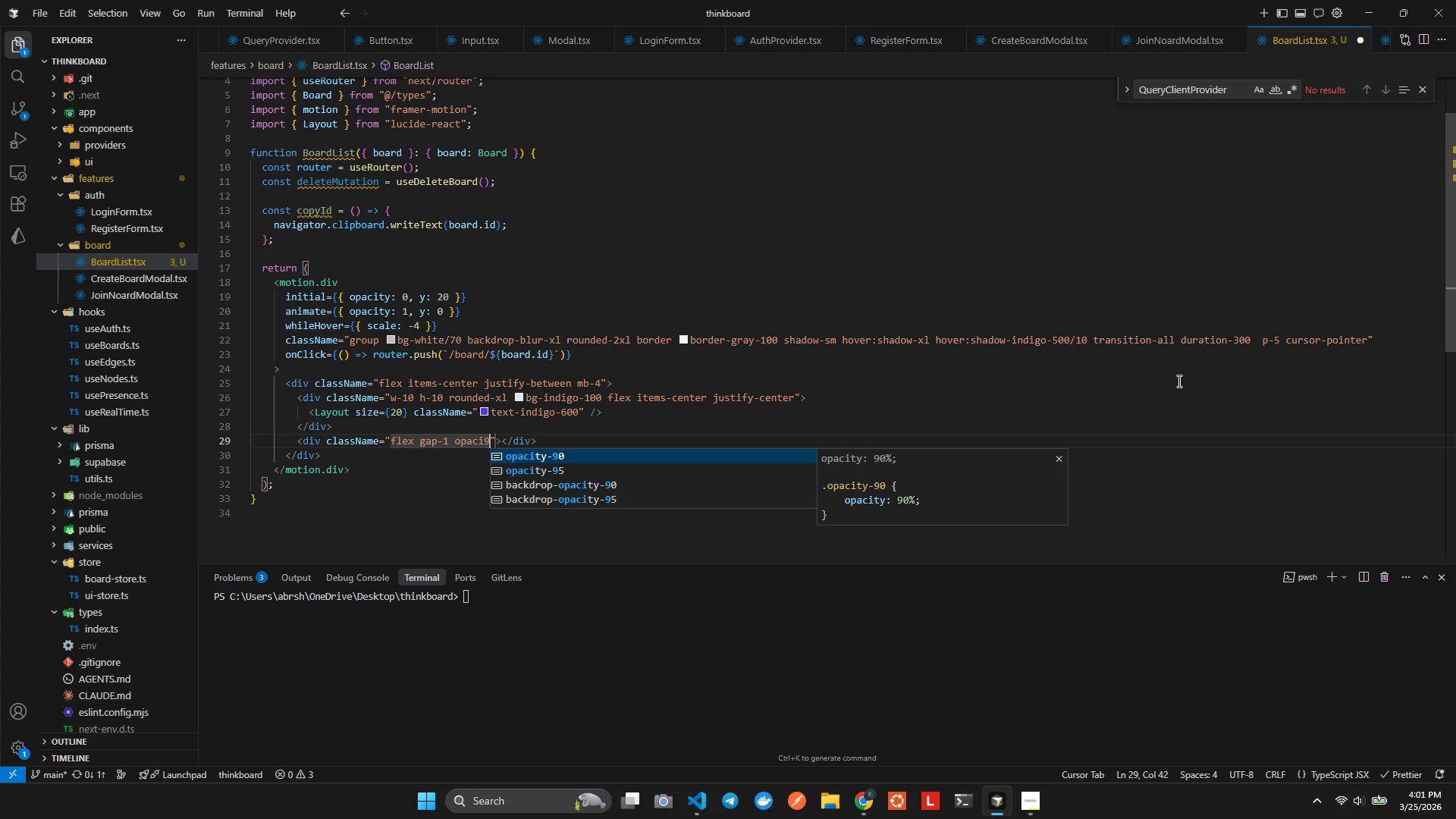 
key(Enter)
 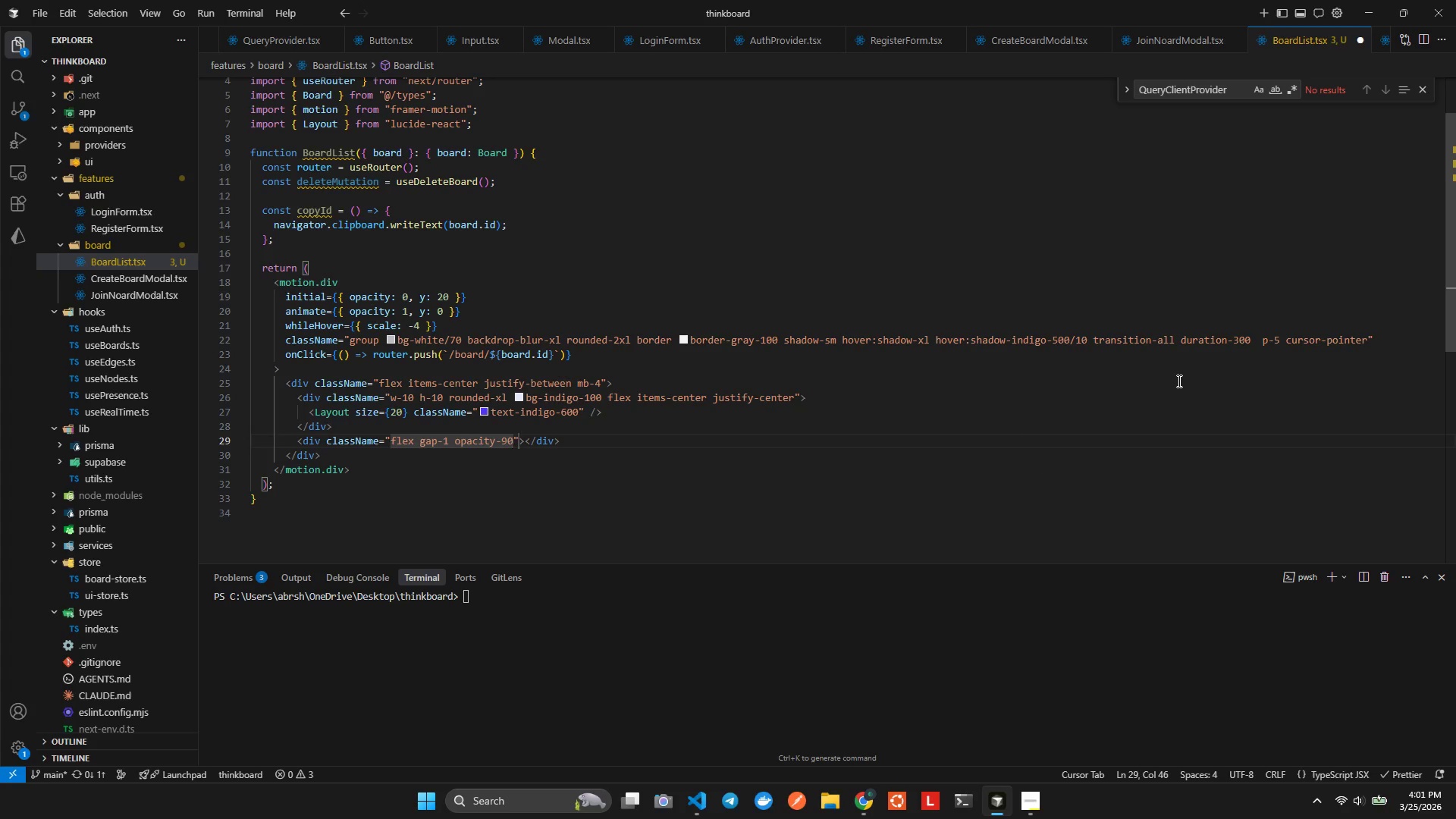 
key(ArrowLeft)
 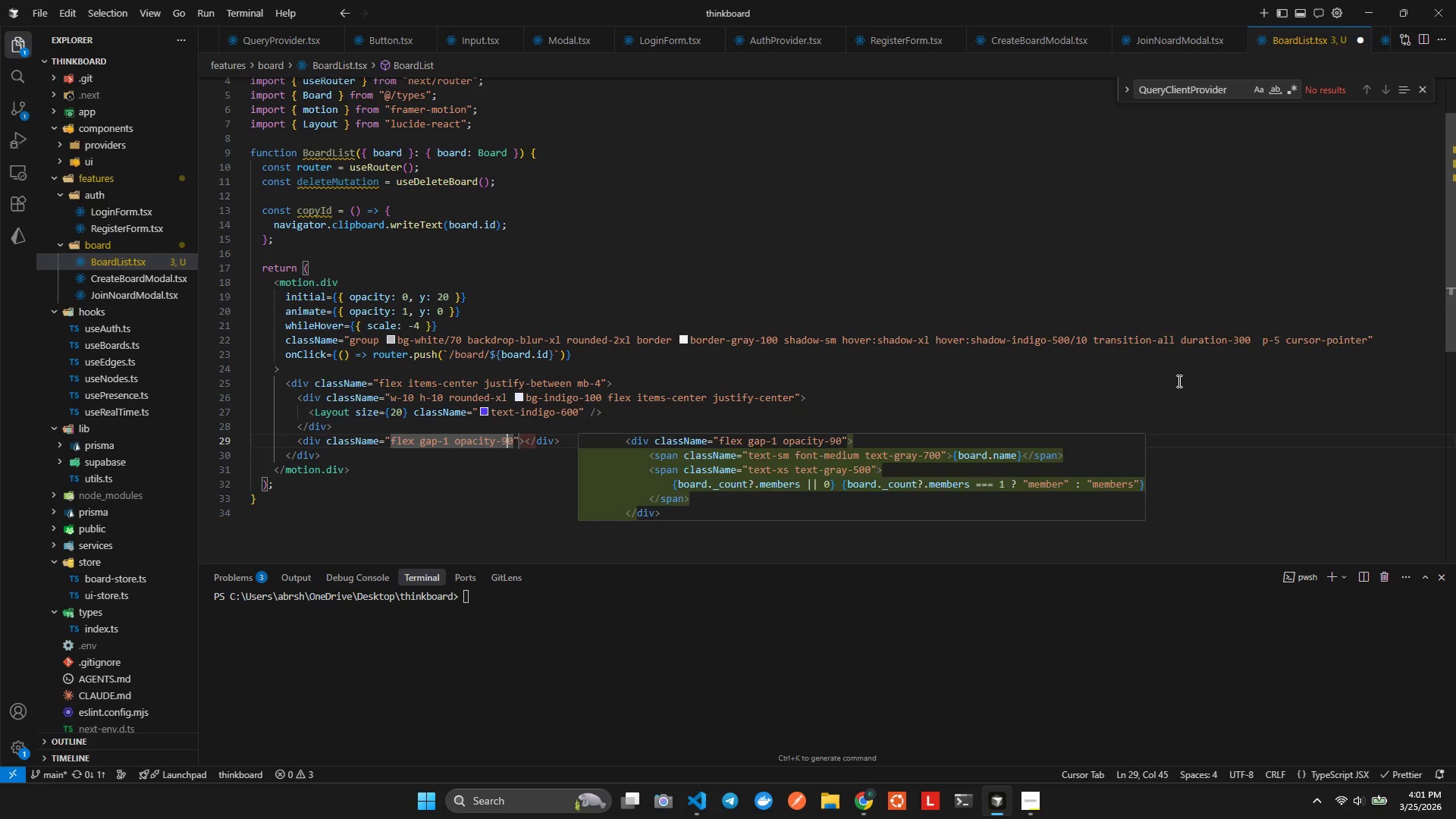 
key(Backspace)
 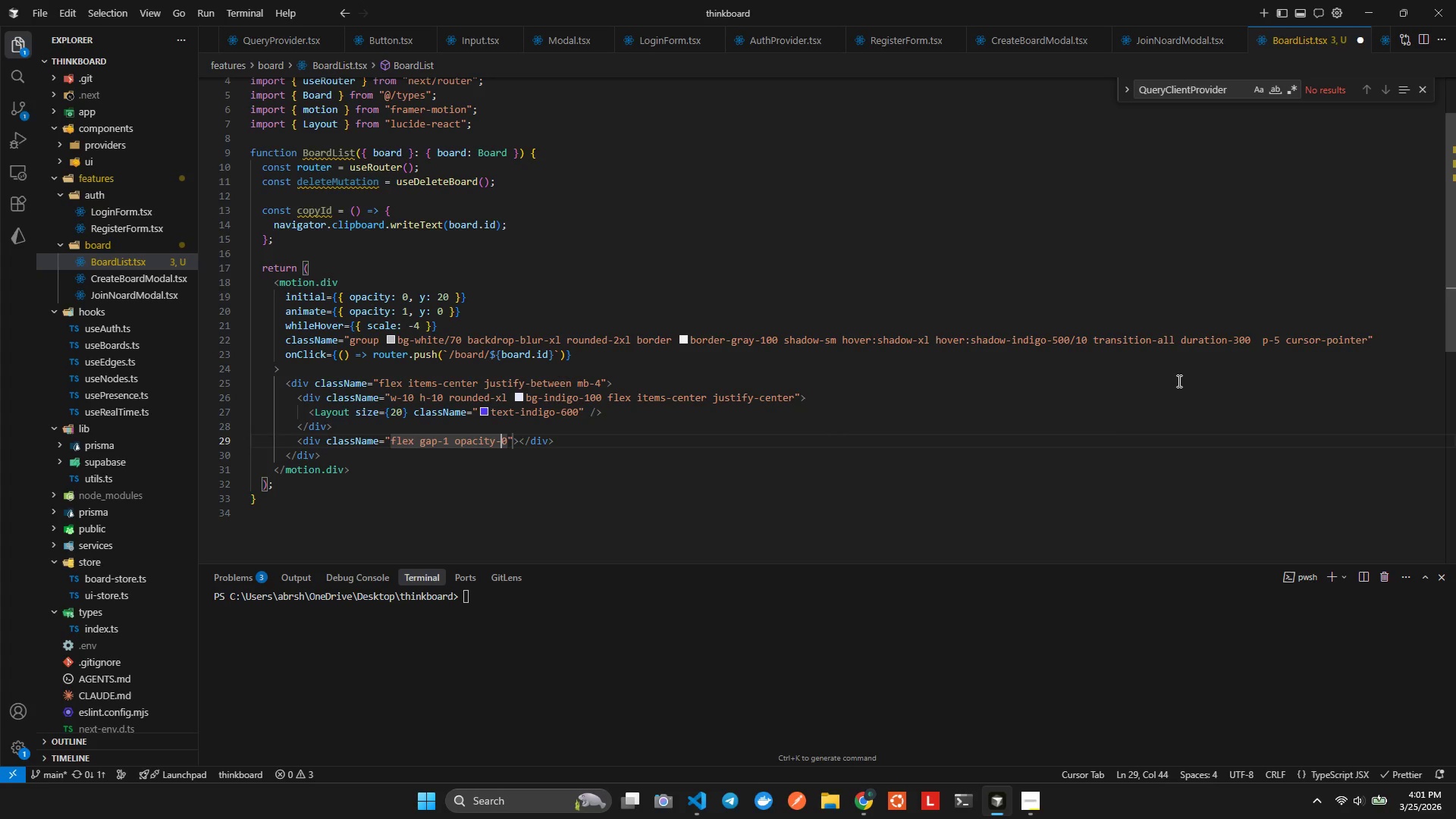 
key(ArrowRight)
 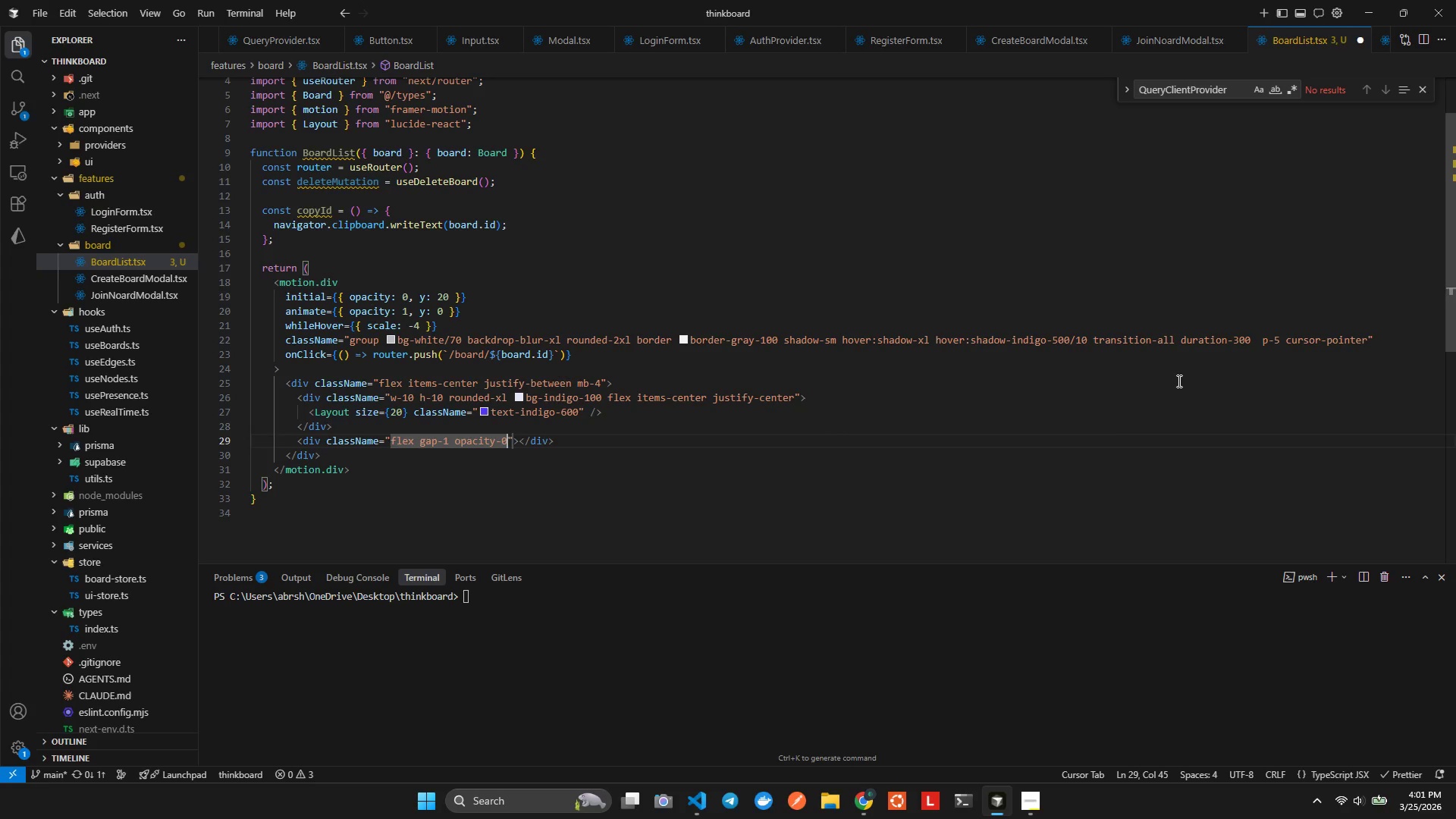 
type( grouphove)
 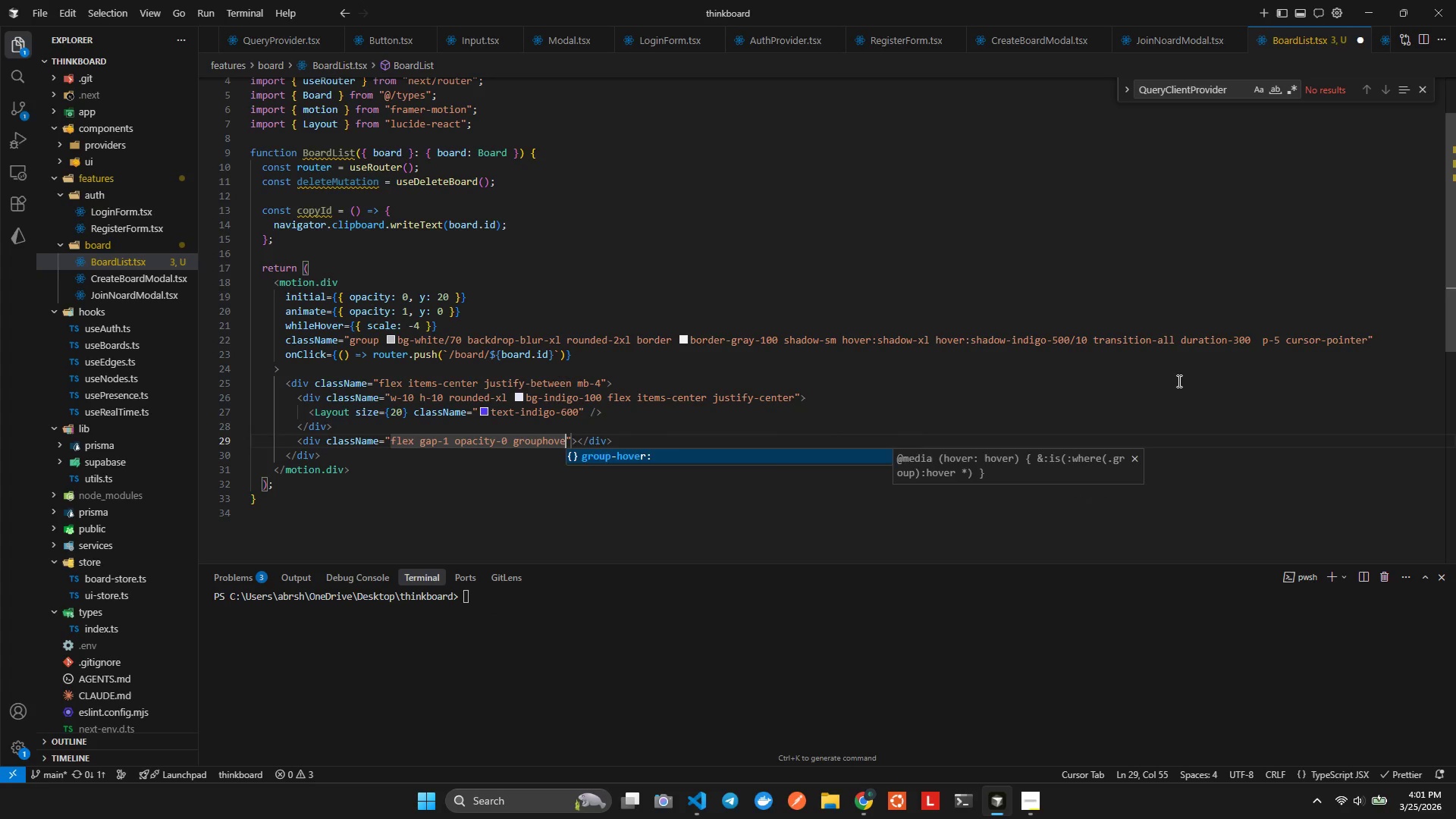 
key(Enter)
 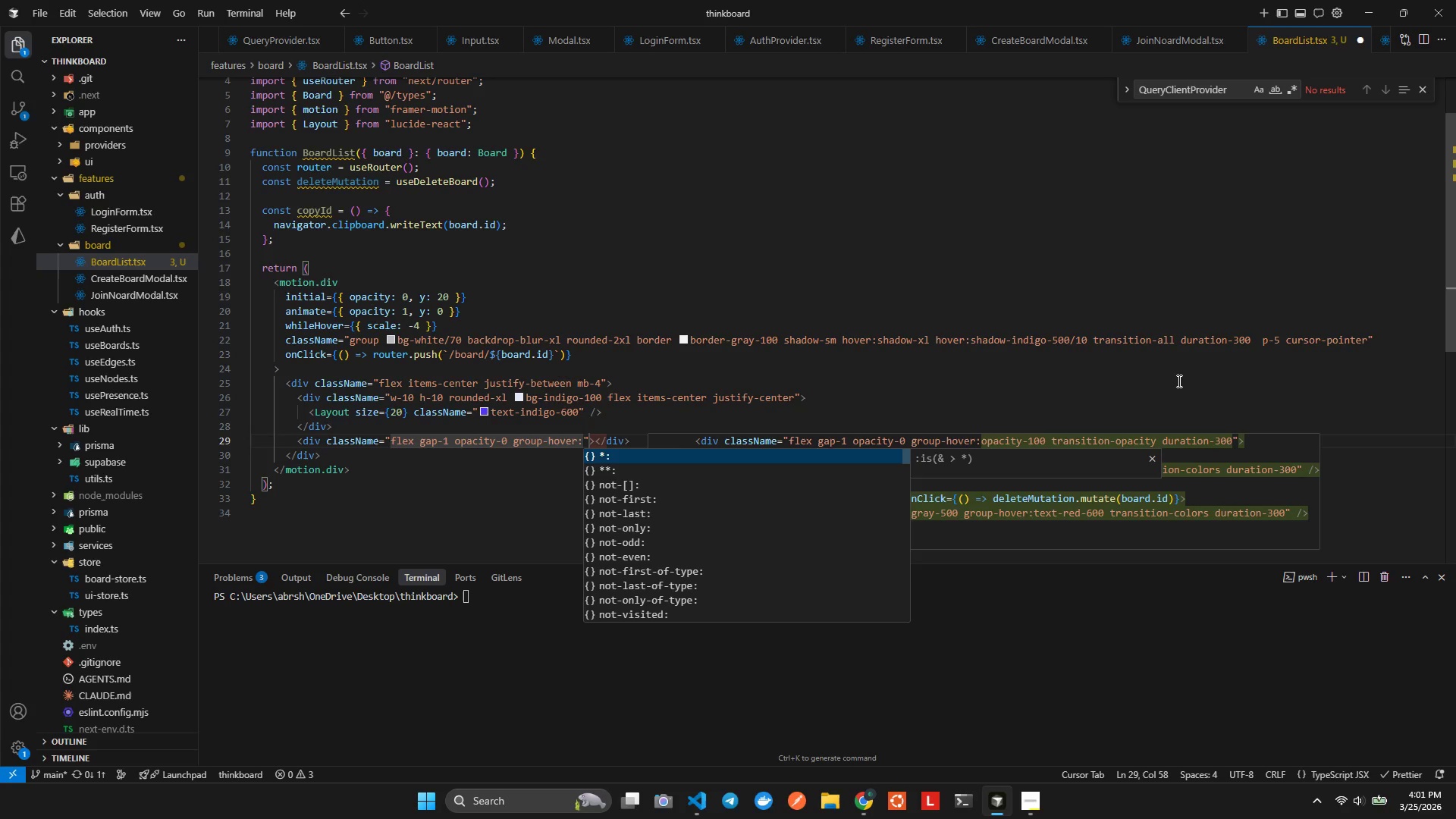 
type(opac100)
 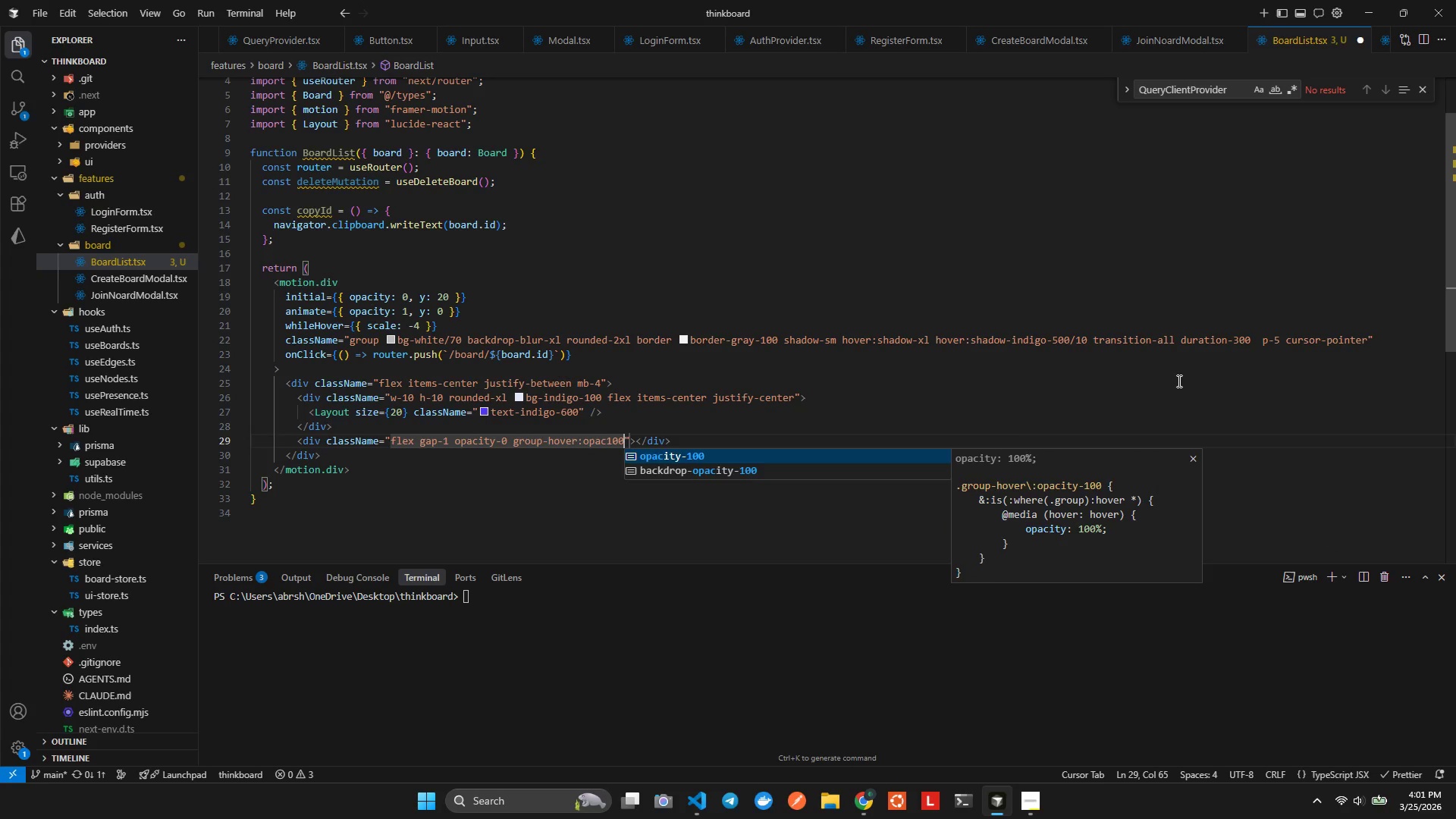 
key(Enter)
 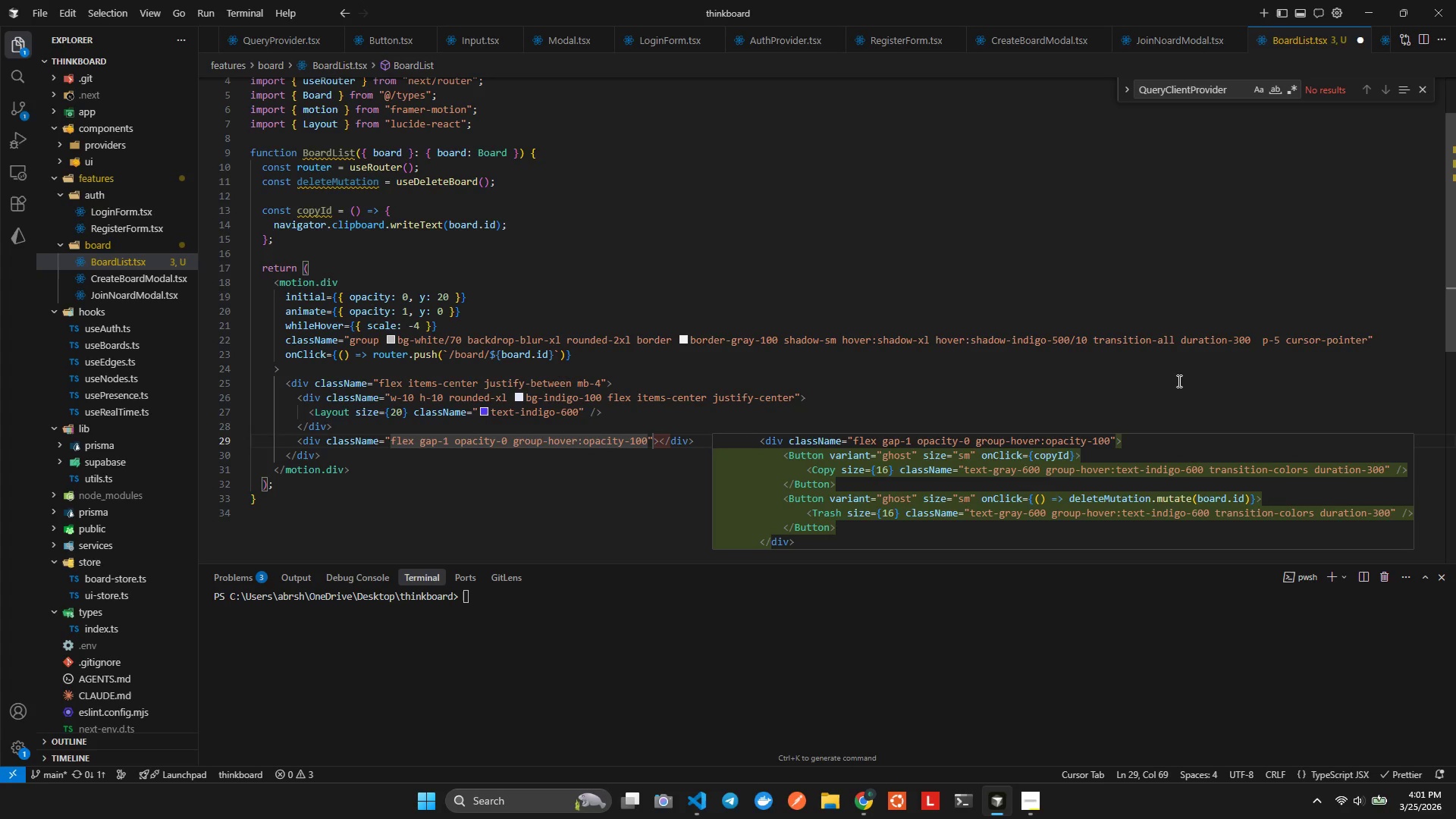 
type( transp)
 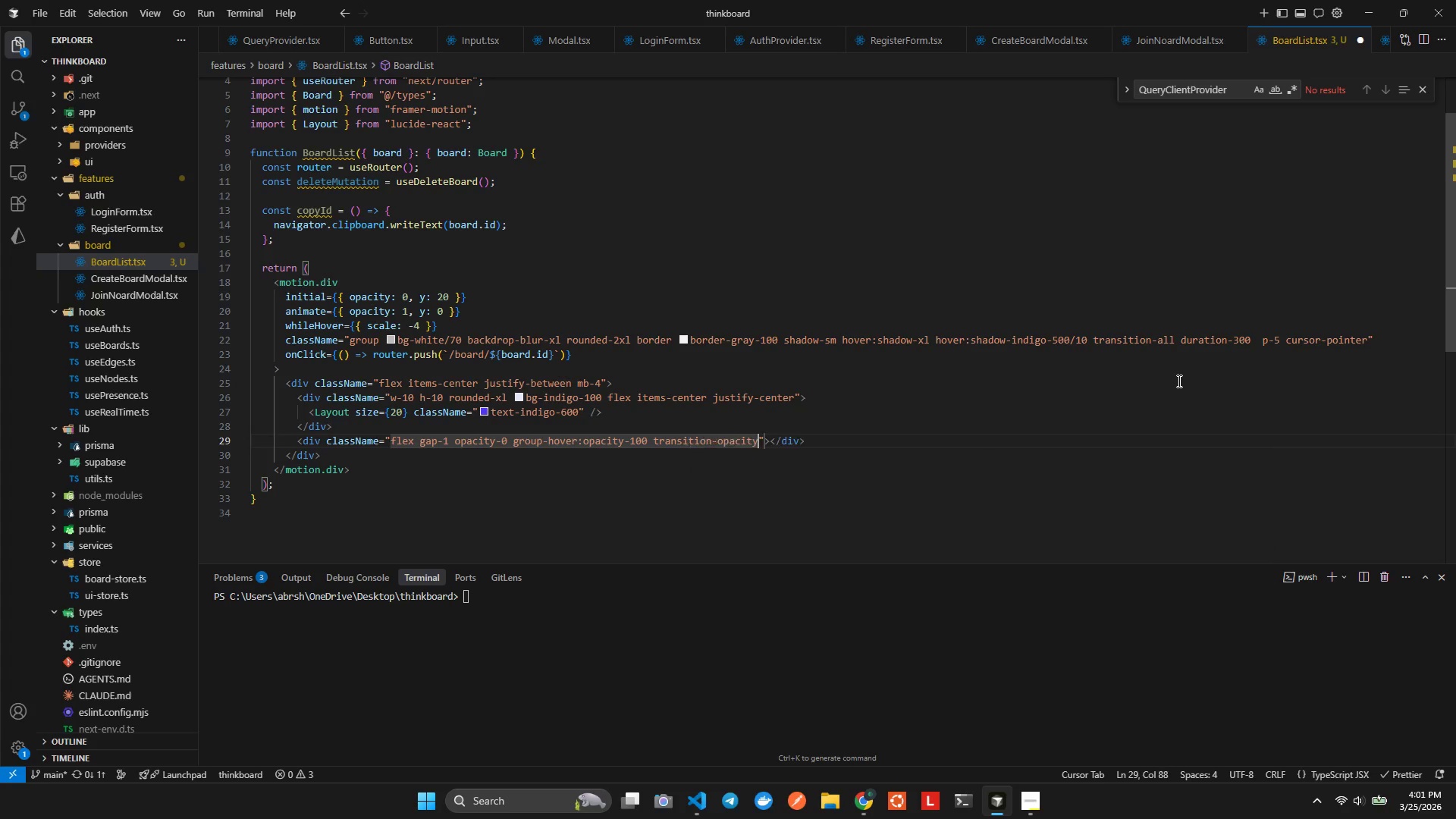 
hold_key(key=O, duration=0.33)
 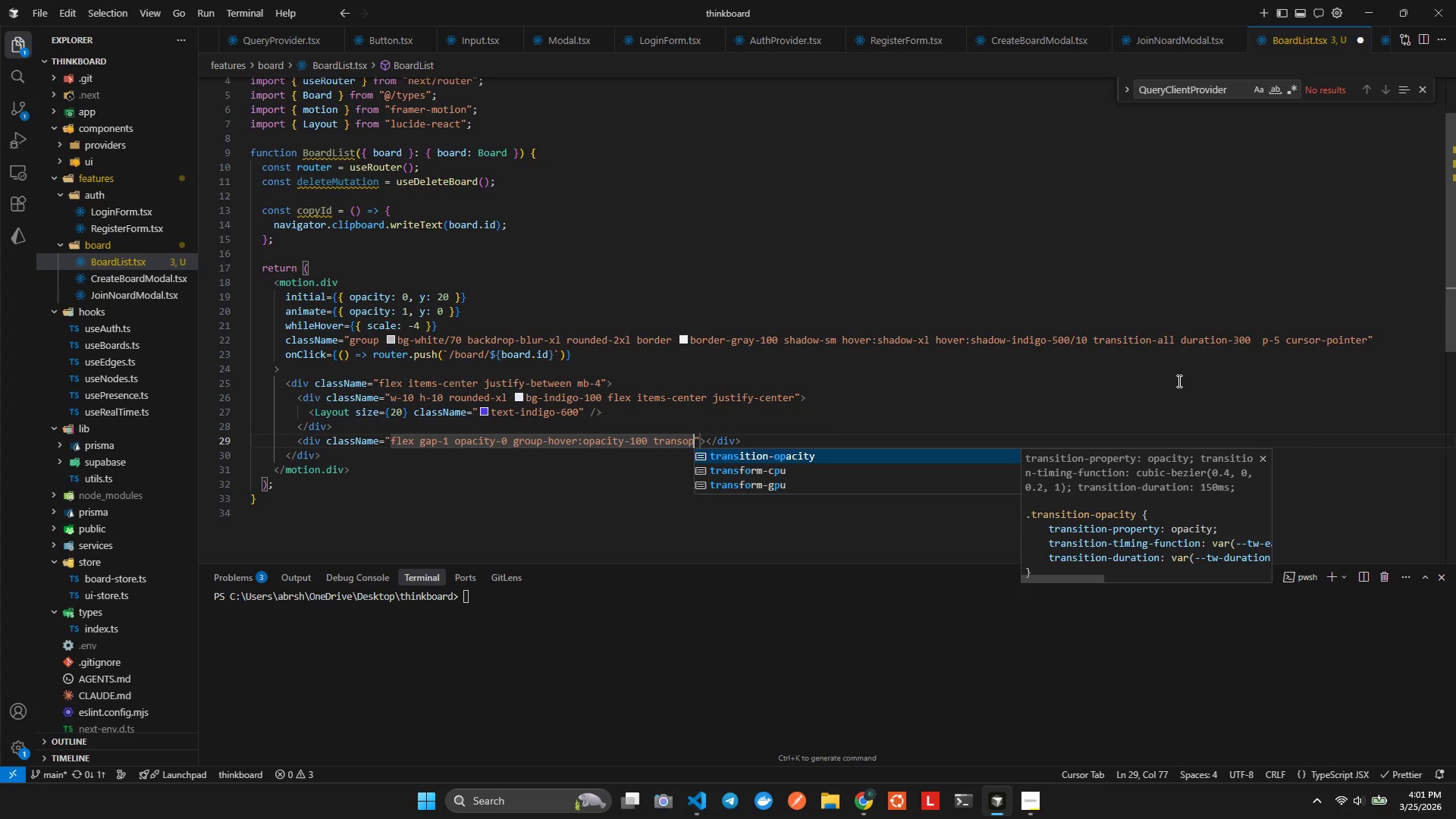 
key(Enter)
 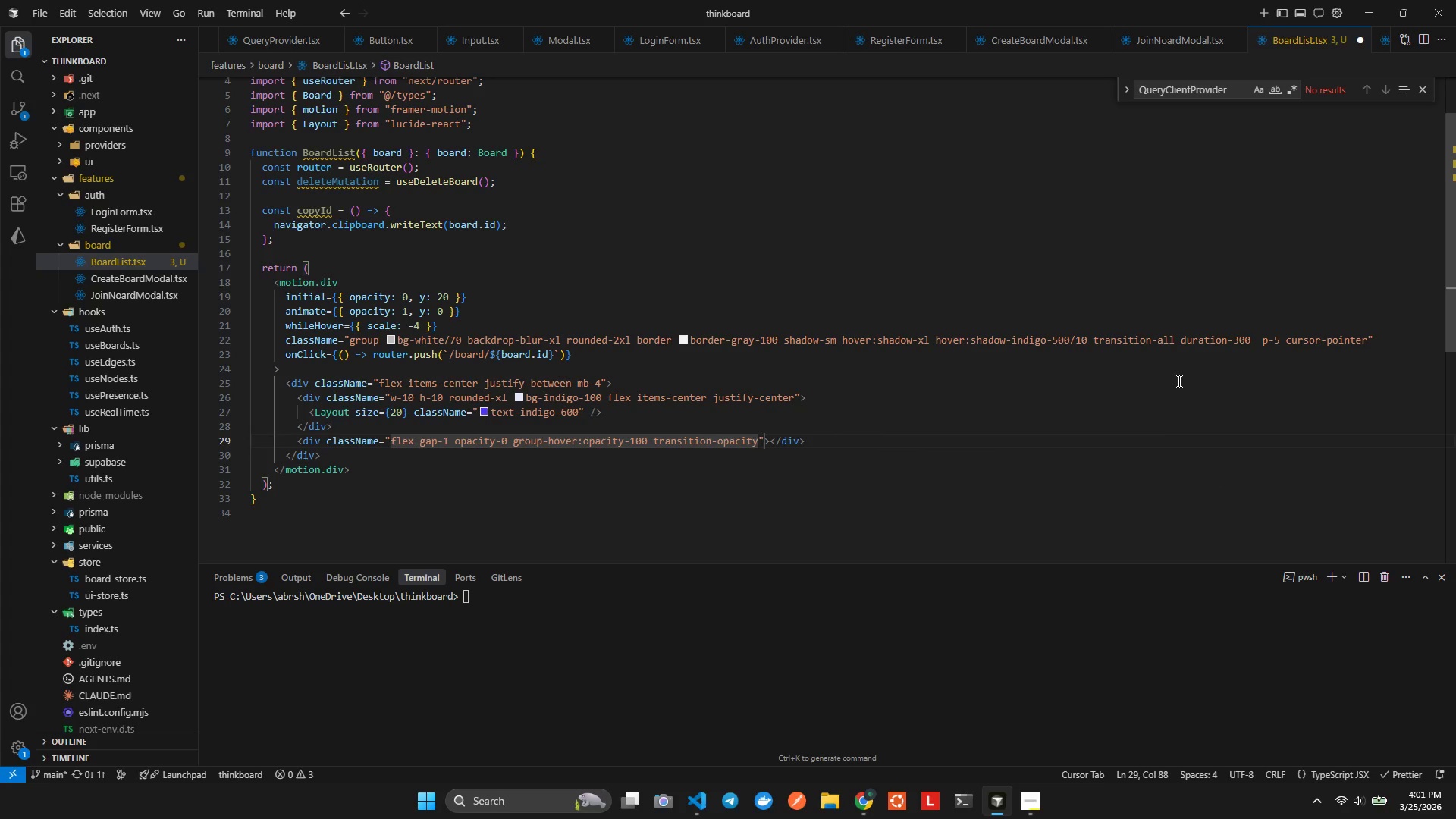 
key(ArrowRight)
 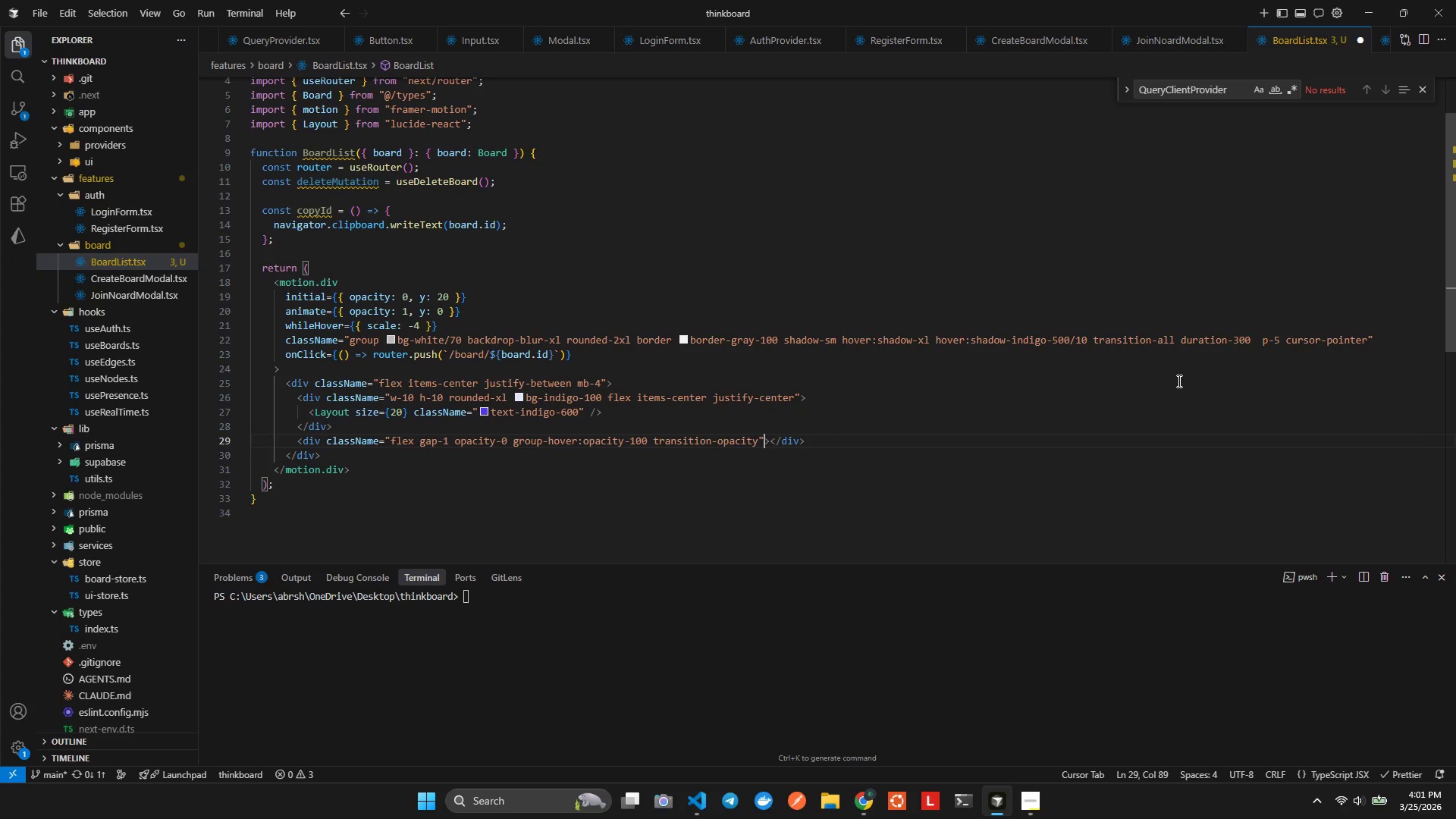 
key(ArrowRight)
 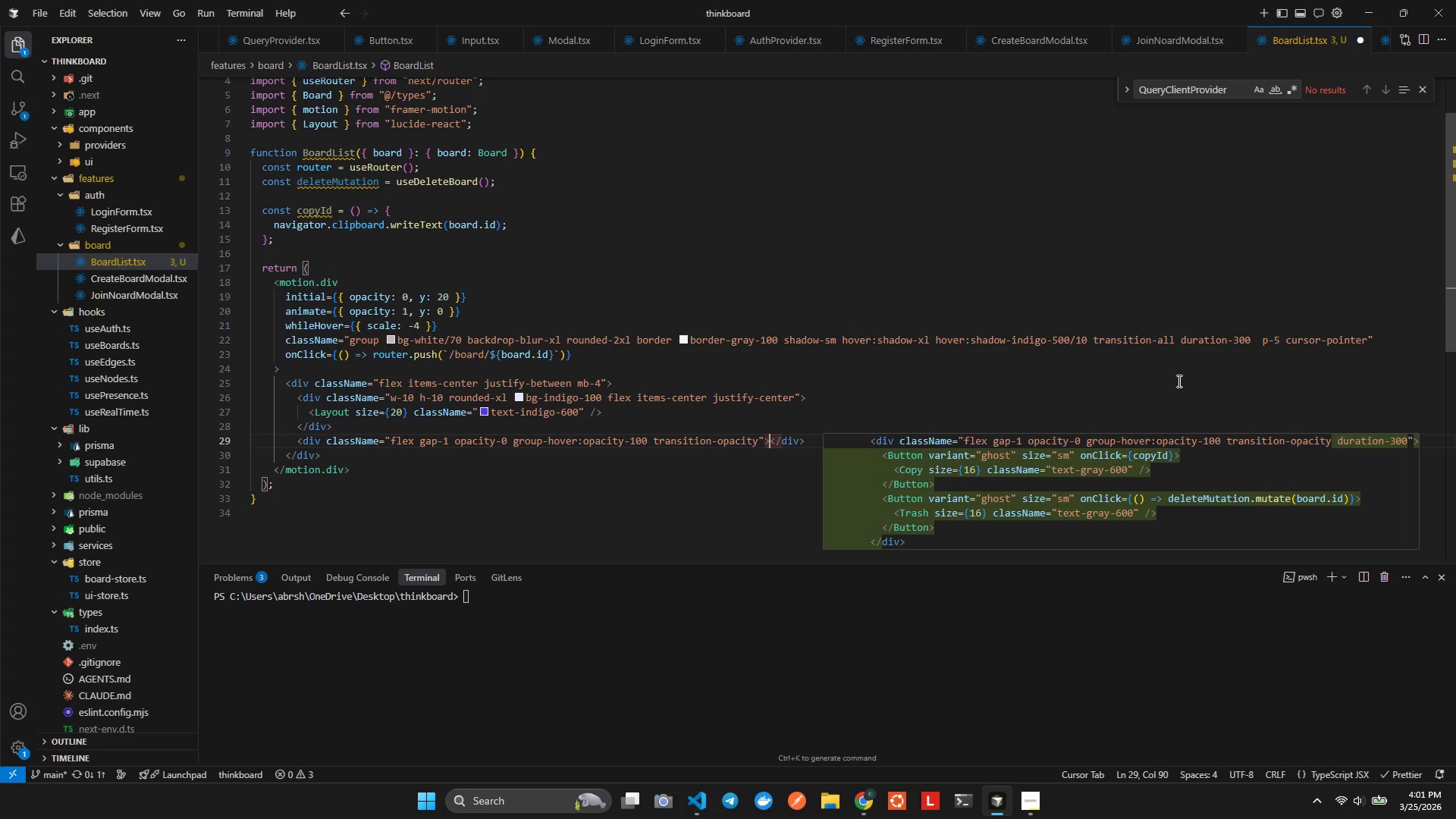 
key(Enter)
 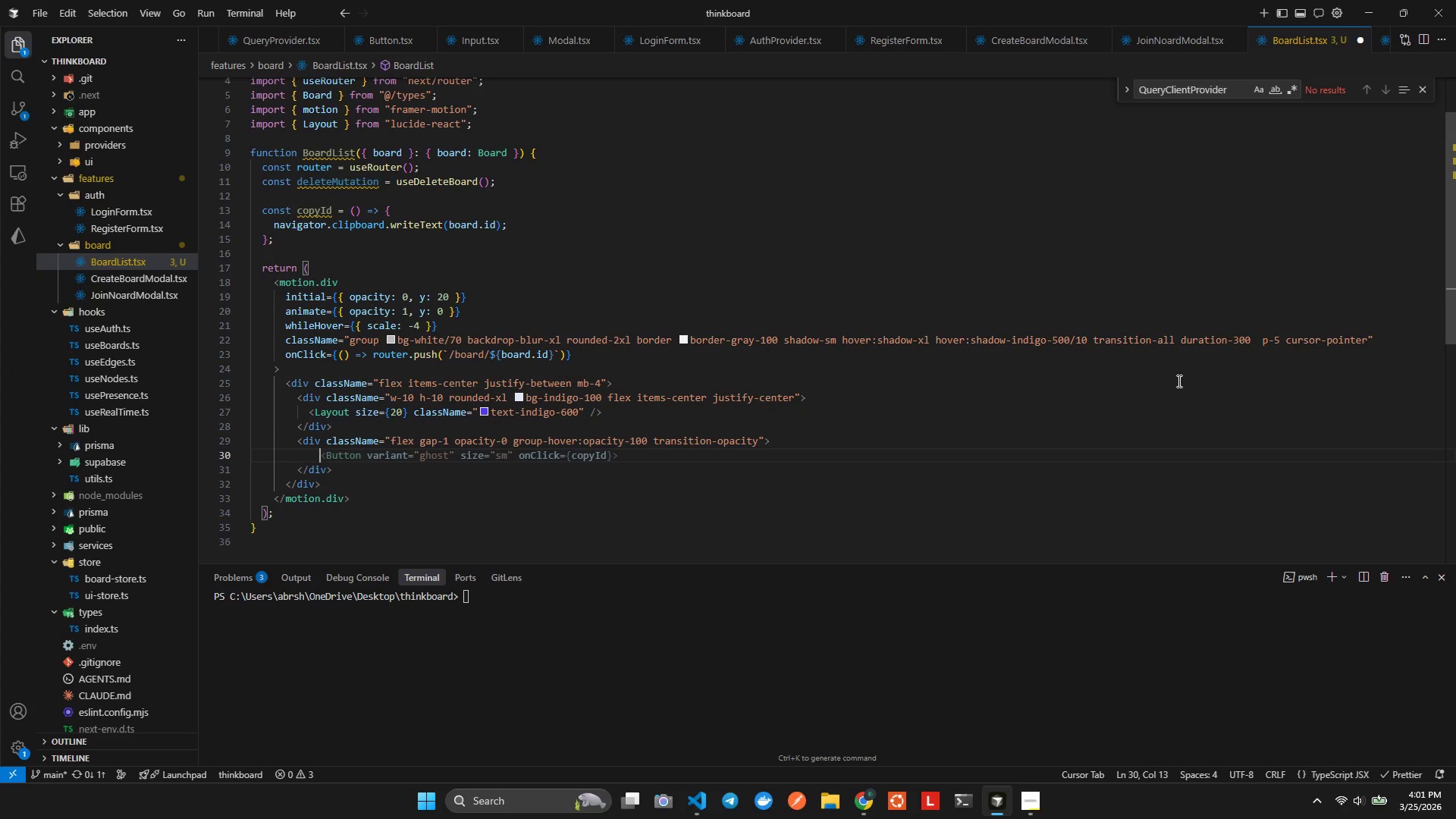 
type(button)
 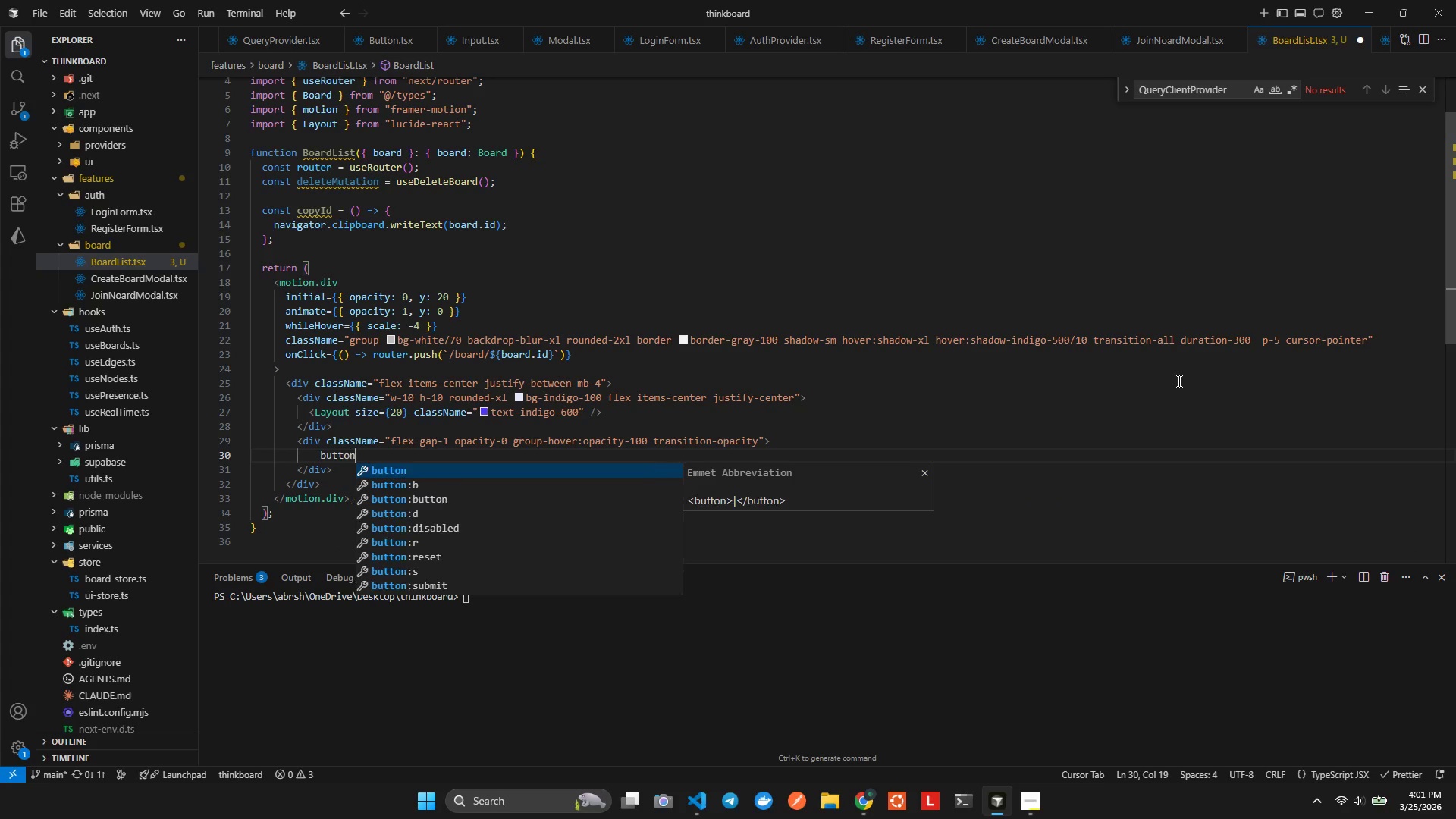 
key(Enter)
 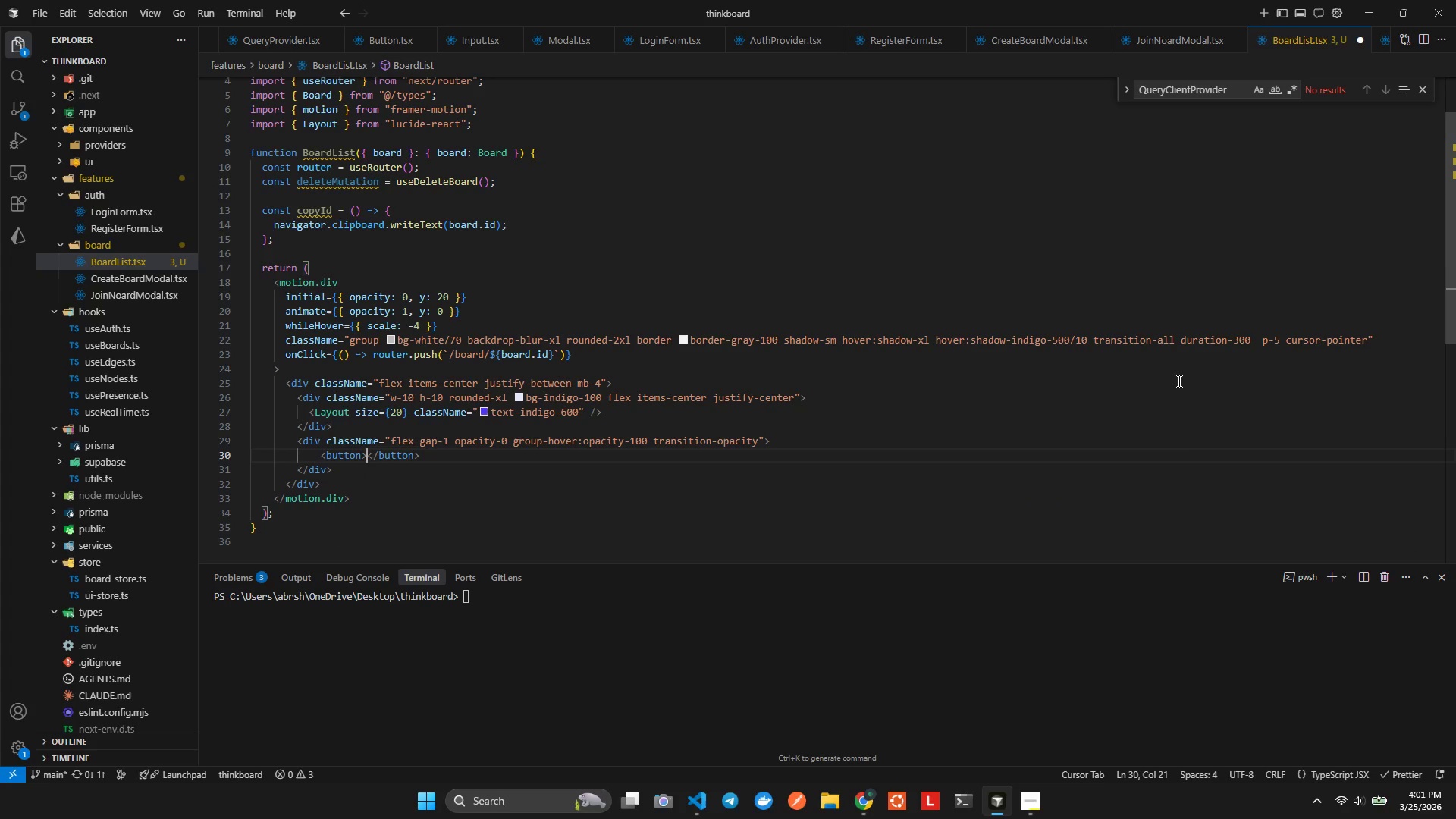 
key(ArrowLeft)
 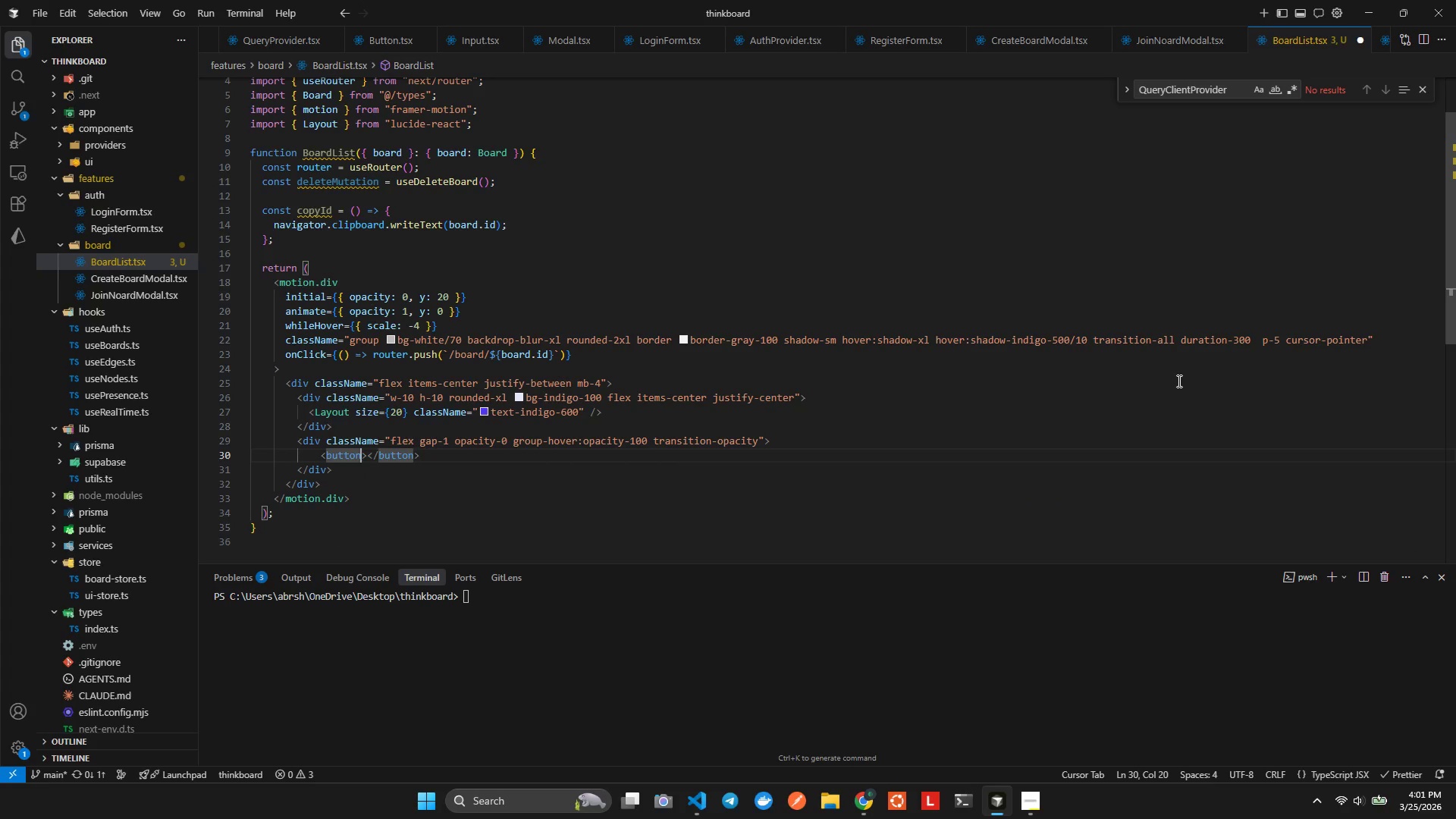 
type( oncli)
 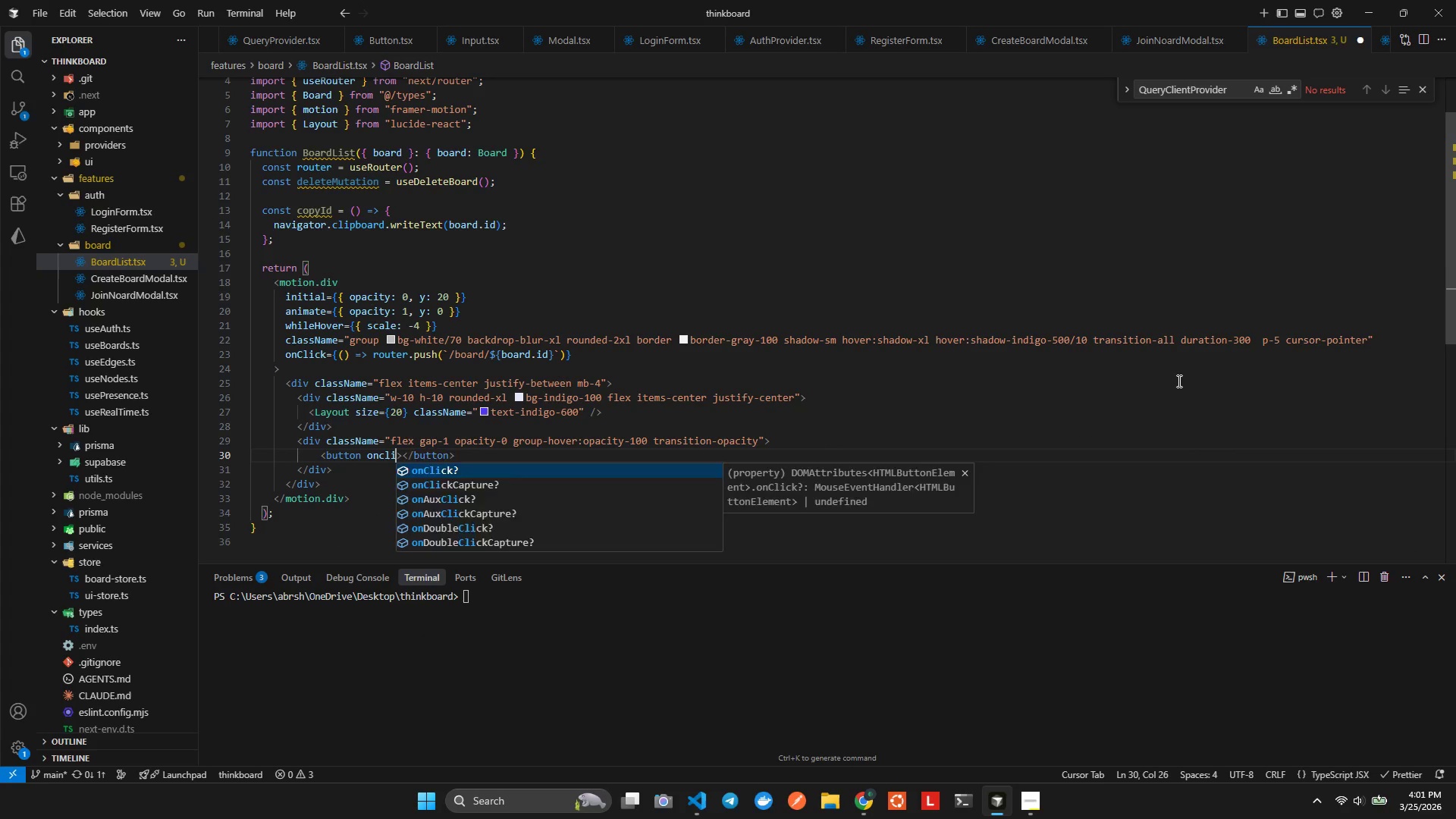 
key(Enter)
 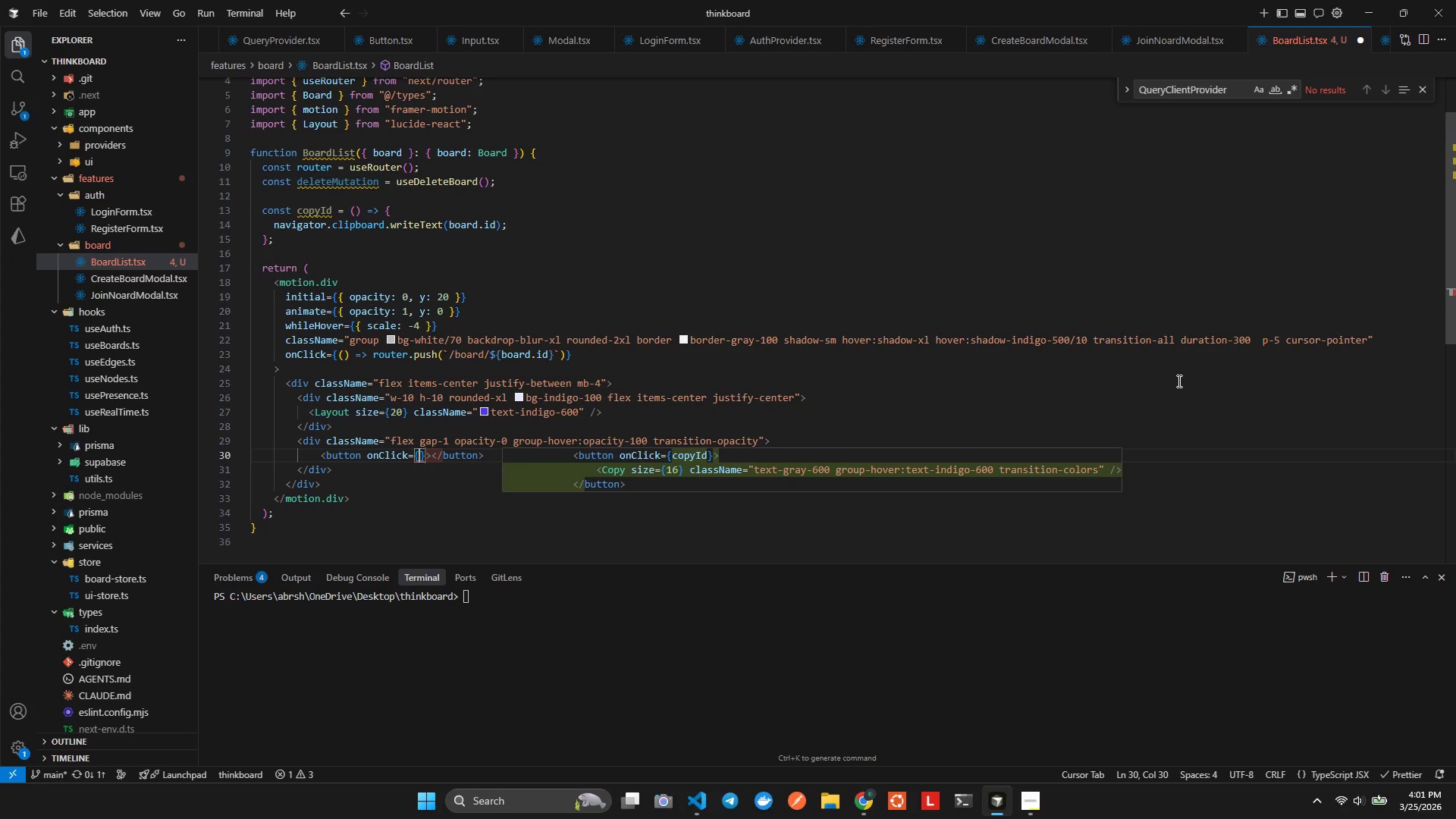 
type((e)
 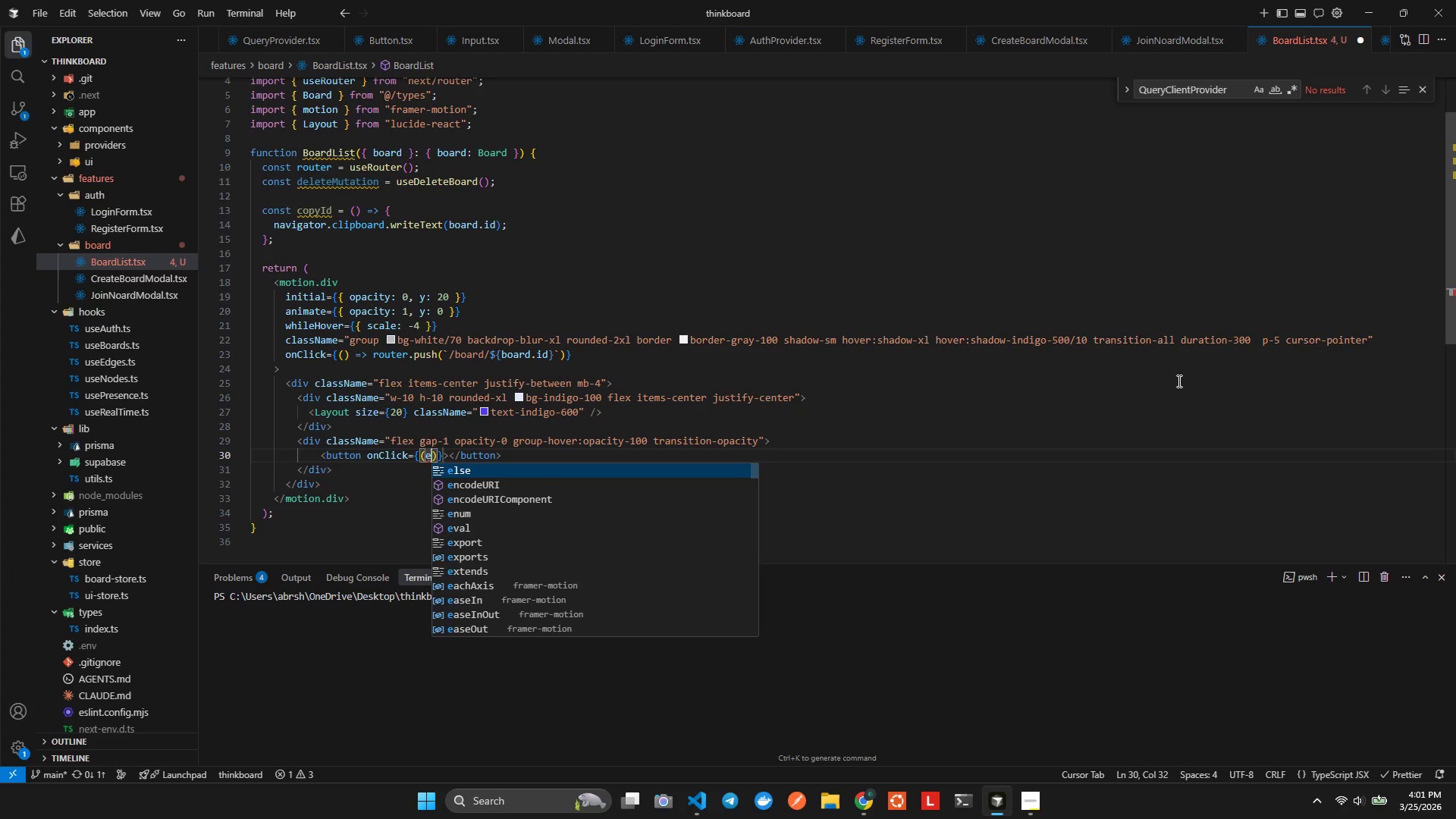 
key(ArrowRight)
 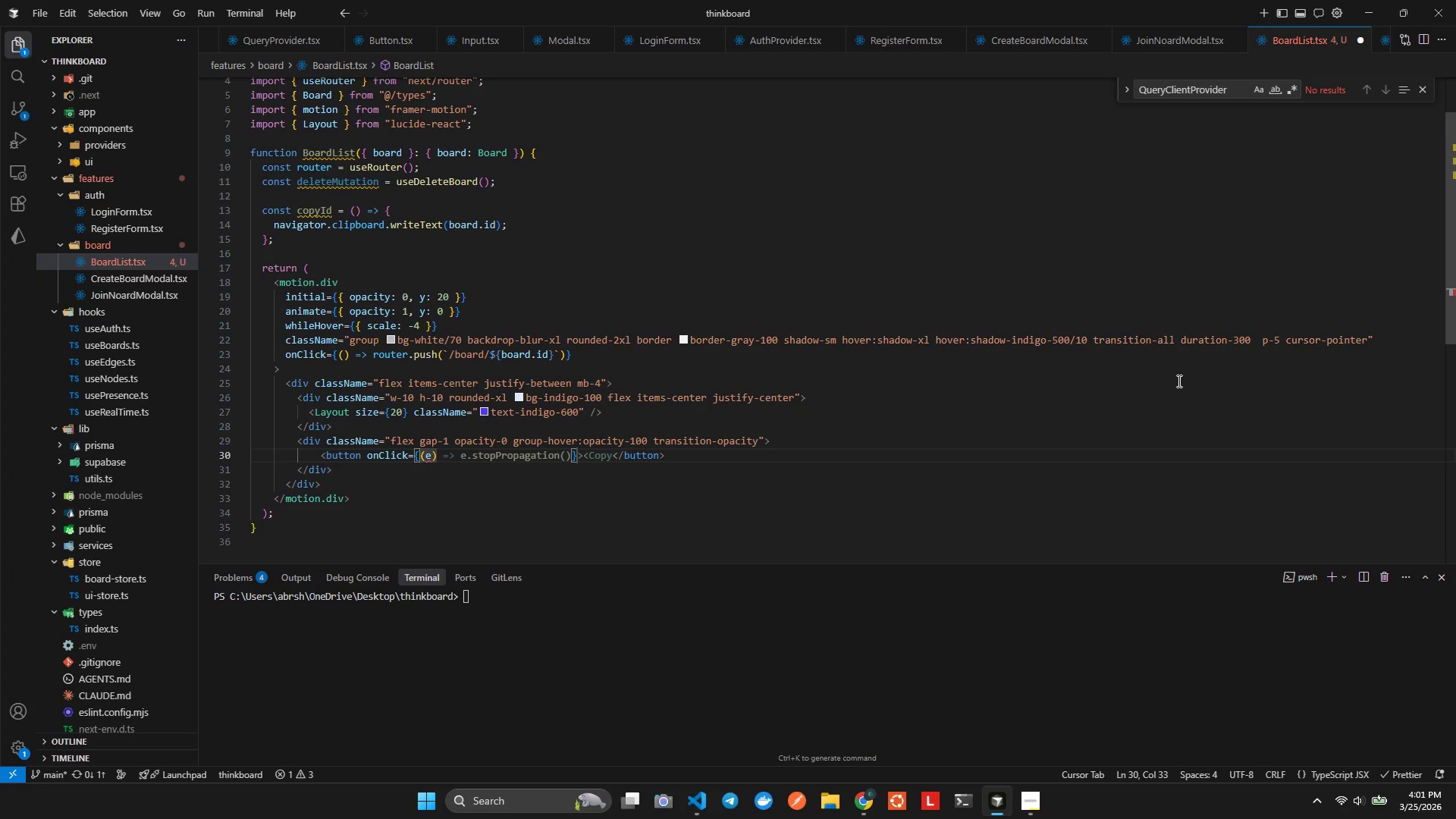 
key(Equal)
 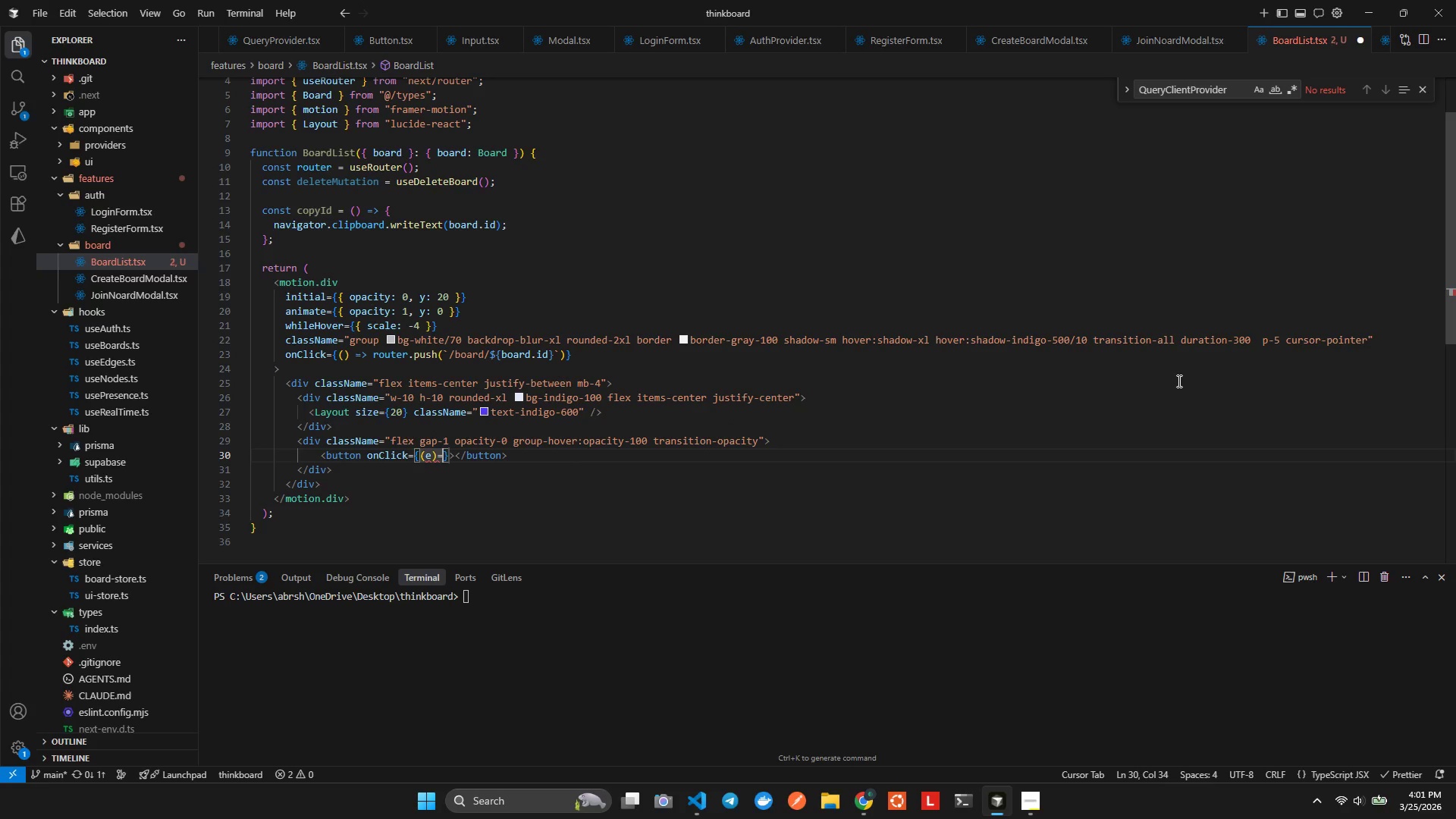 
key(Shift+Period)
 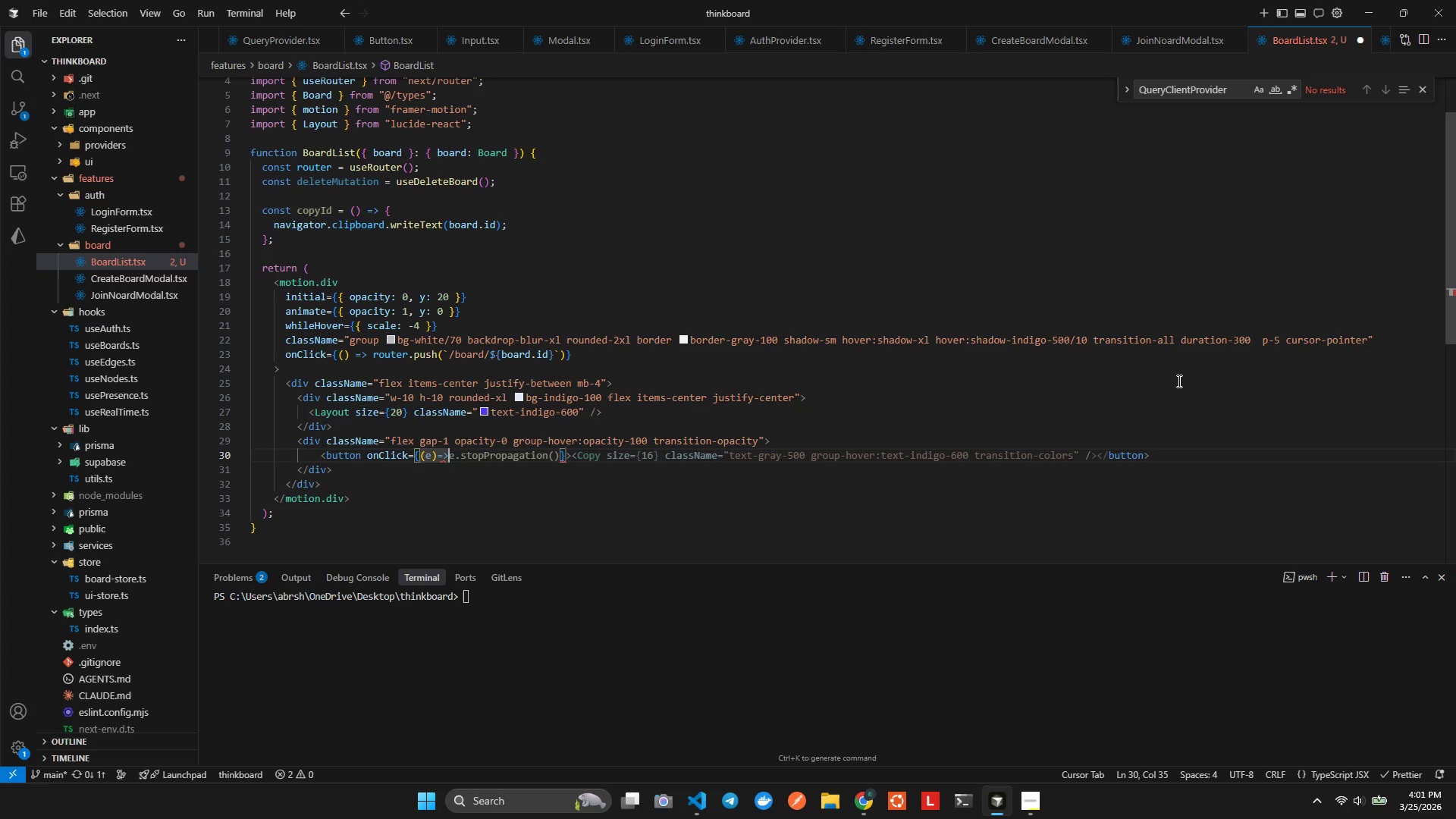 
key(Space)
 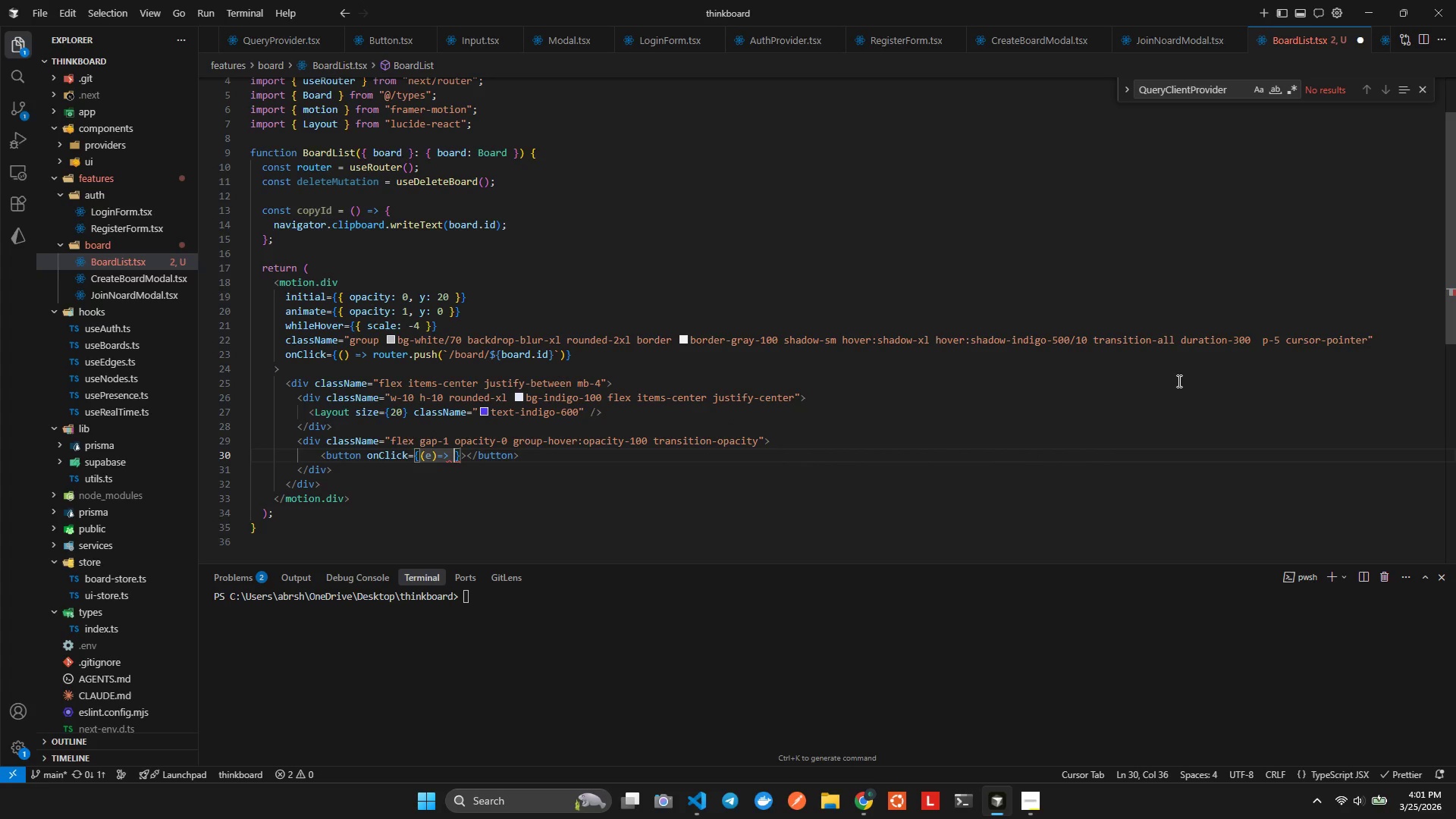 
key(Shift+BracketLeft)
 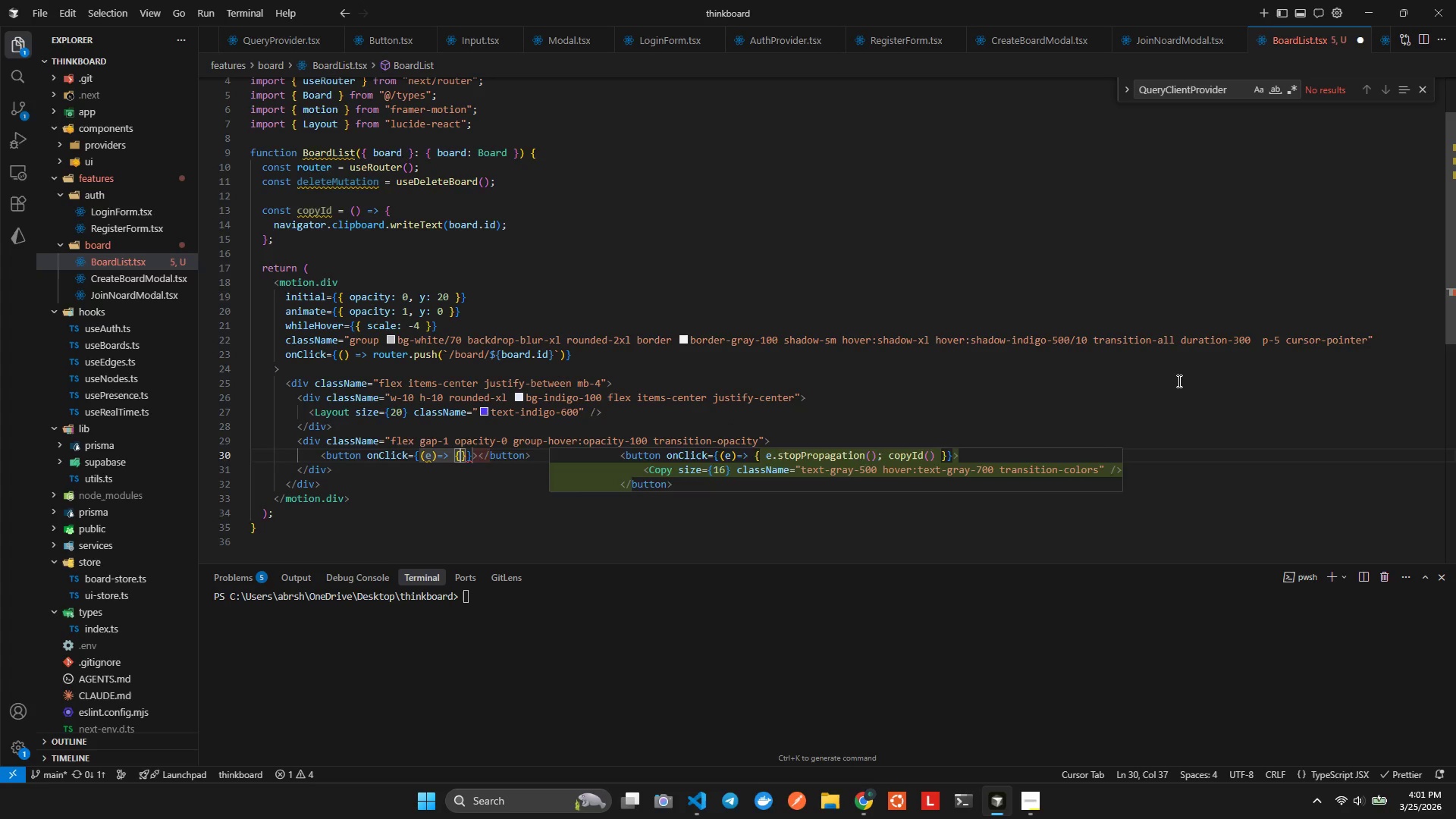 
key(Enter)
 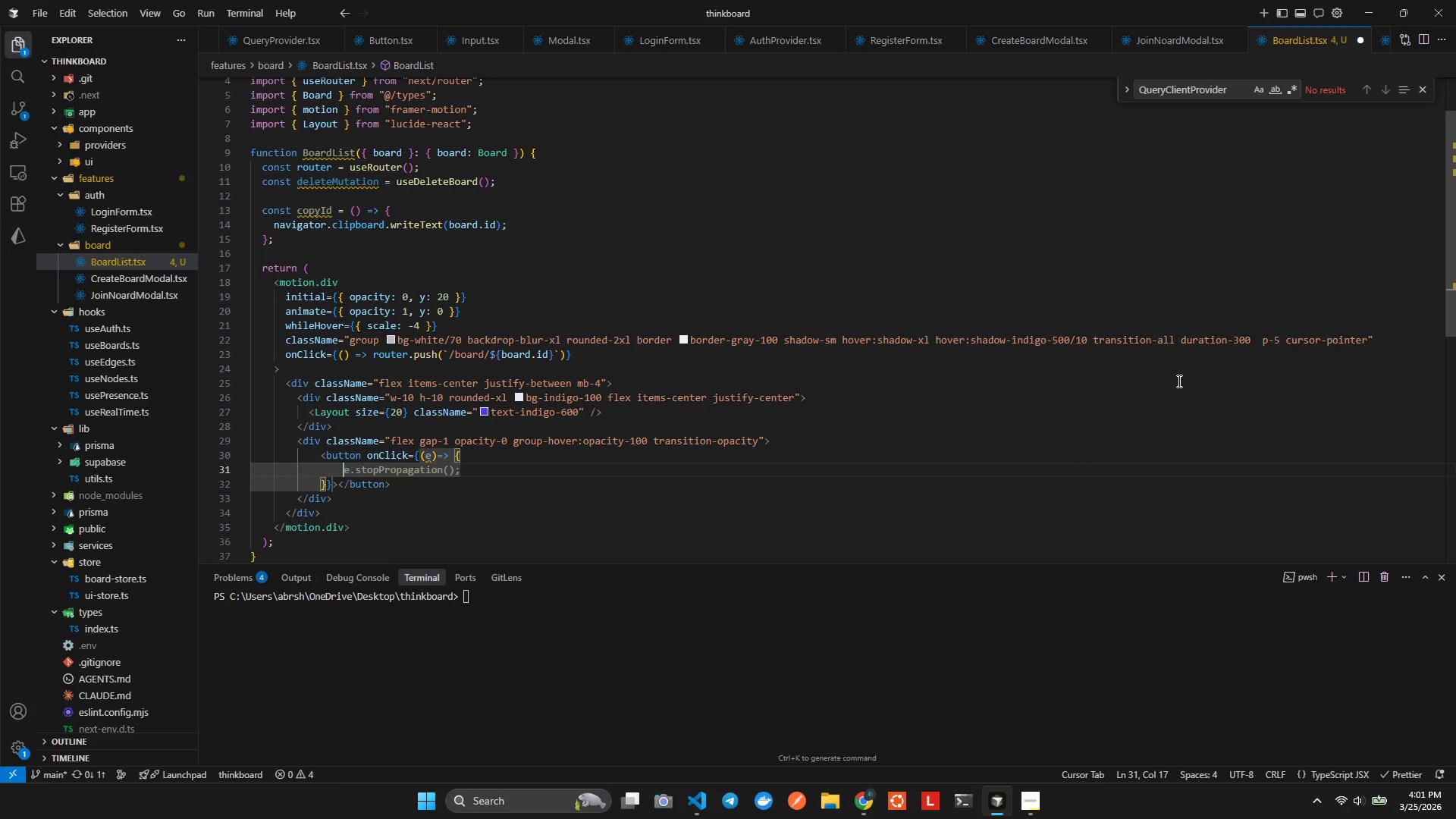 
type(e.t)
key(Backspace)
type(stop)
 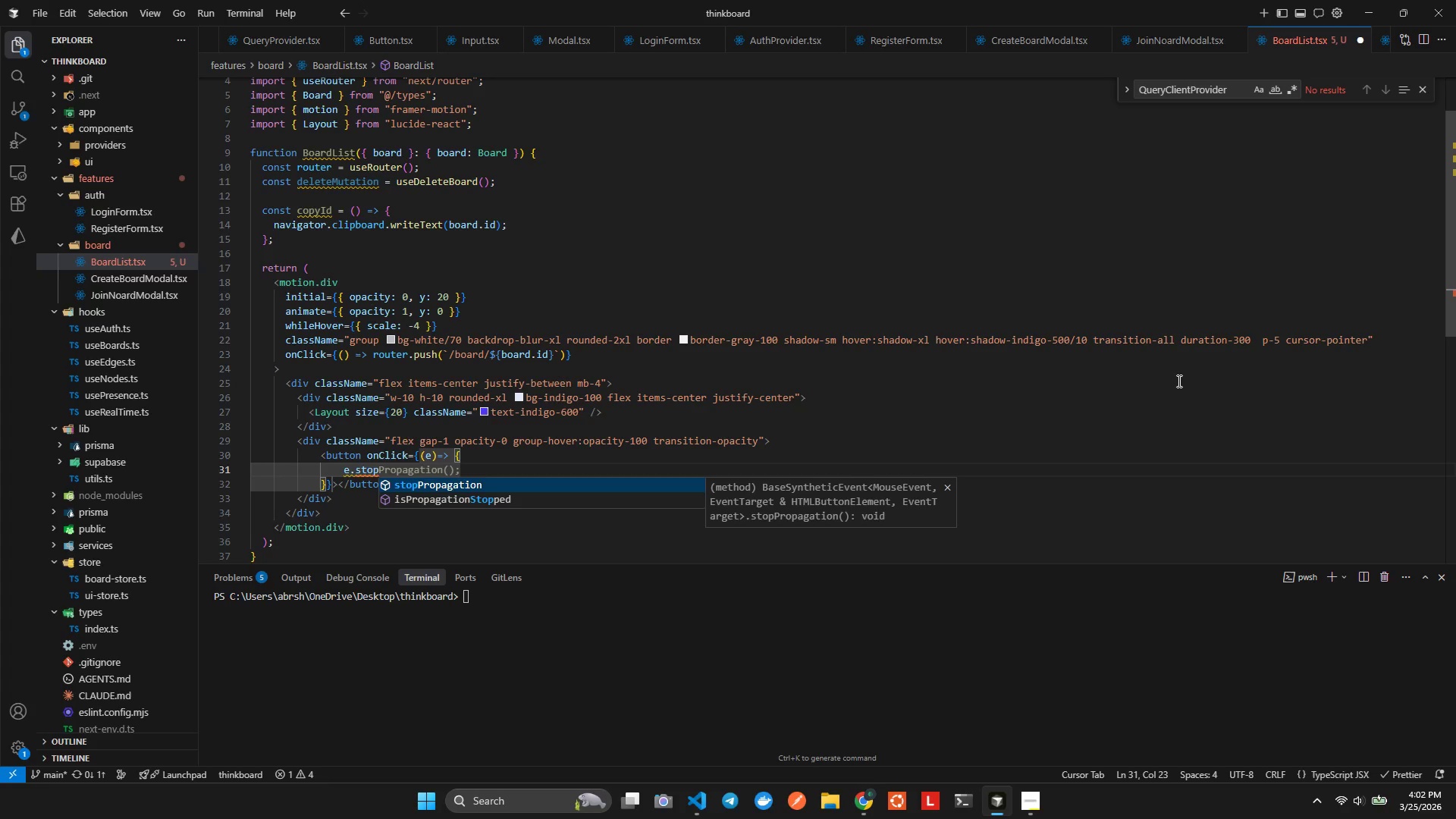 
key(Enter)
 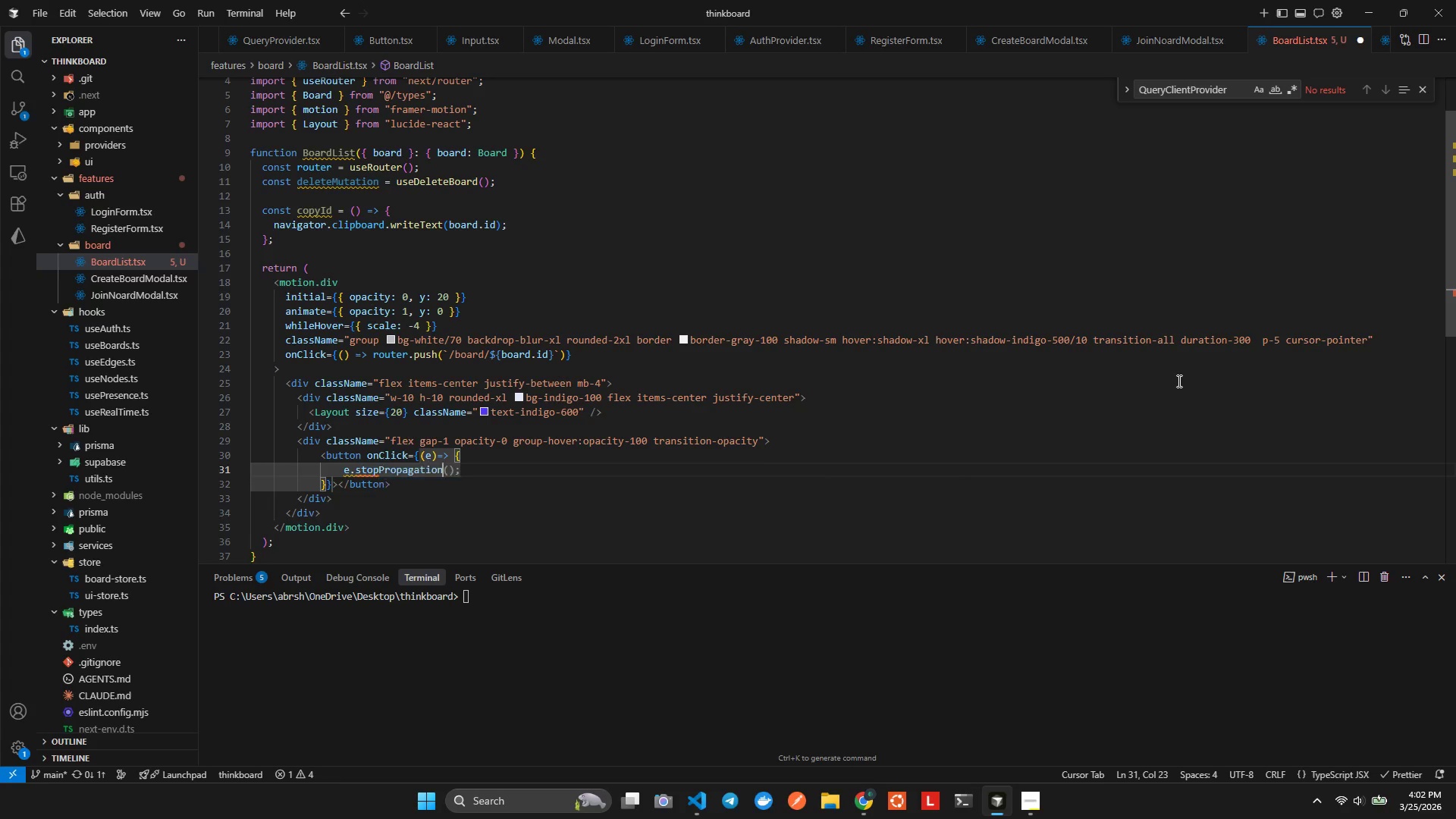 
key(Enter)
 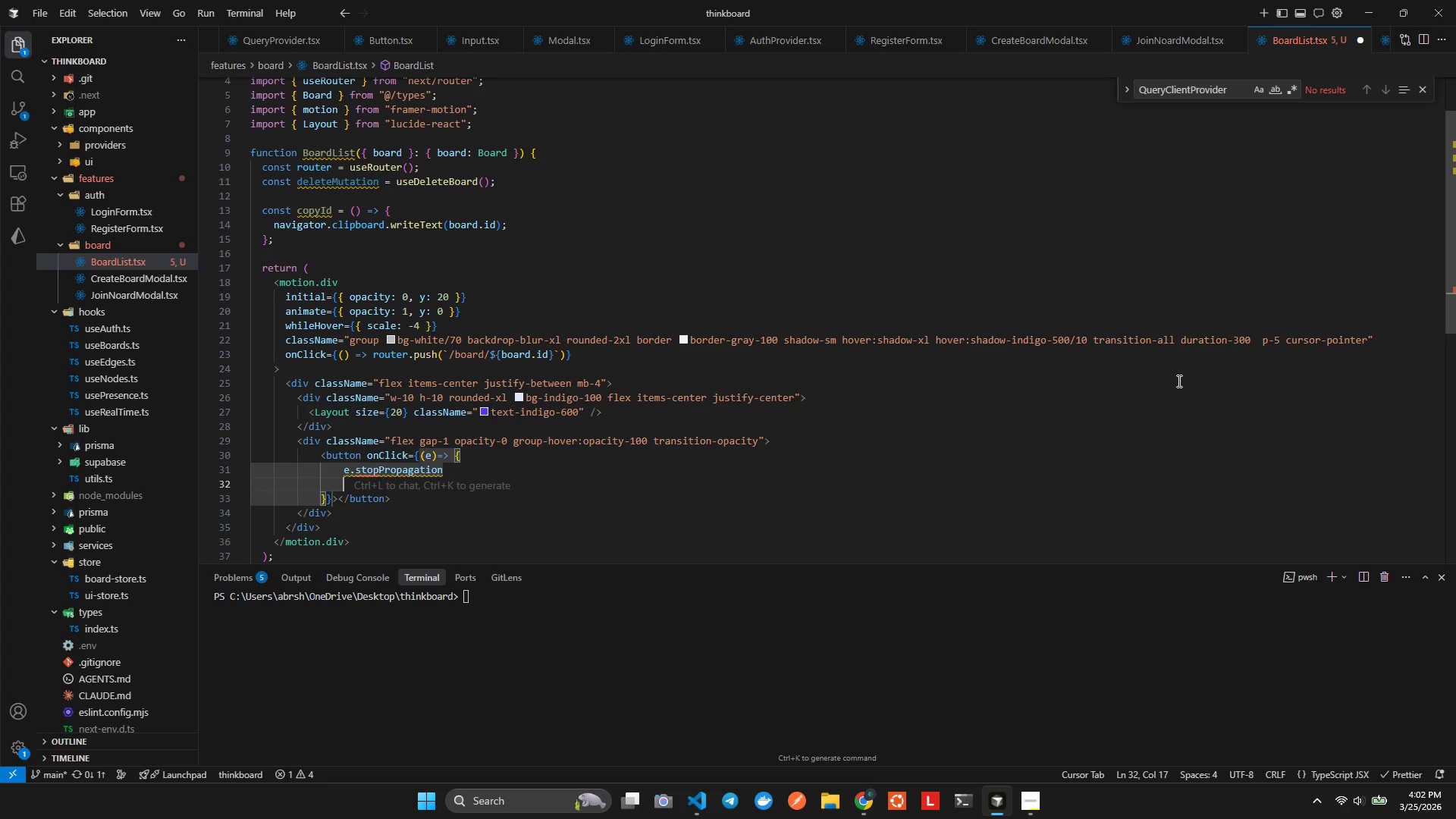 
key(Tab)
 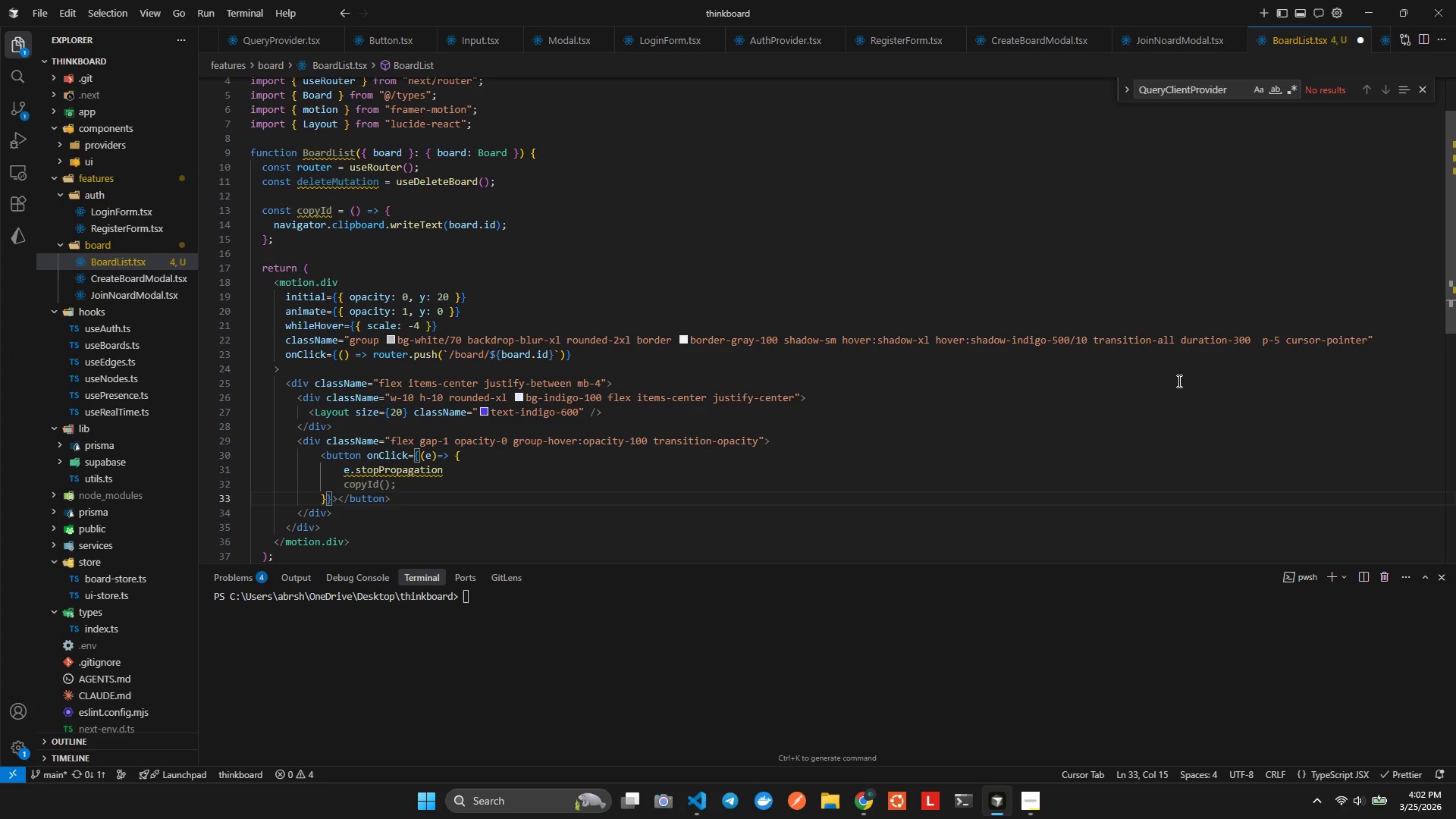 
key(Control+Z)
 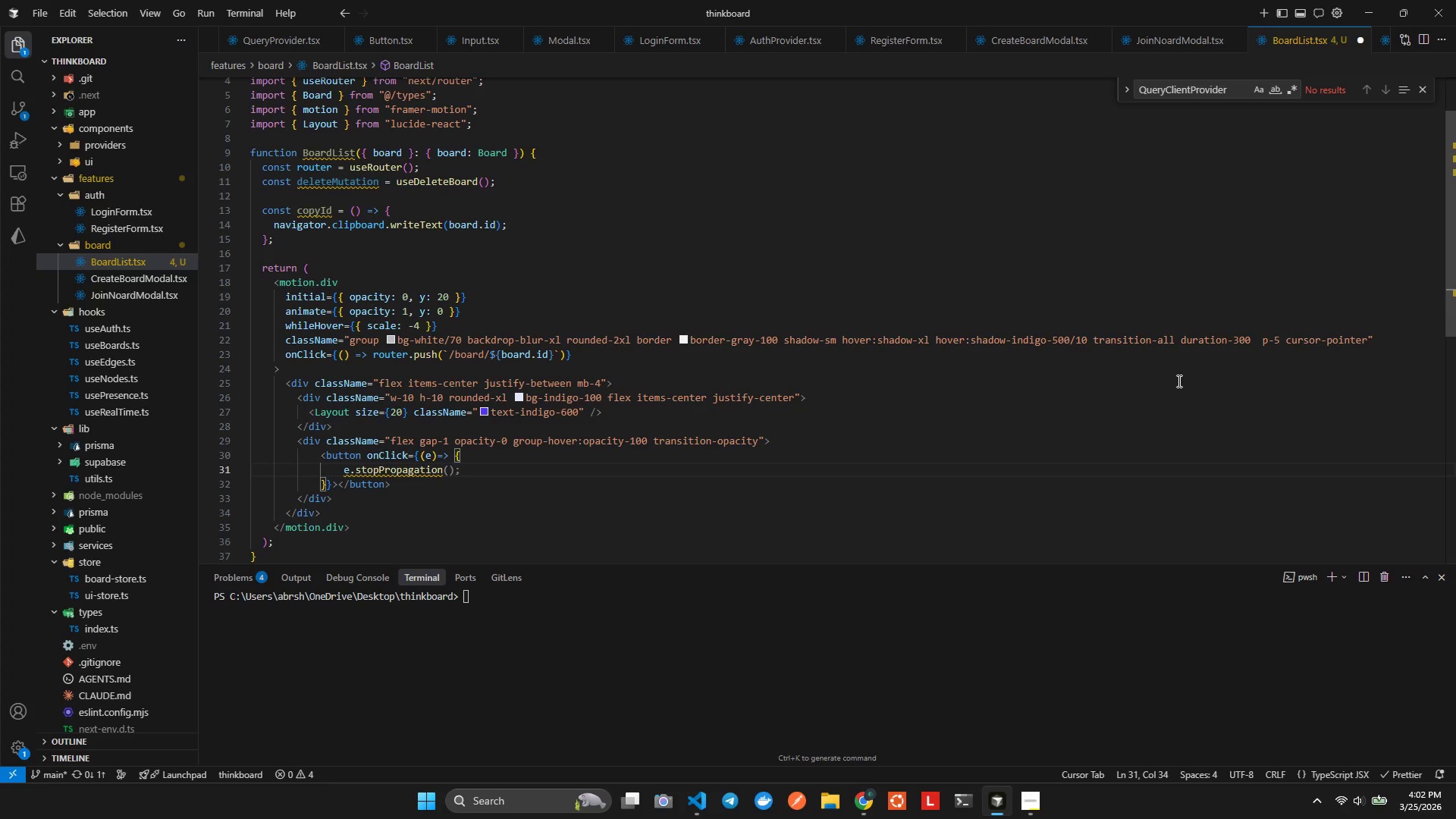 
key(Tab)
 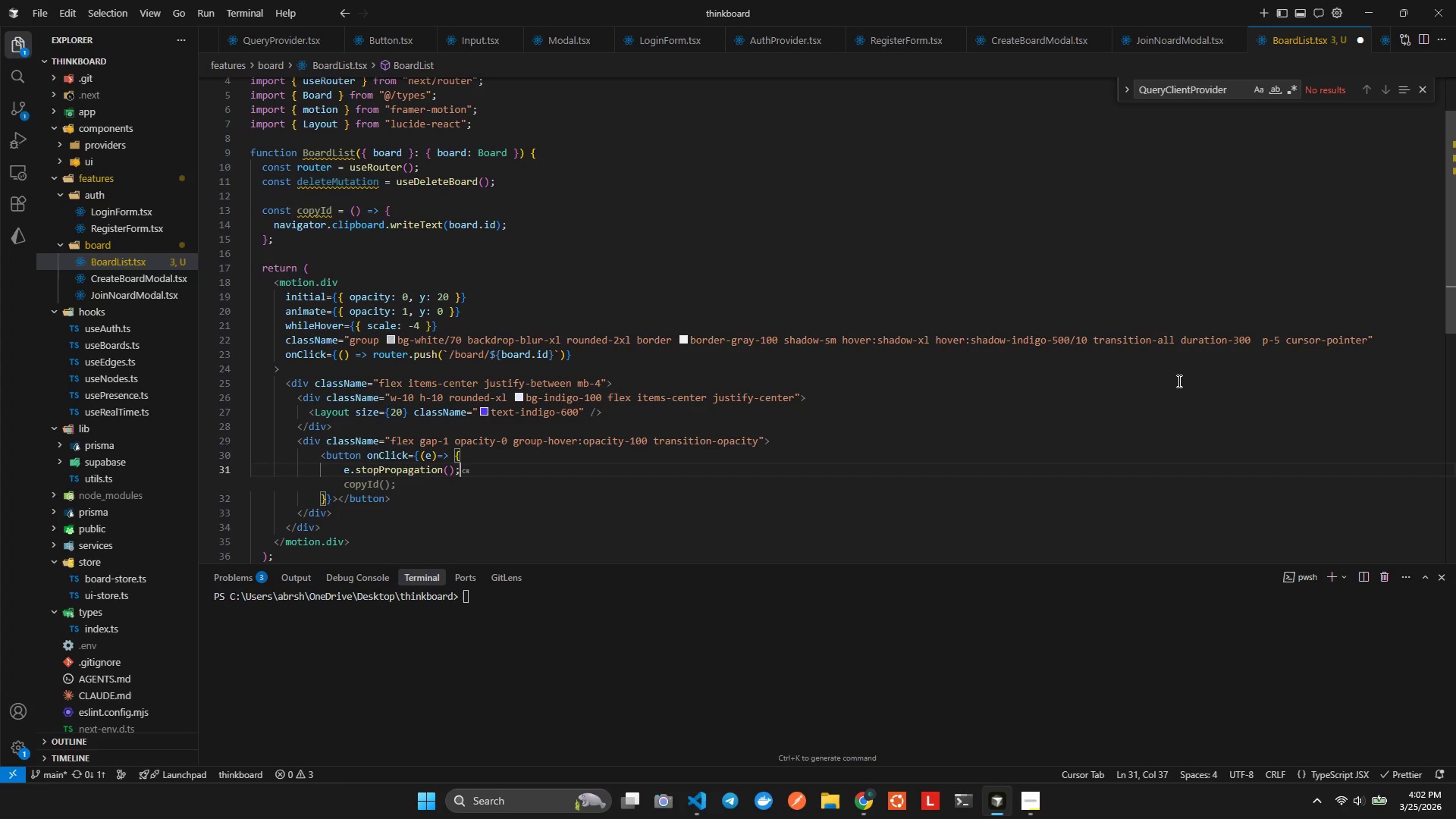 
key(Enter)
 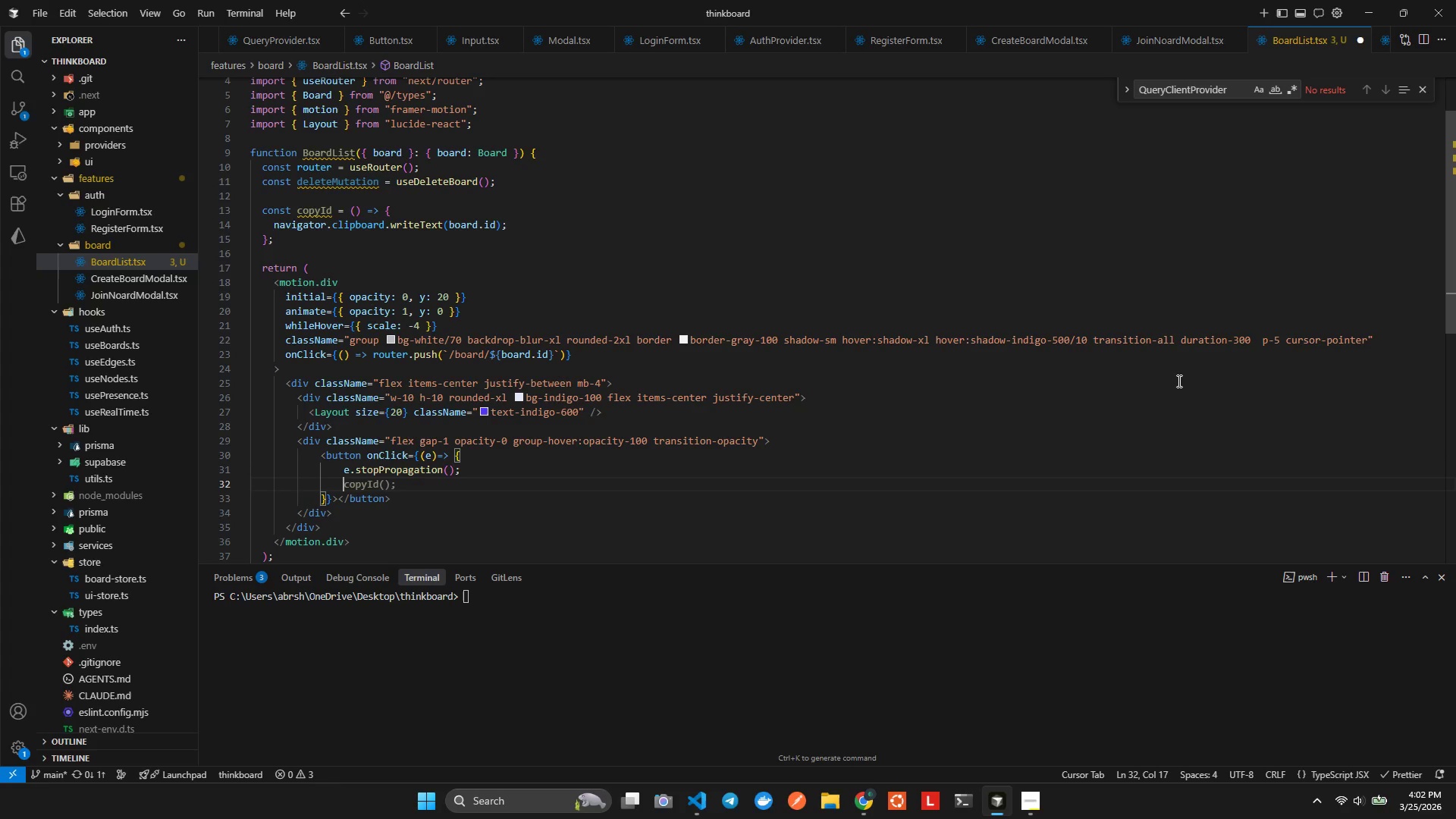 
type(cop)
key(Tab)
 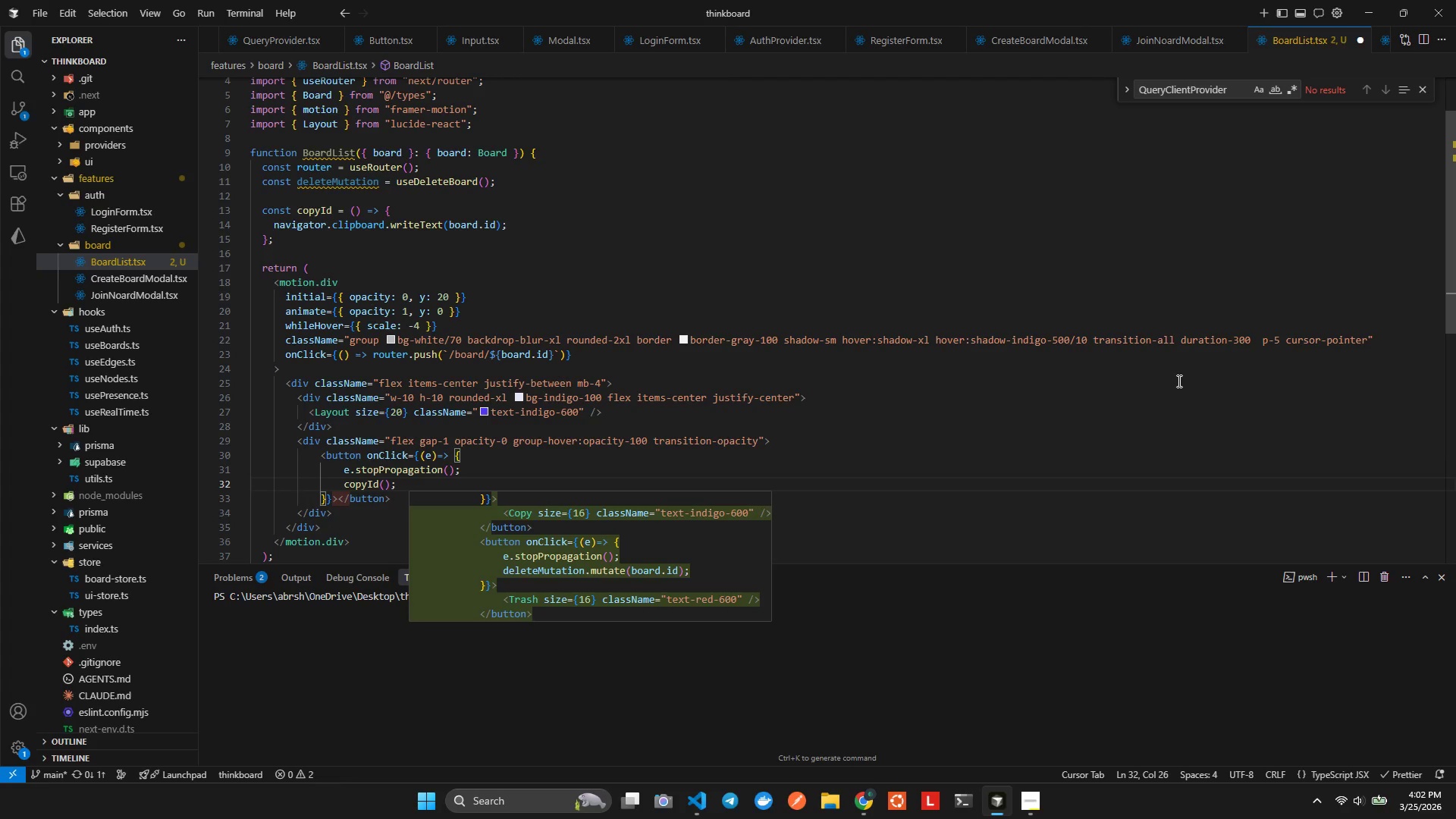 
key(Alt+AltLeft)
 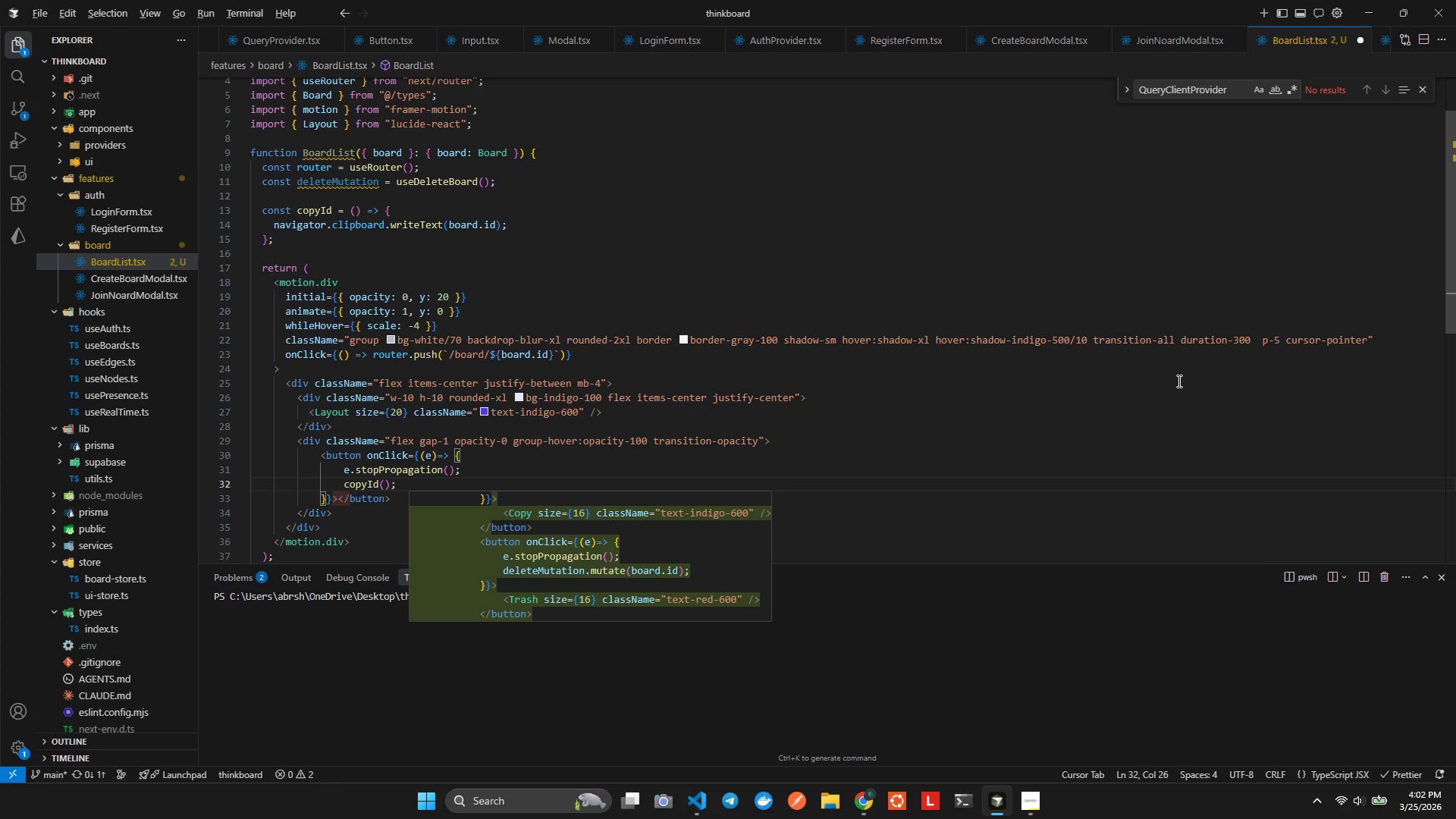 
key(Alt+Shift+ShiftLeft)
 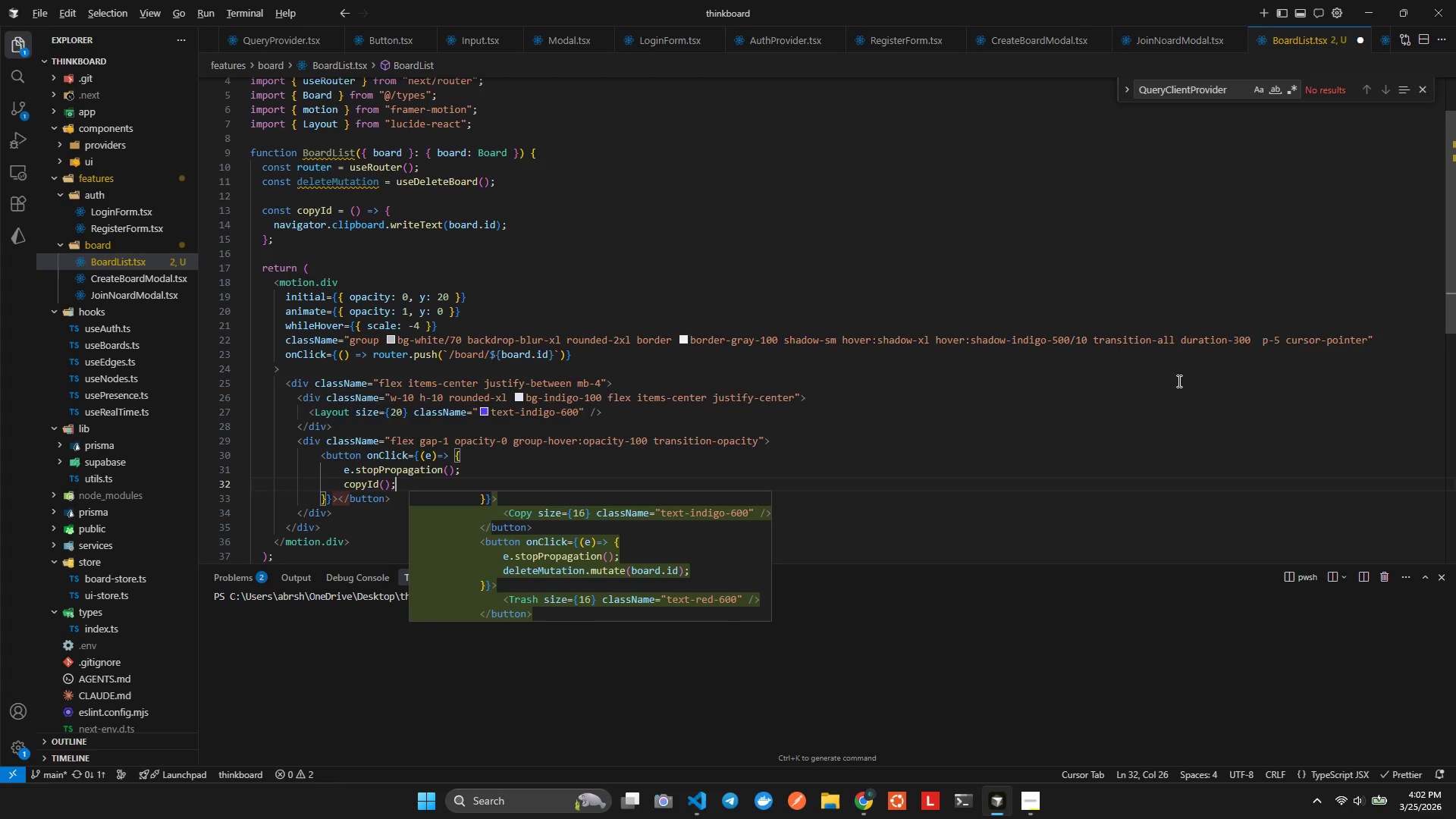 
key(Alt+Shift+F)
 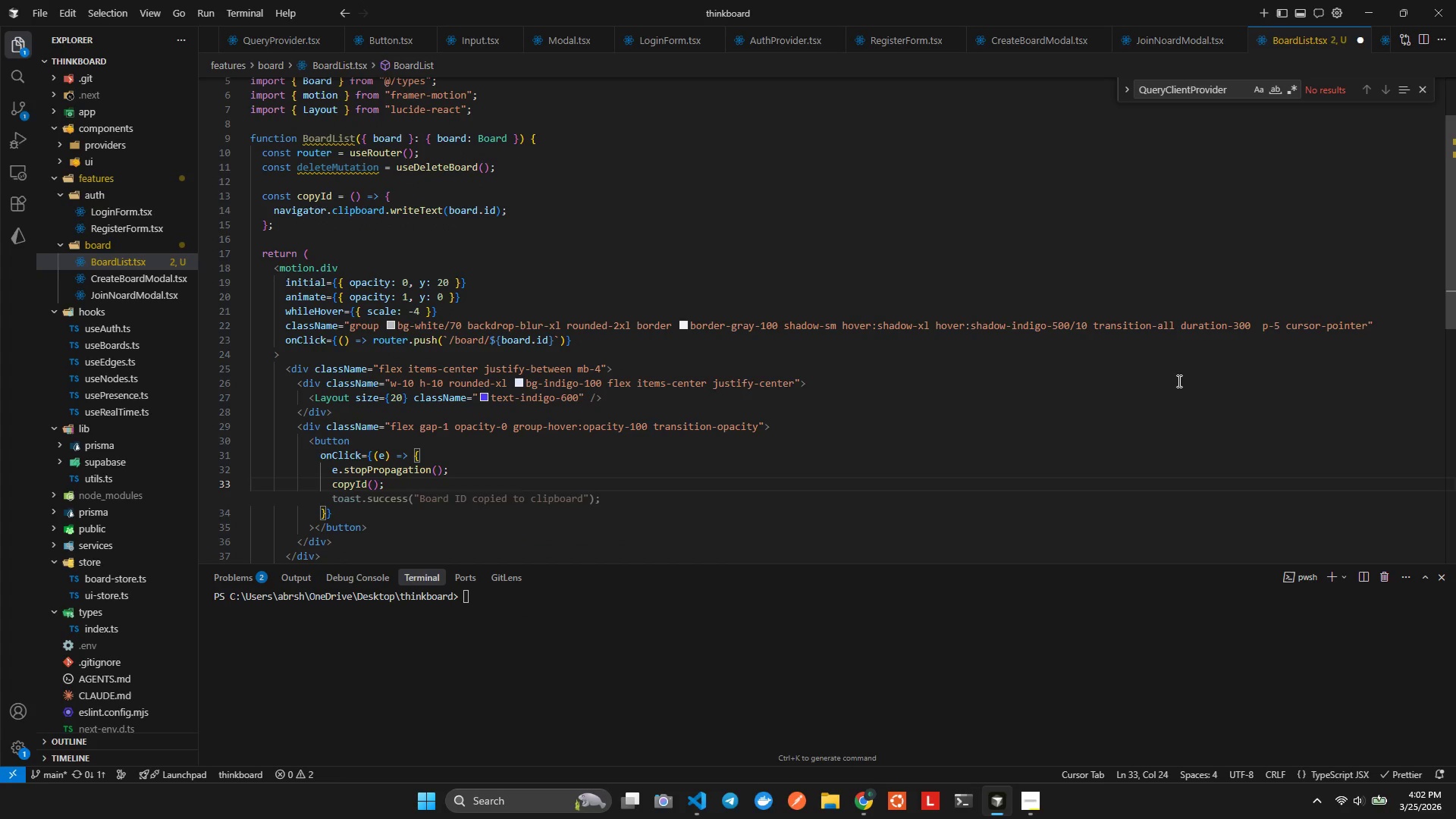 
key(ArrowDown)
 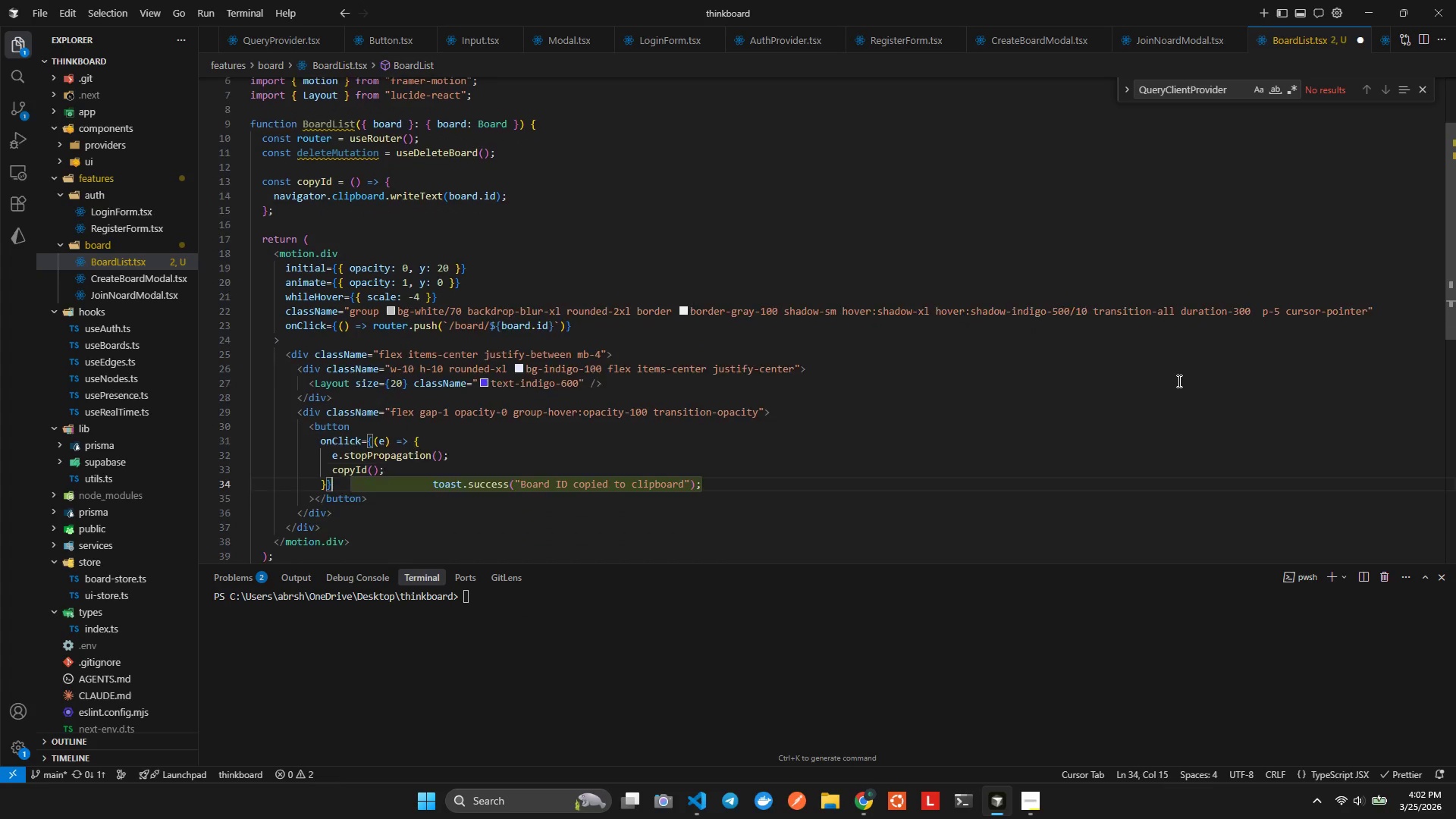 
key(ArrowDown)
 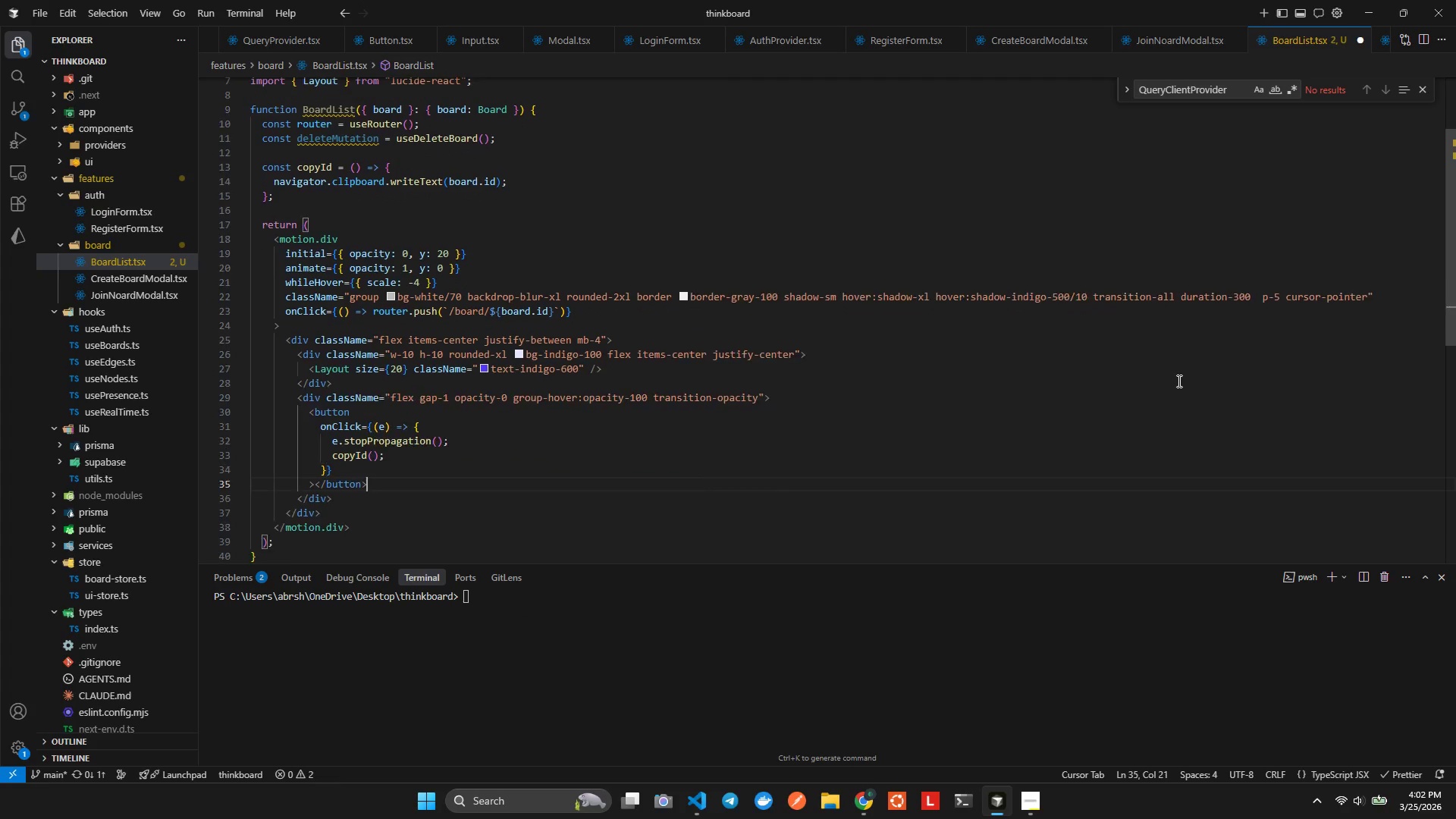 
key(ArrowLeft)
 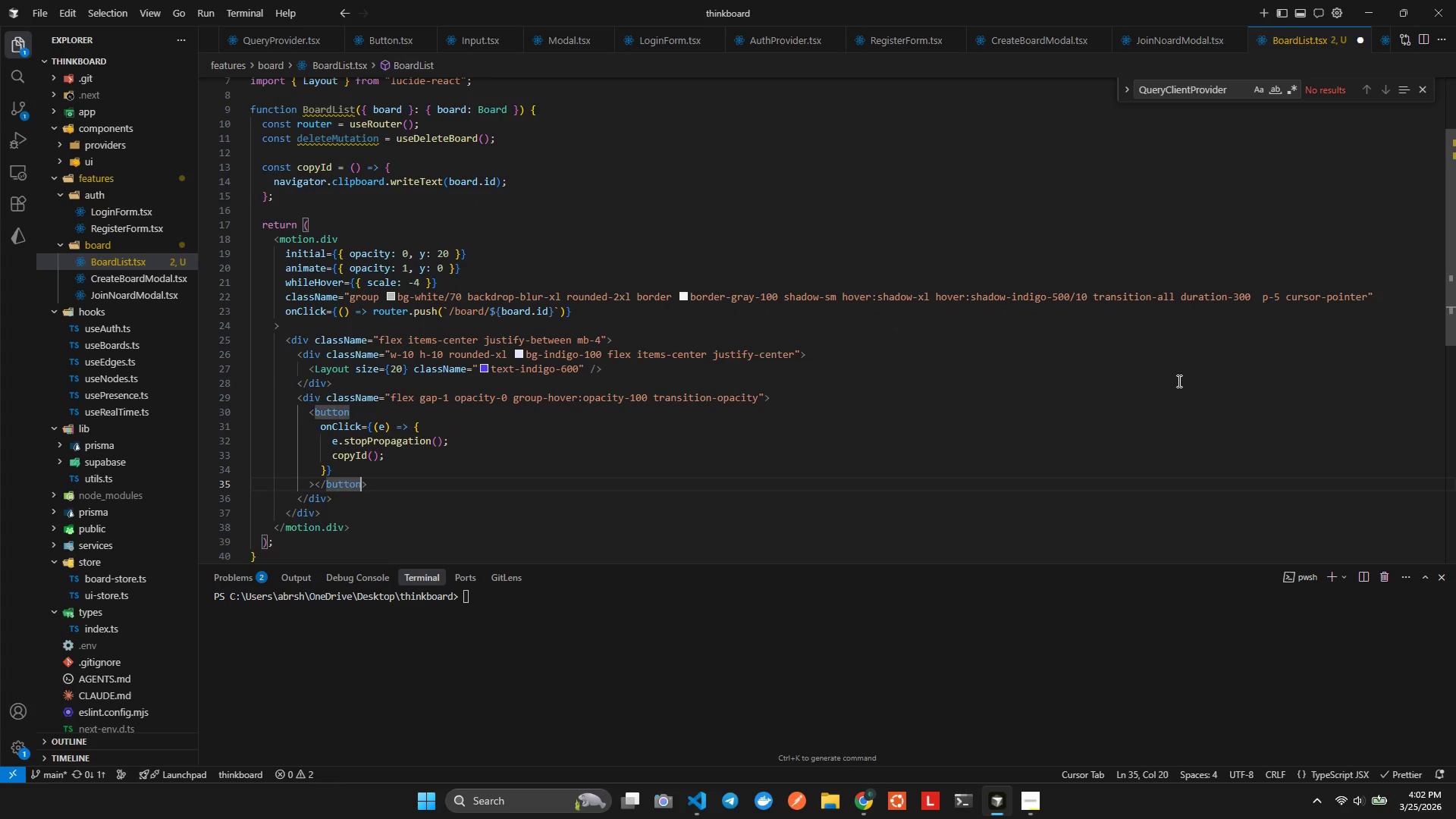 
key(ArrowLeft)
 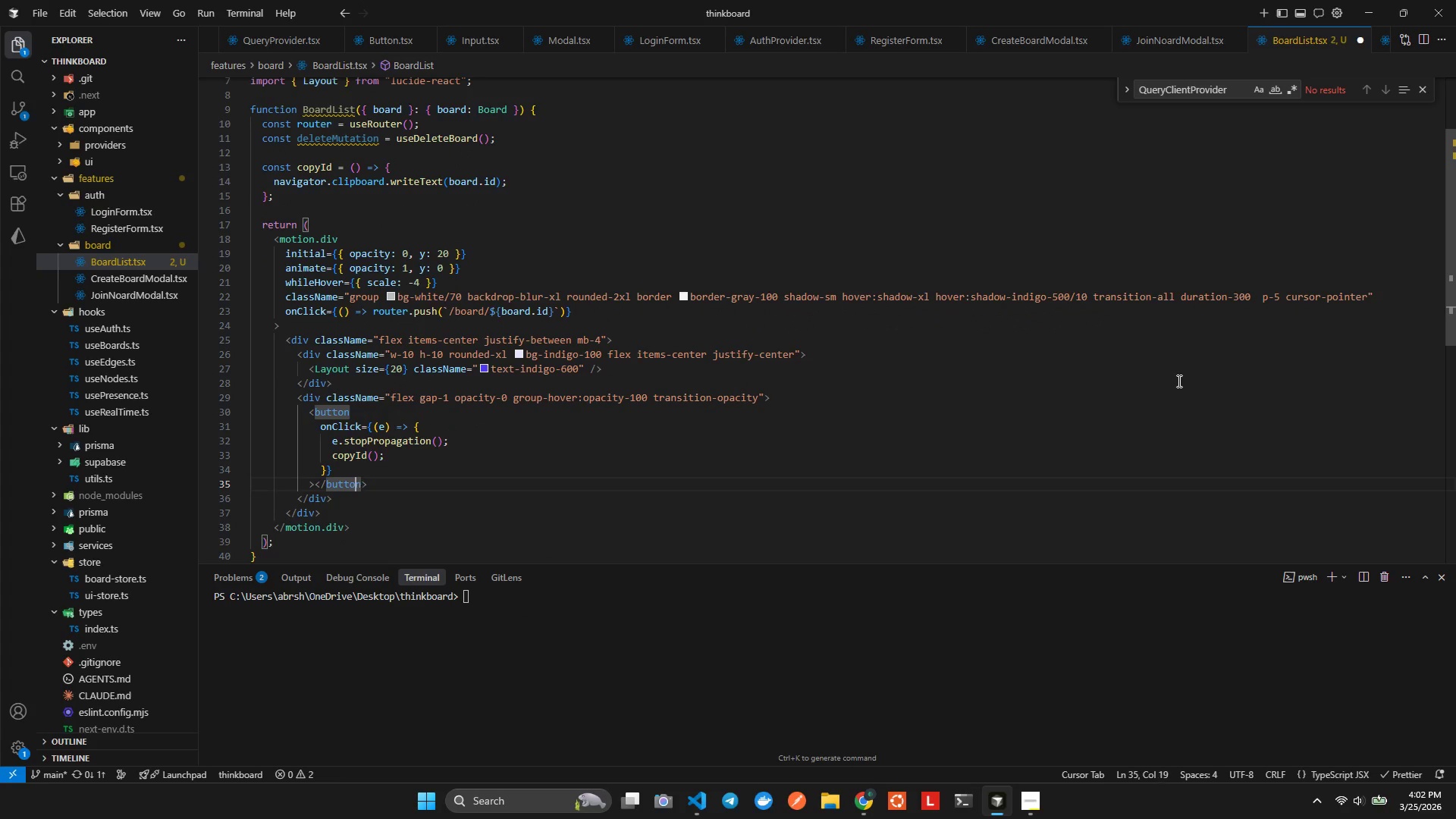 
key(ArrowLeft)
 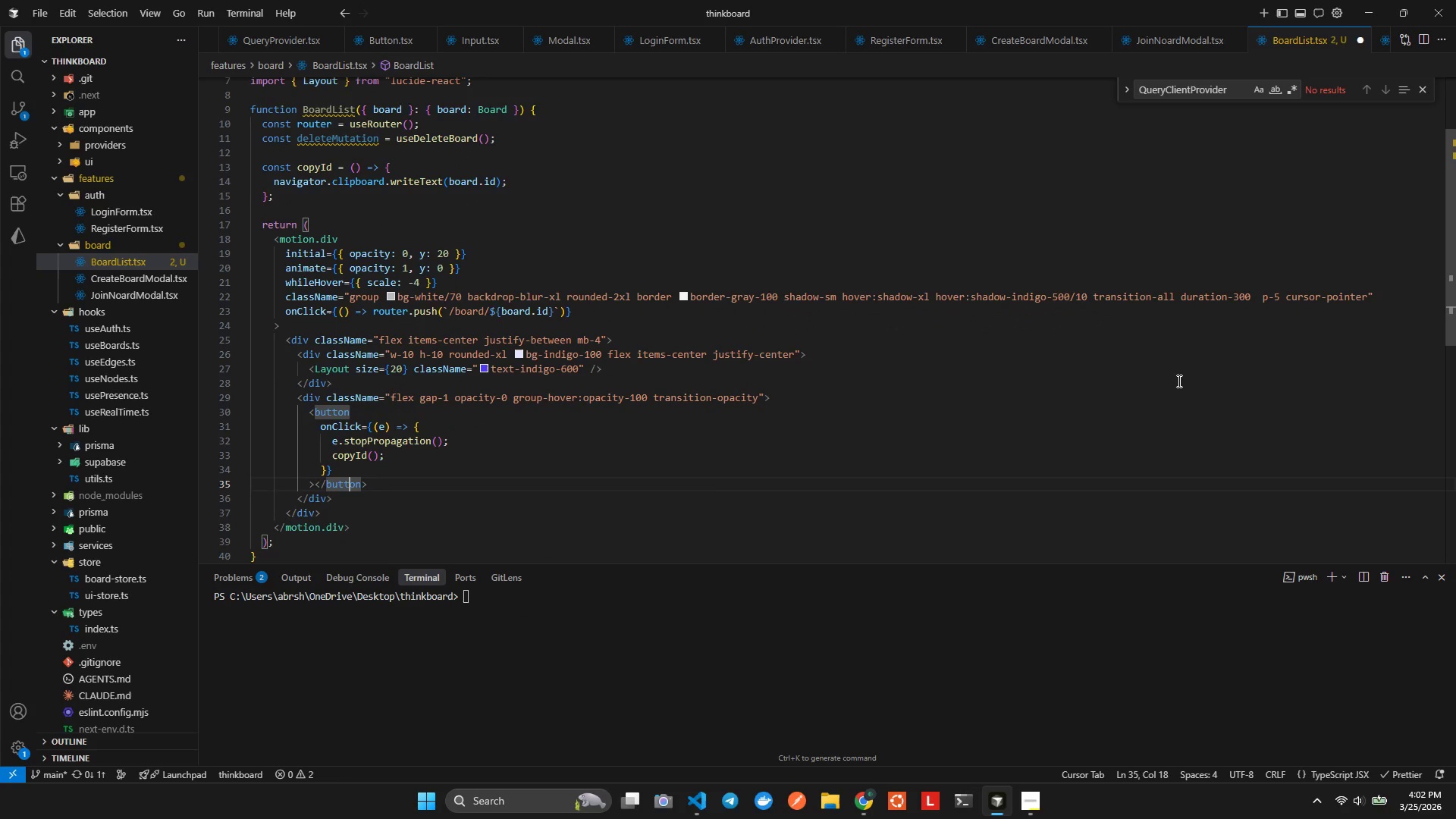 
key(ArrowLeft)
 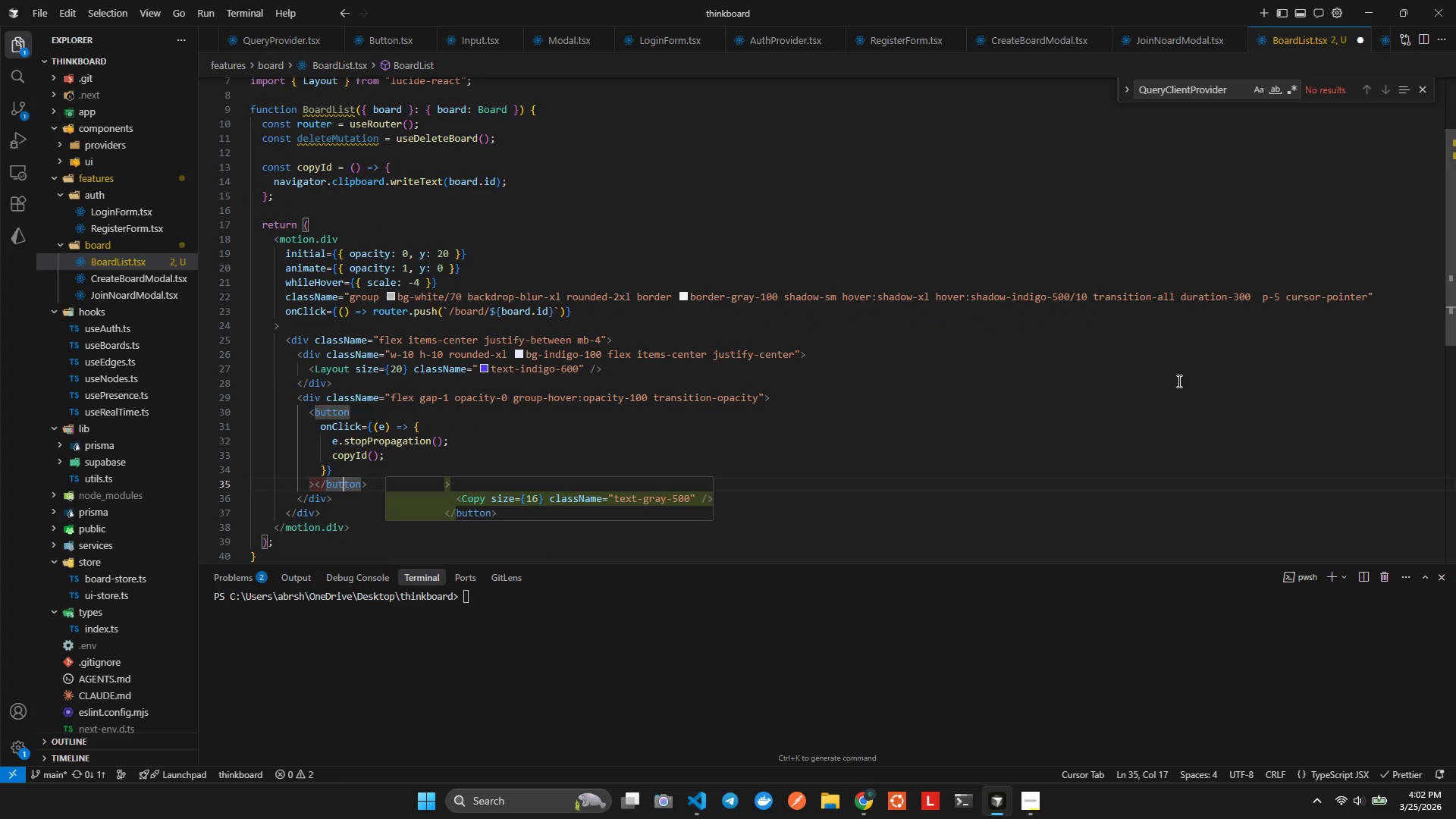 
key(ArrowLeft)
 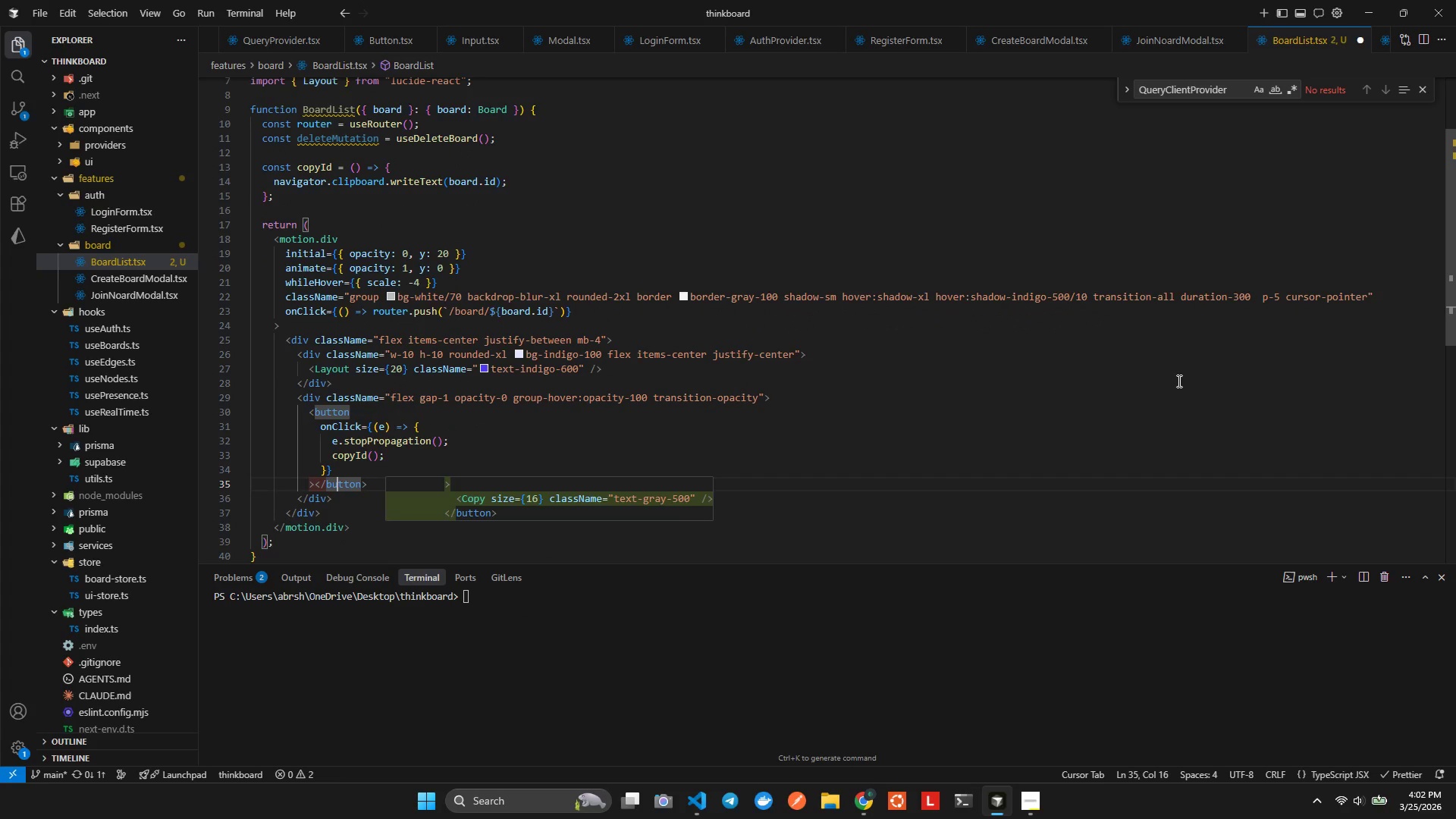 
key(ArrowLeft)
 